 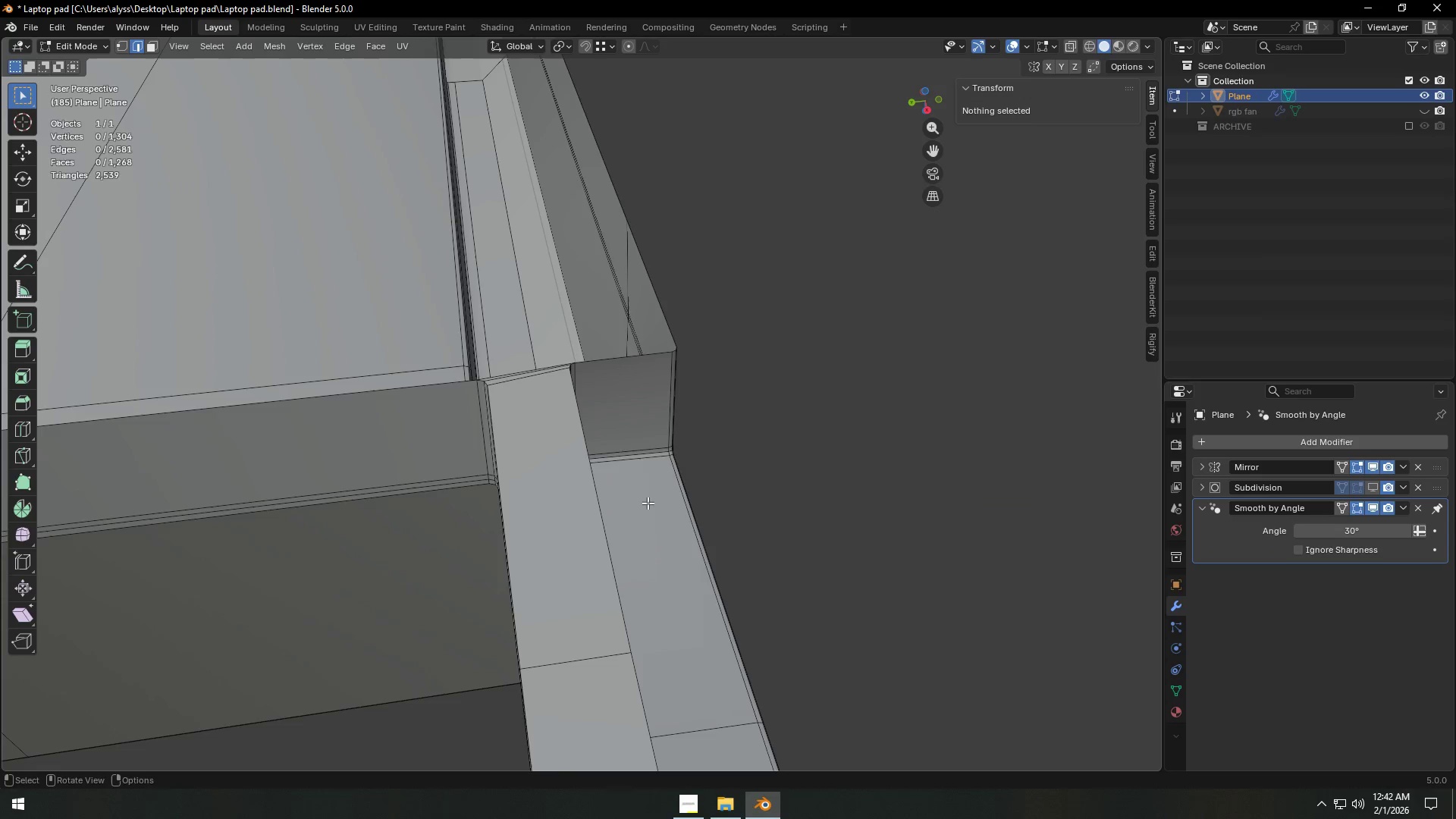 
scroll: coordinate [677, 504], scroll_direction: up, amount: 7.0
 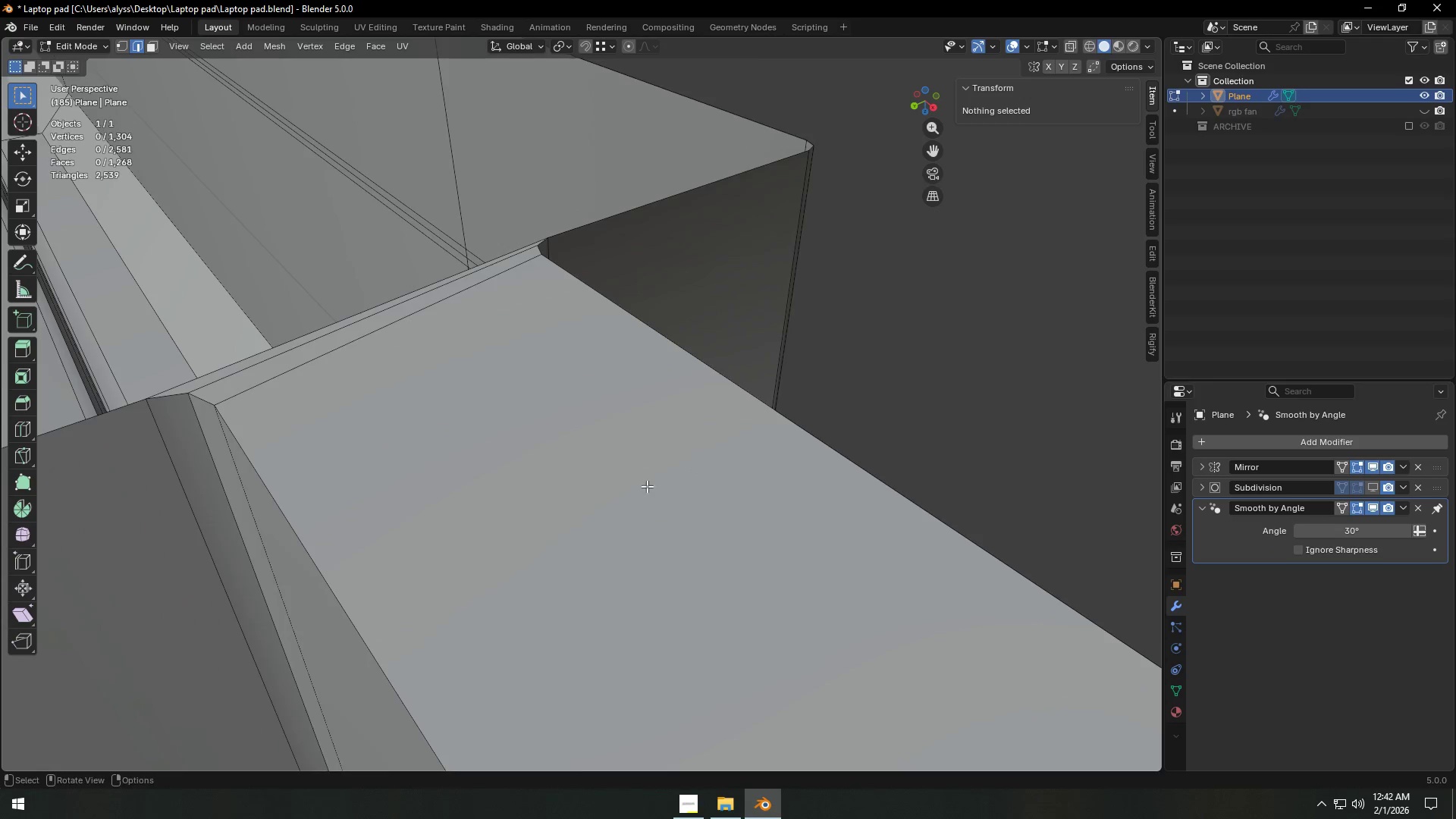 
wait(5.23)
 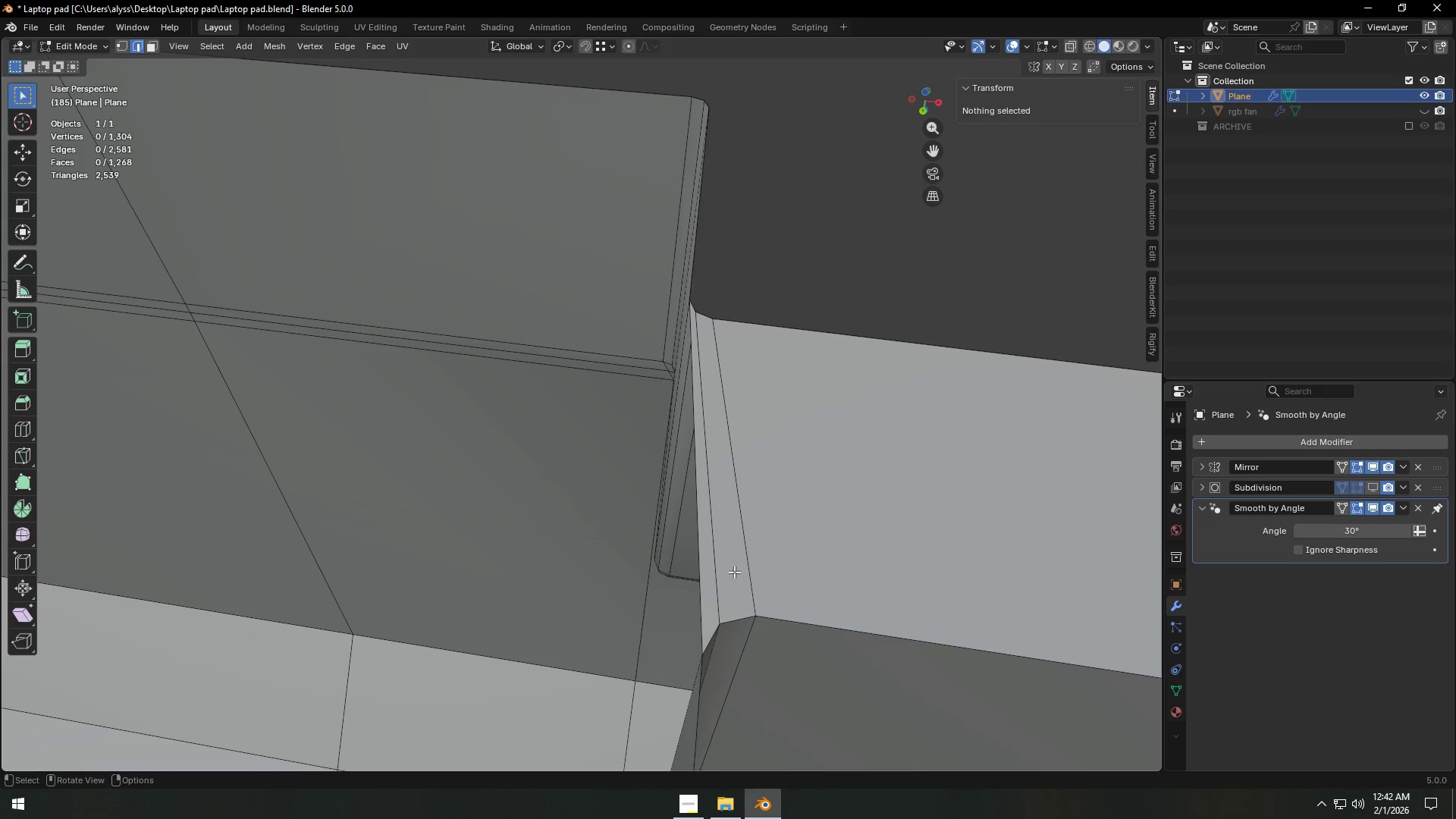 
key(1)
 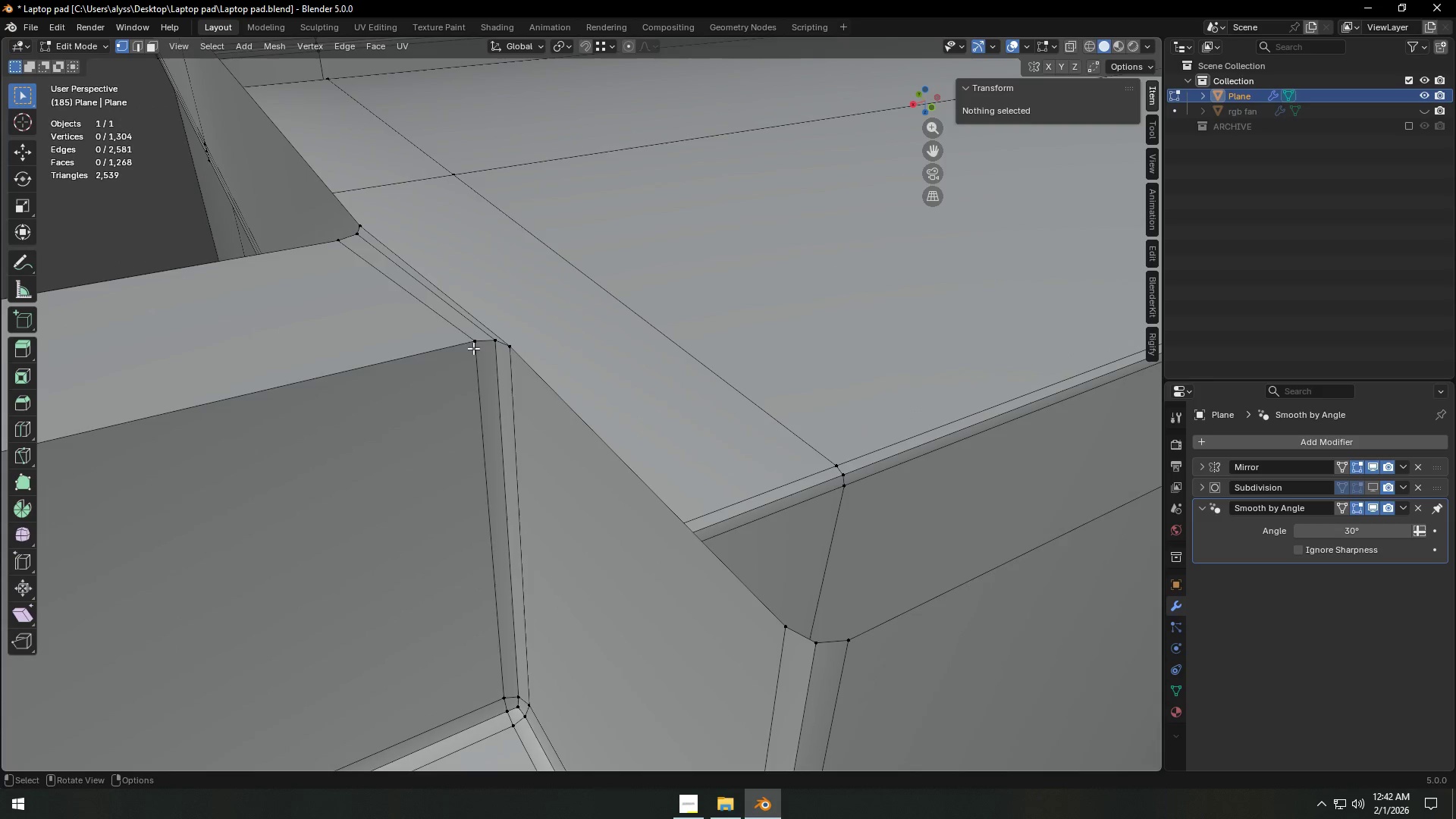 
left_click([473, 348])
 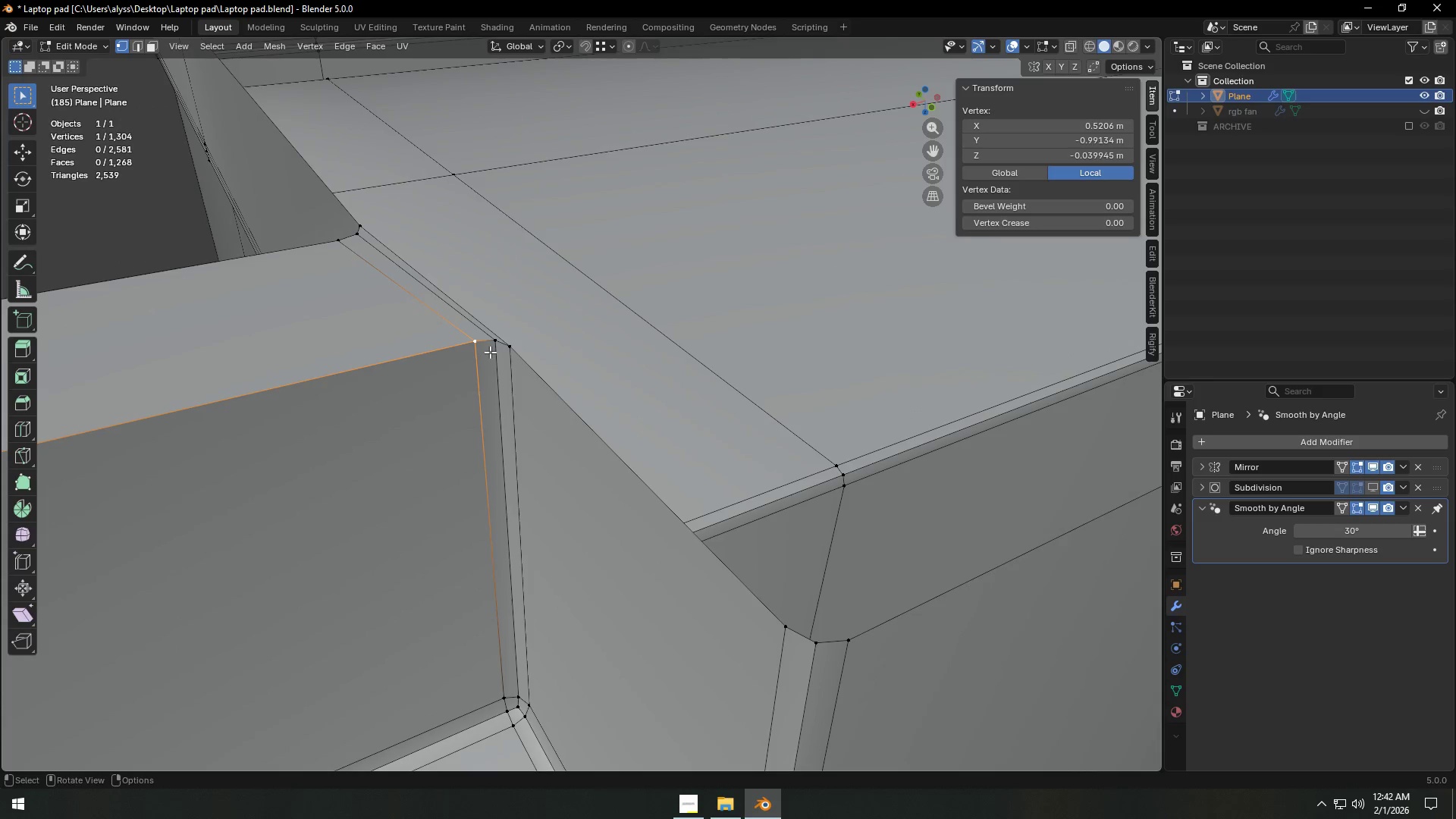 
type(GG)
 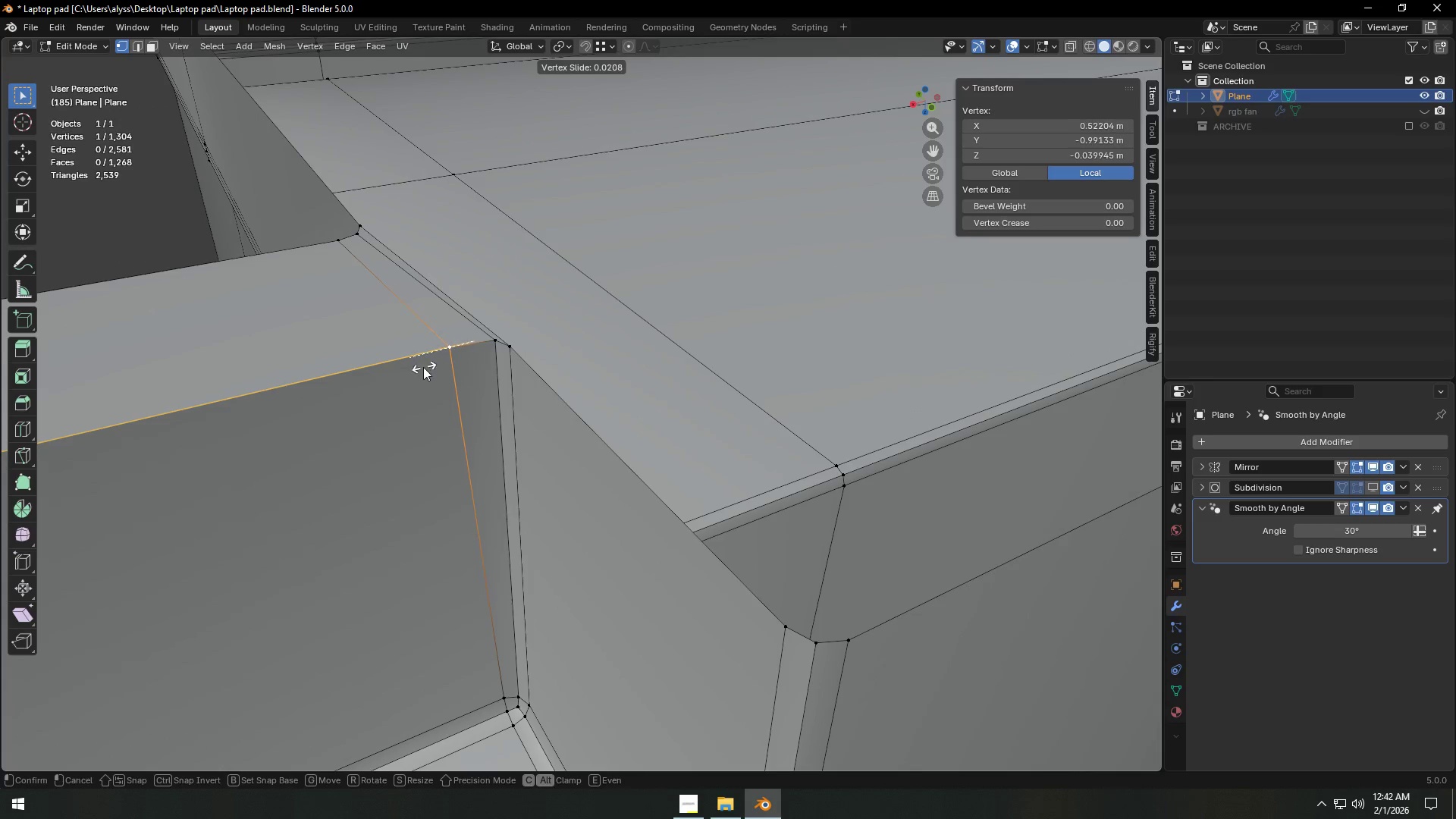 
double_click([496, 347])
 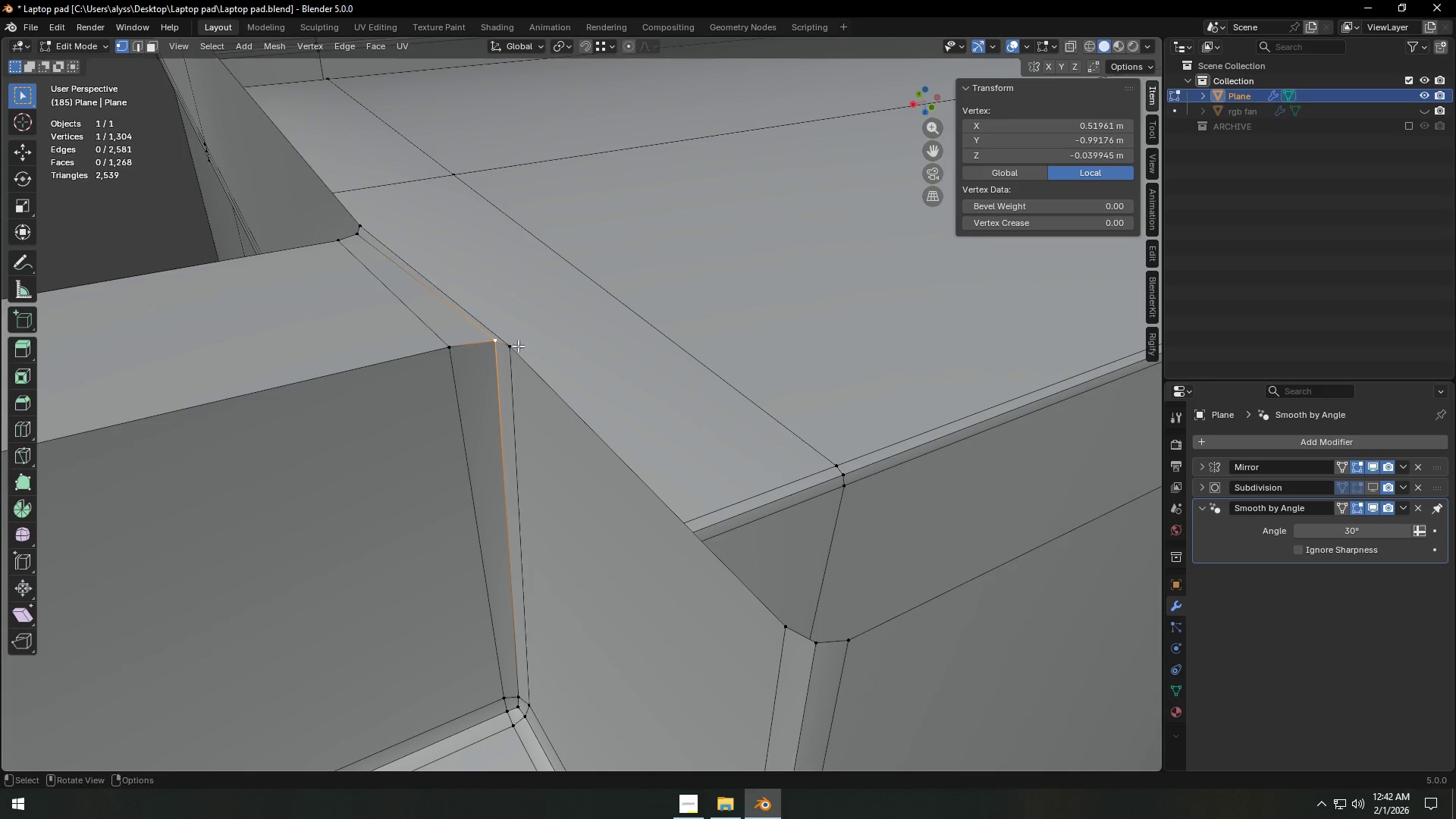 
type(GG)
 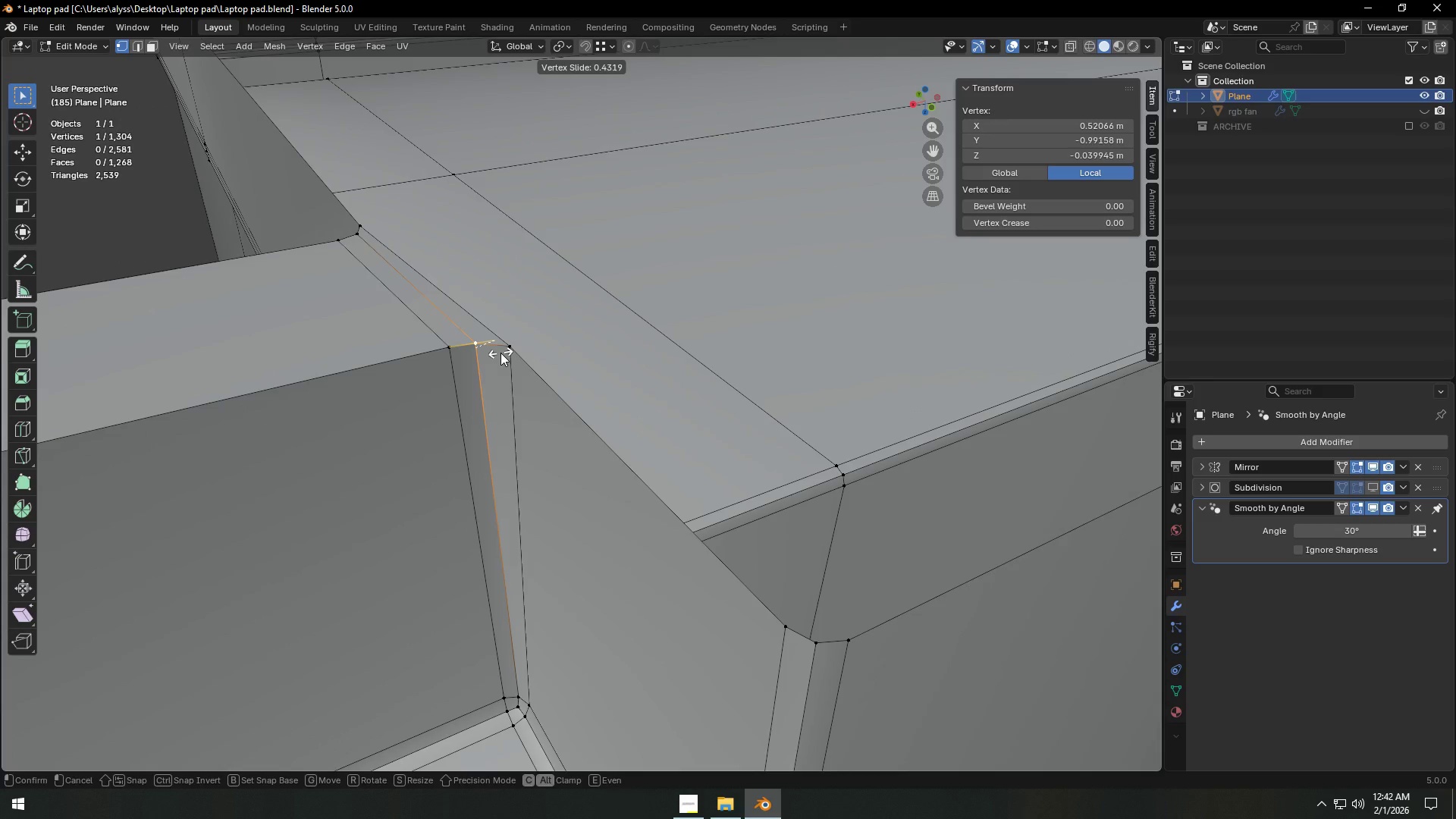 
left_click([500, 353])
 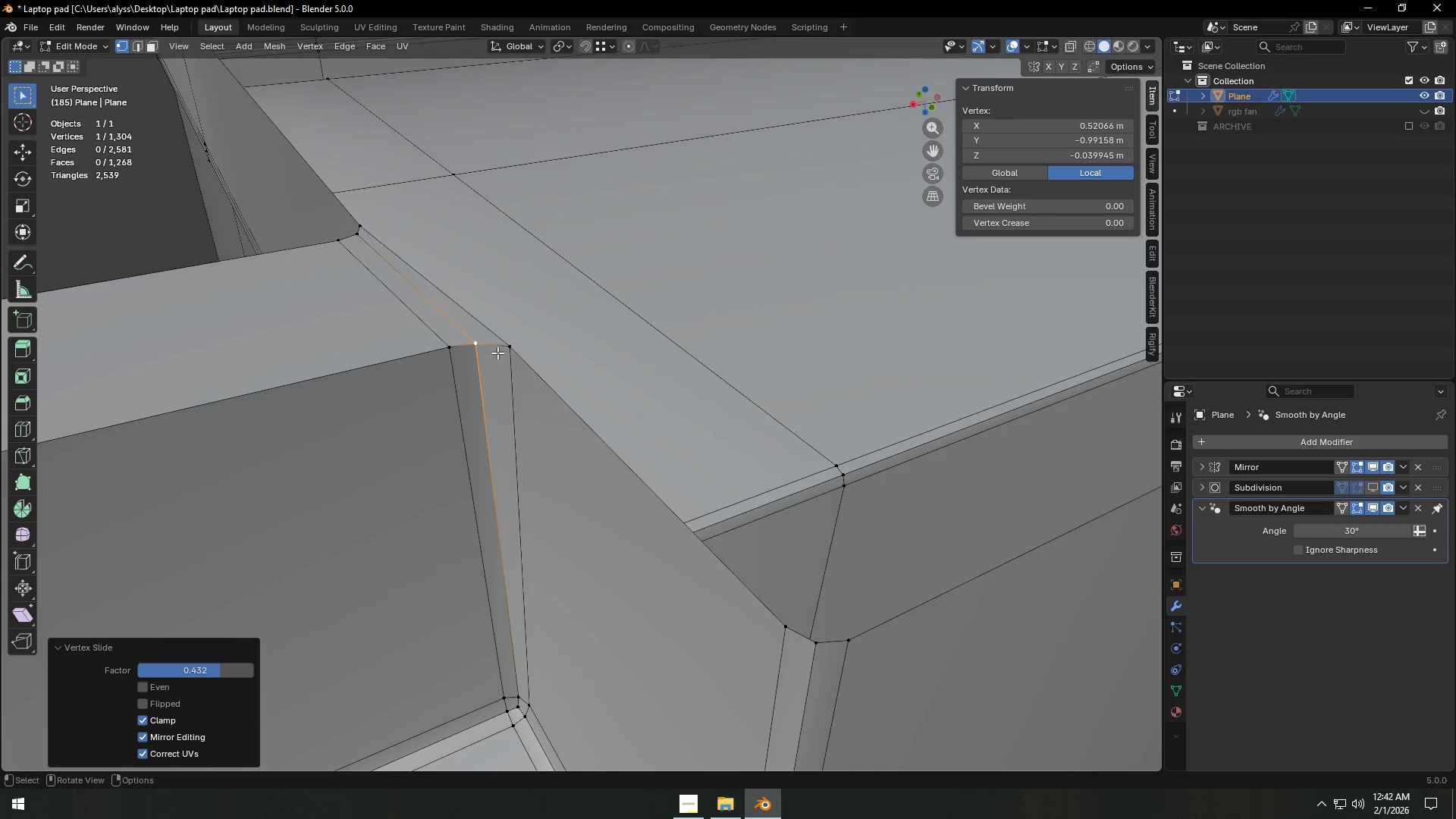 
key(Tab)
 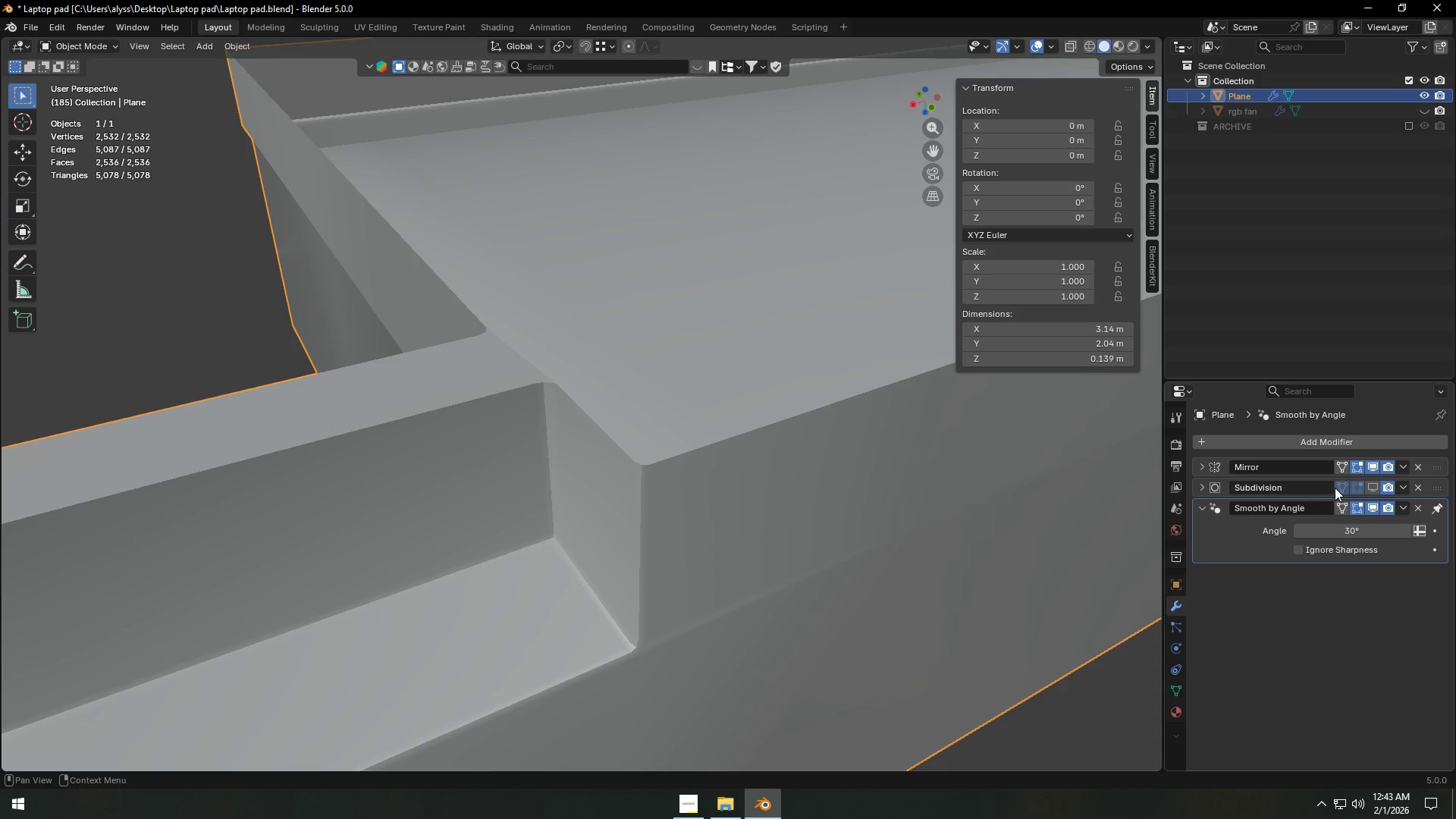 
scroll: coordinate [496, 355], scroll_direction: down, amount: 5.0
 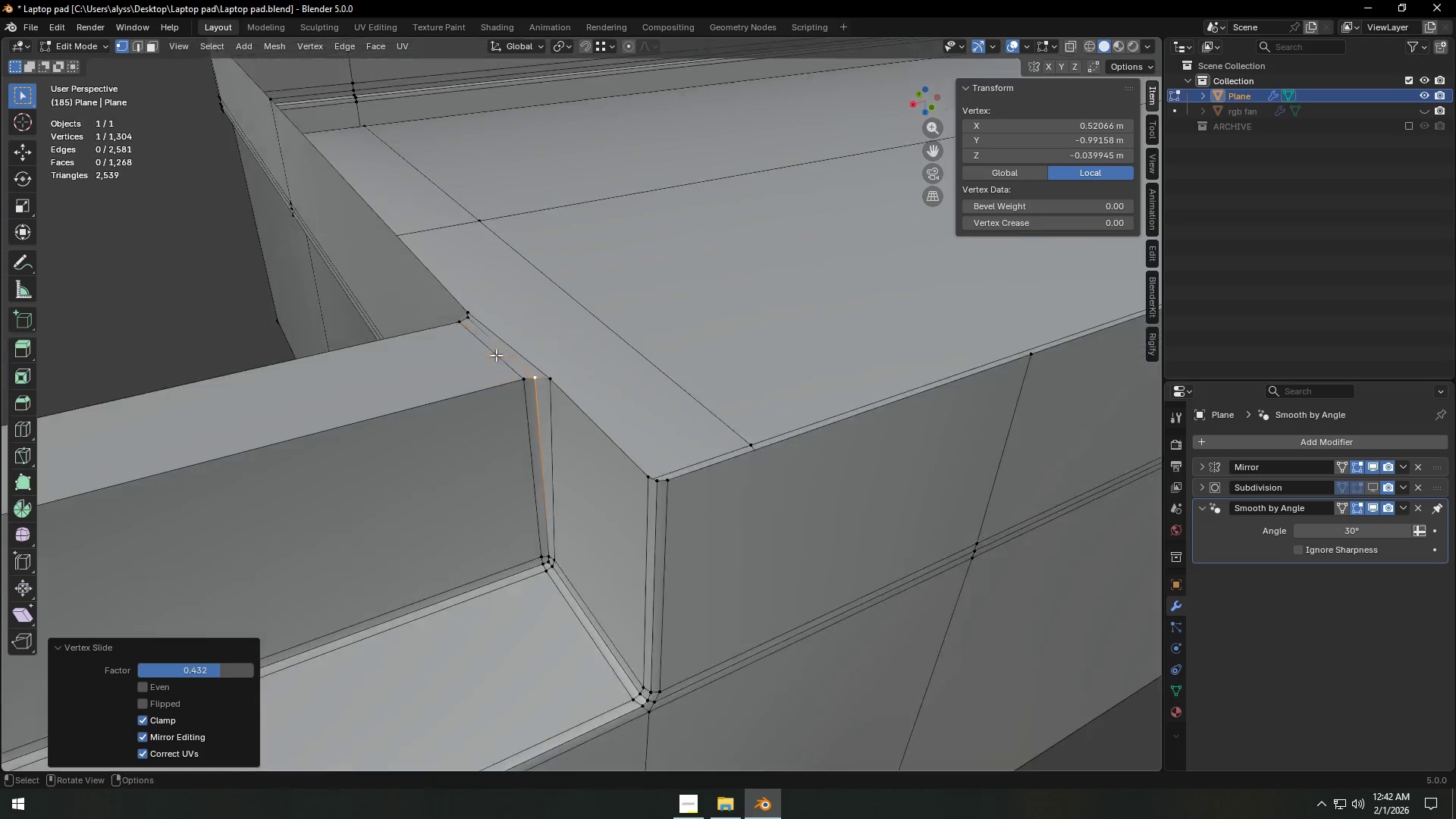 
left_click([1373, 489])
 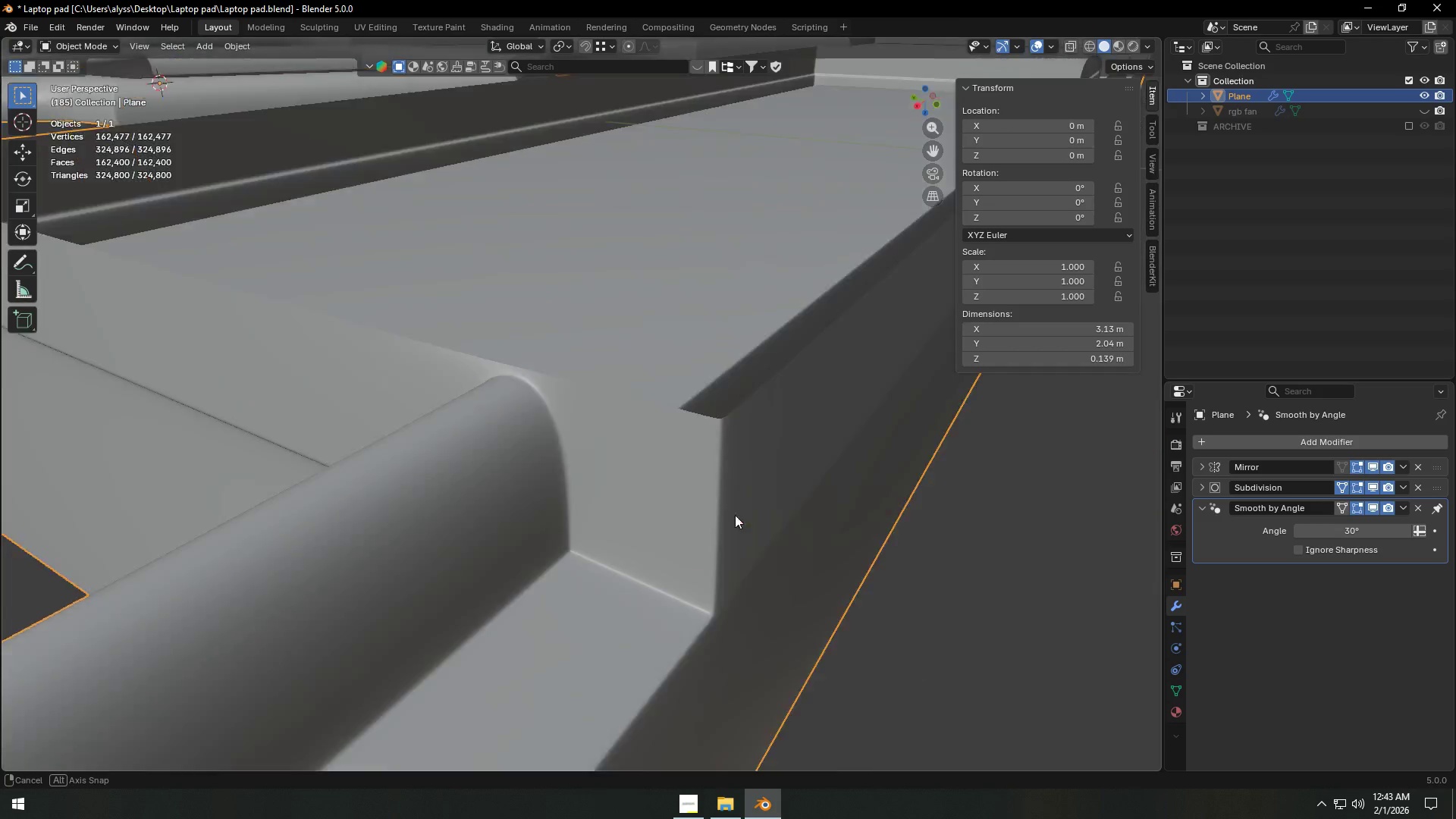 
scroll: coordinate [551, 536], scroll_direction: down, amount: 17.0
 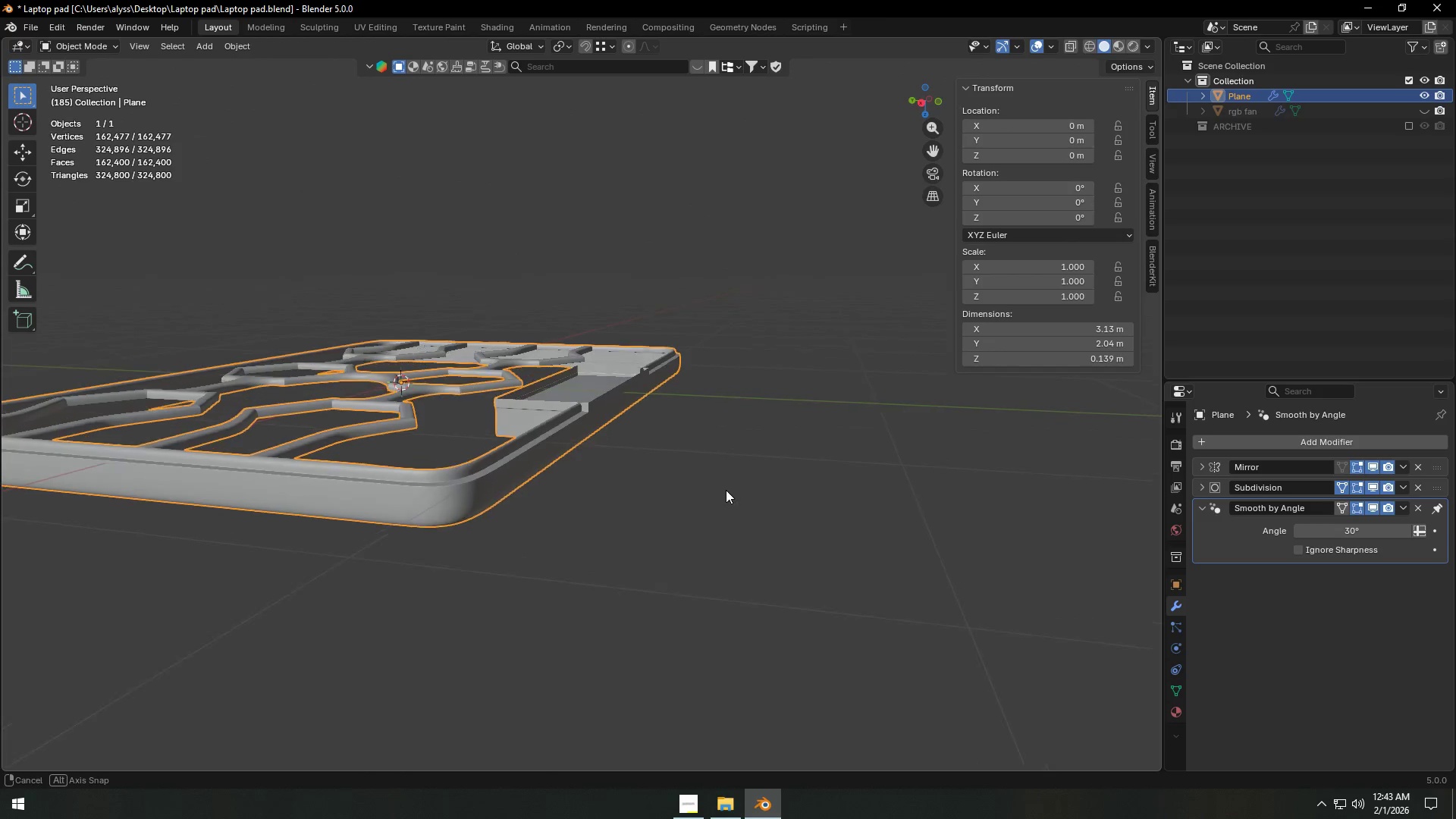 
scroll: coordinate [726, 495], scroll_direction: up, amount: 7.0
 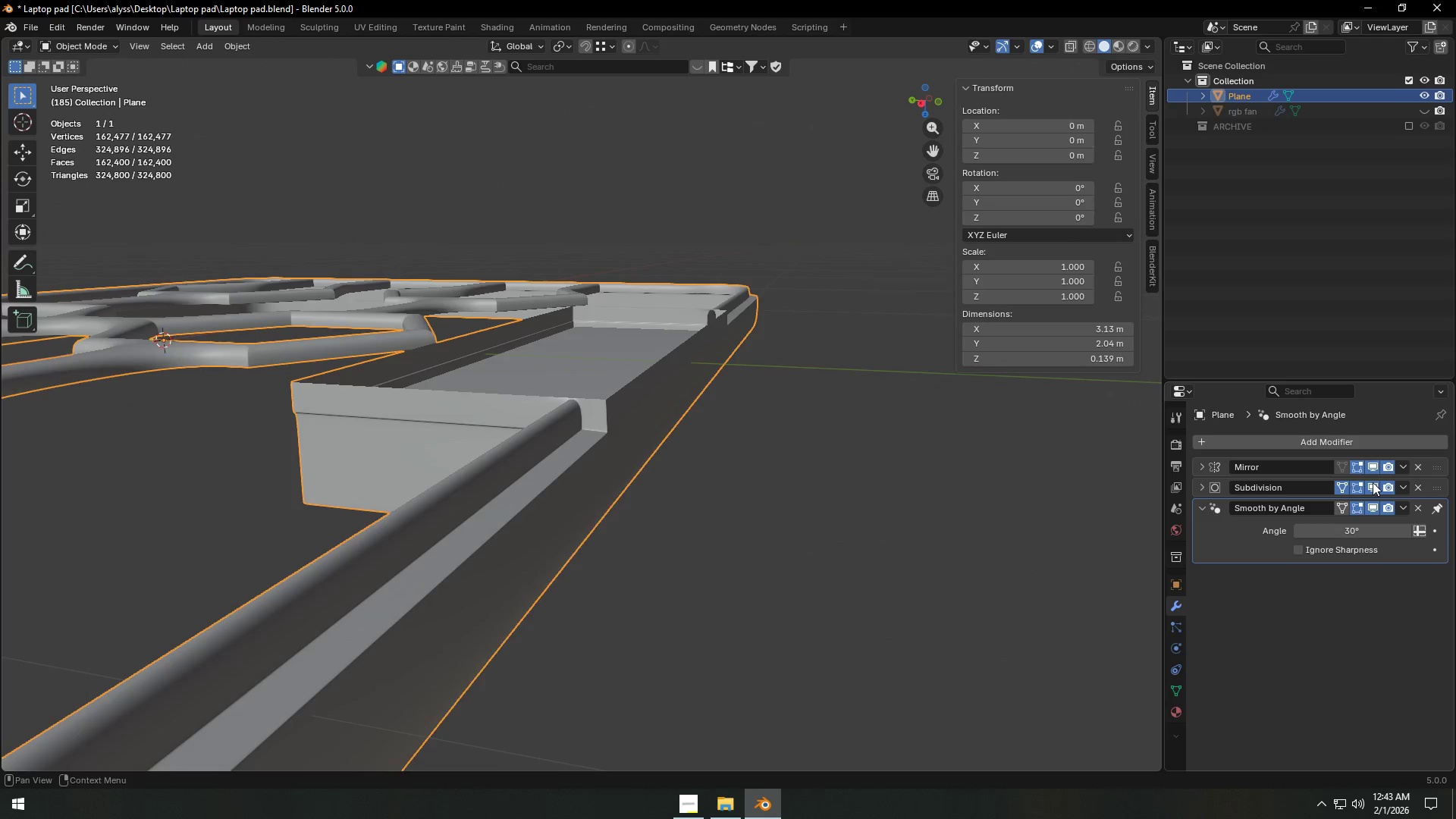 
left_click([1373, 482])
 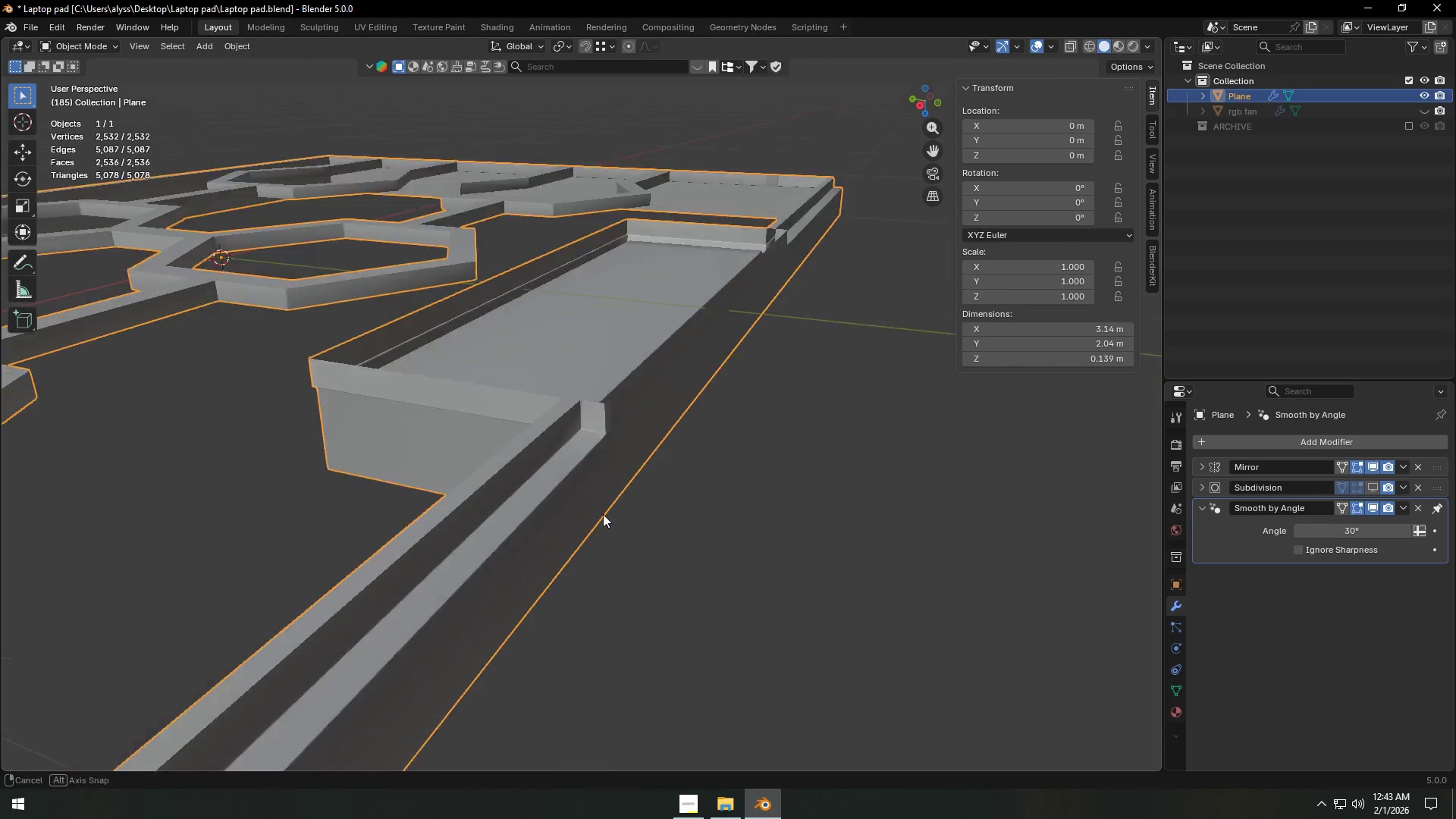 
key(Tab)
 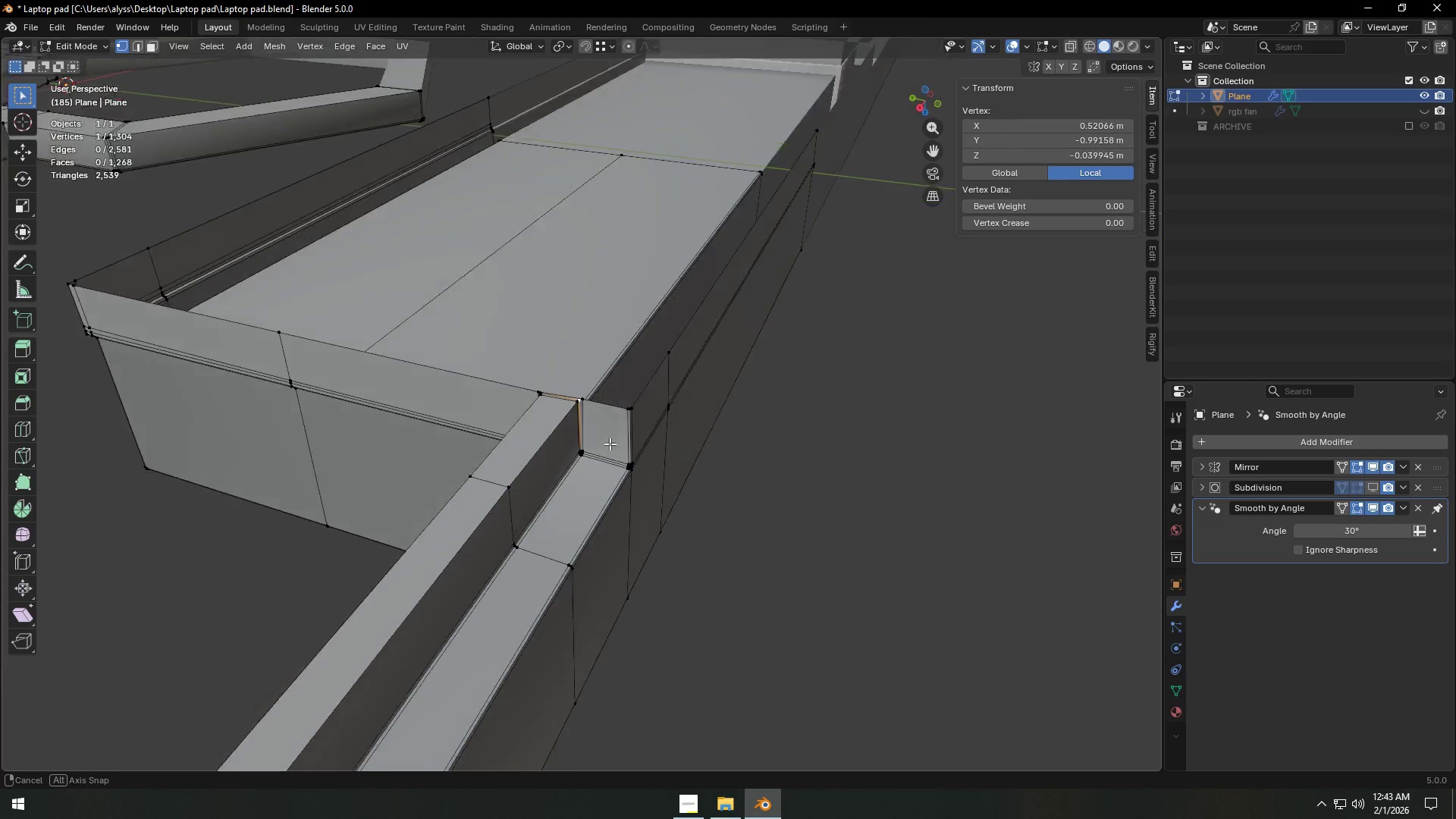 
scroll: coordinate [587, 530], scroll_direction: up, amount: 4.0
 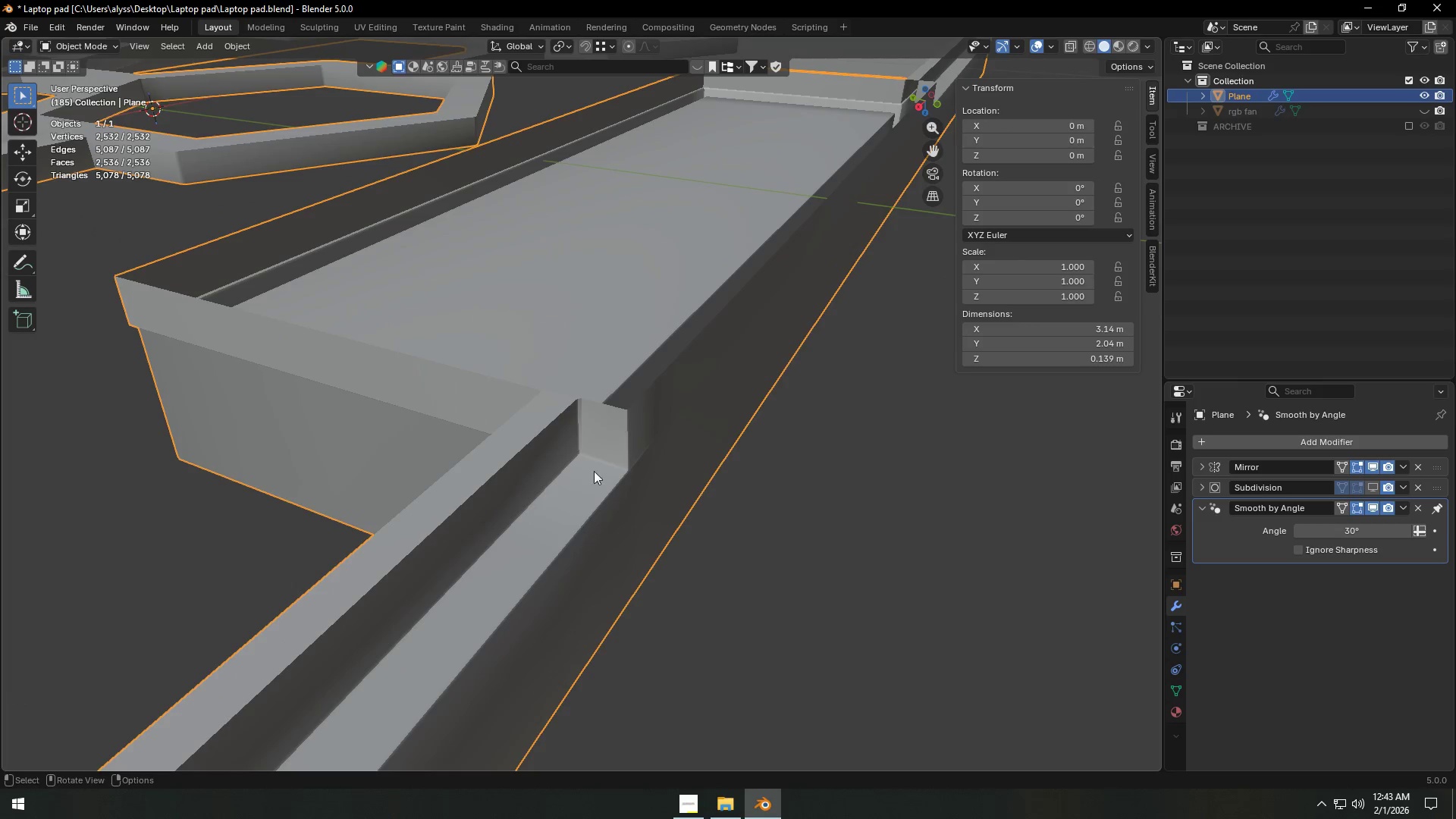 
key(1)
 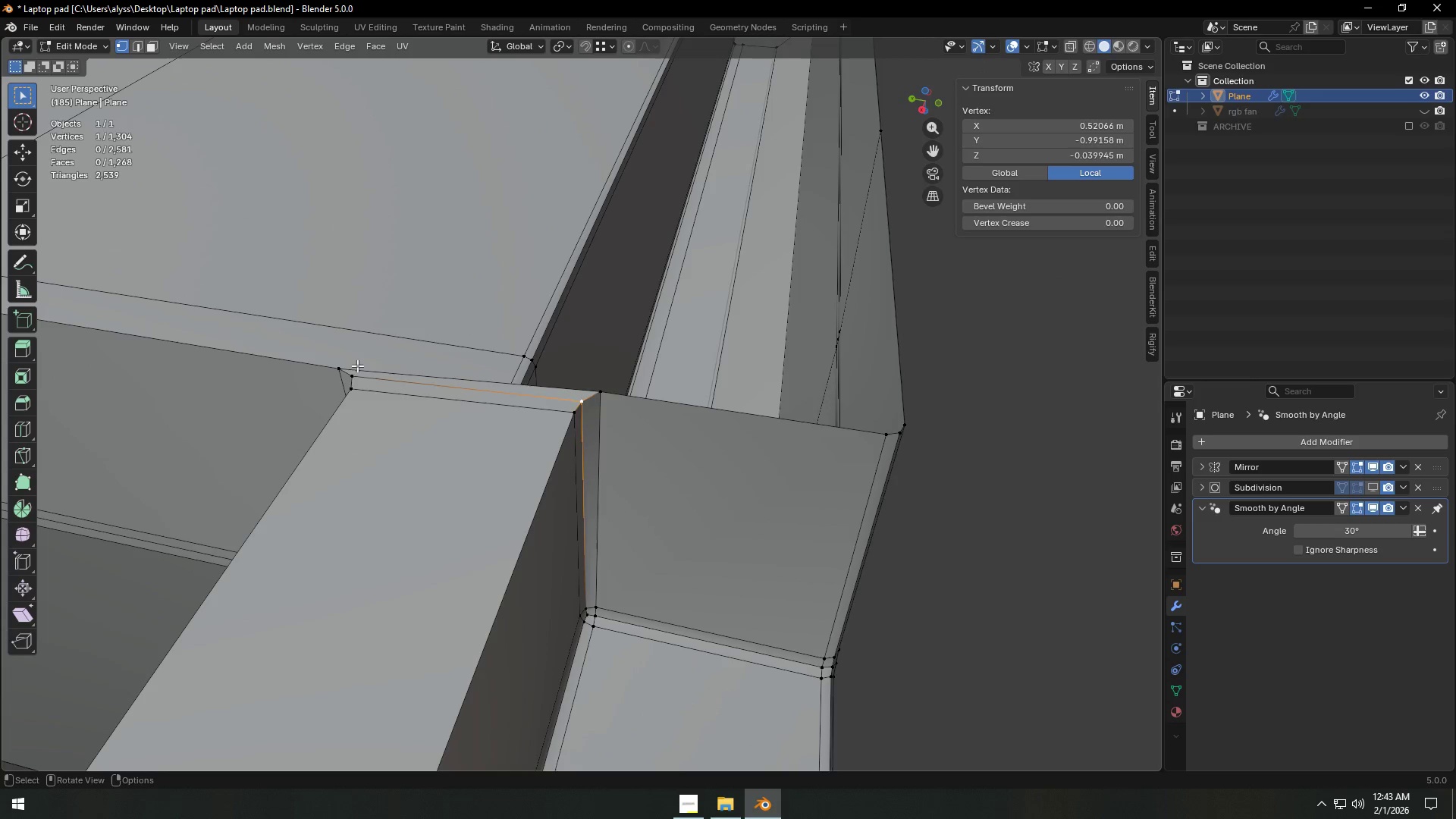 
scroll: coordinate [632, 464], scroll_direction: up, amount: 9.0
 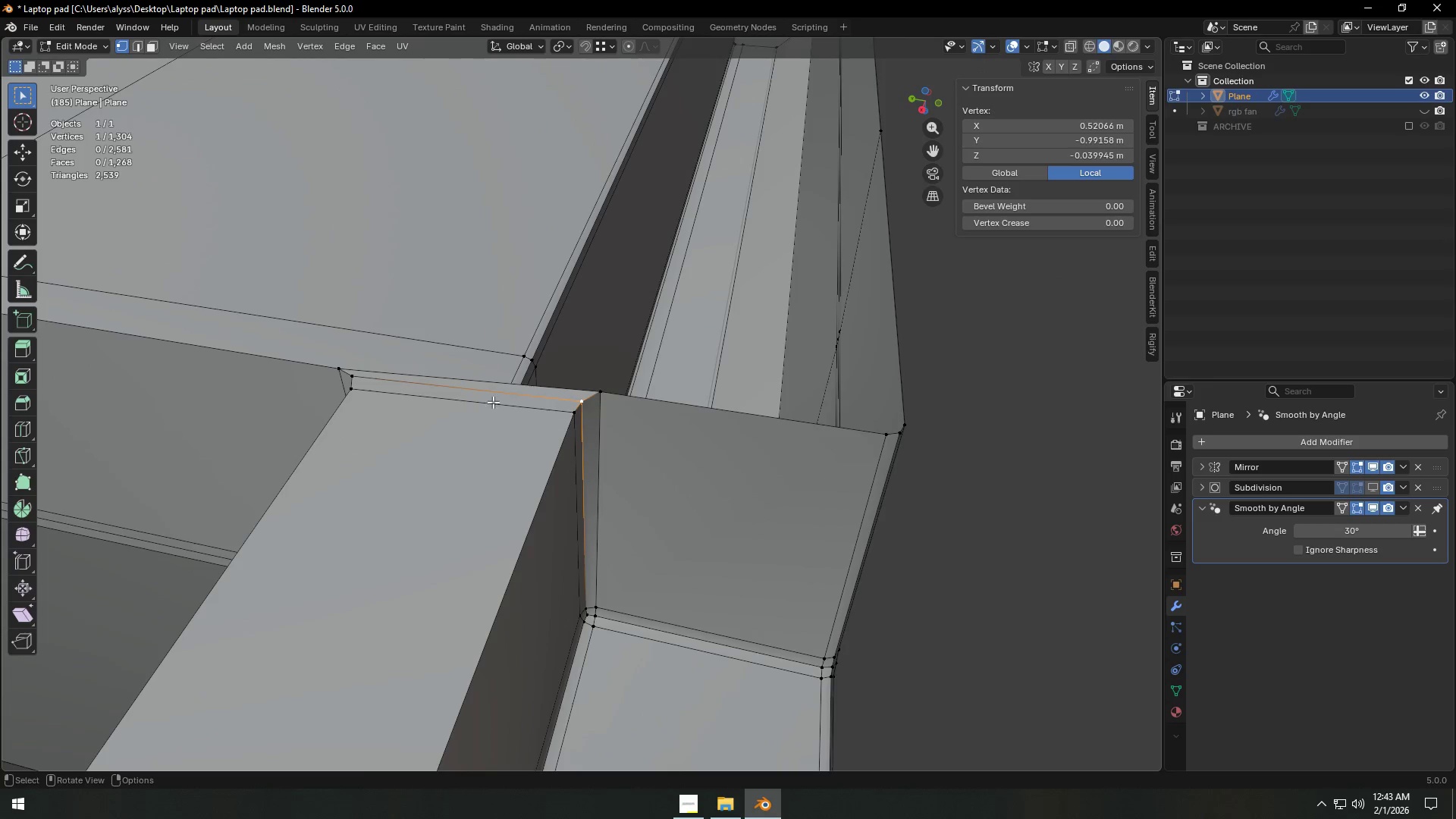 
left_click([358, 369])
 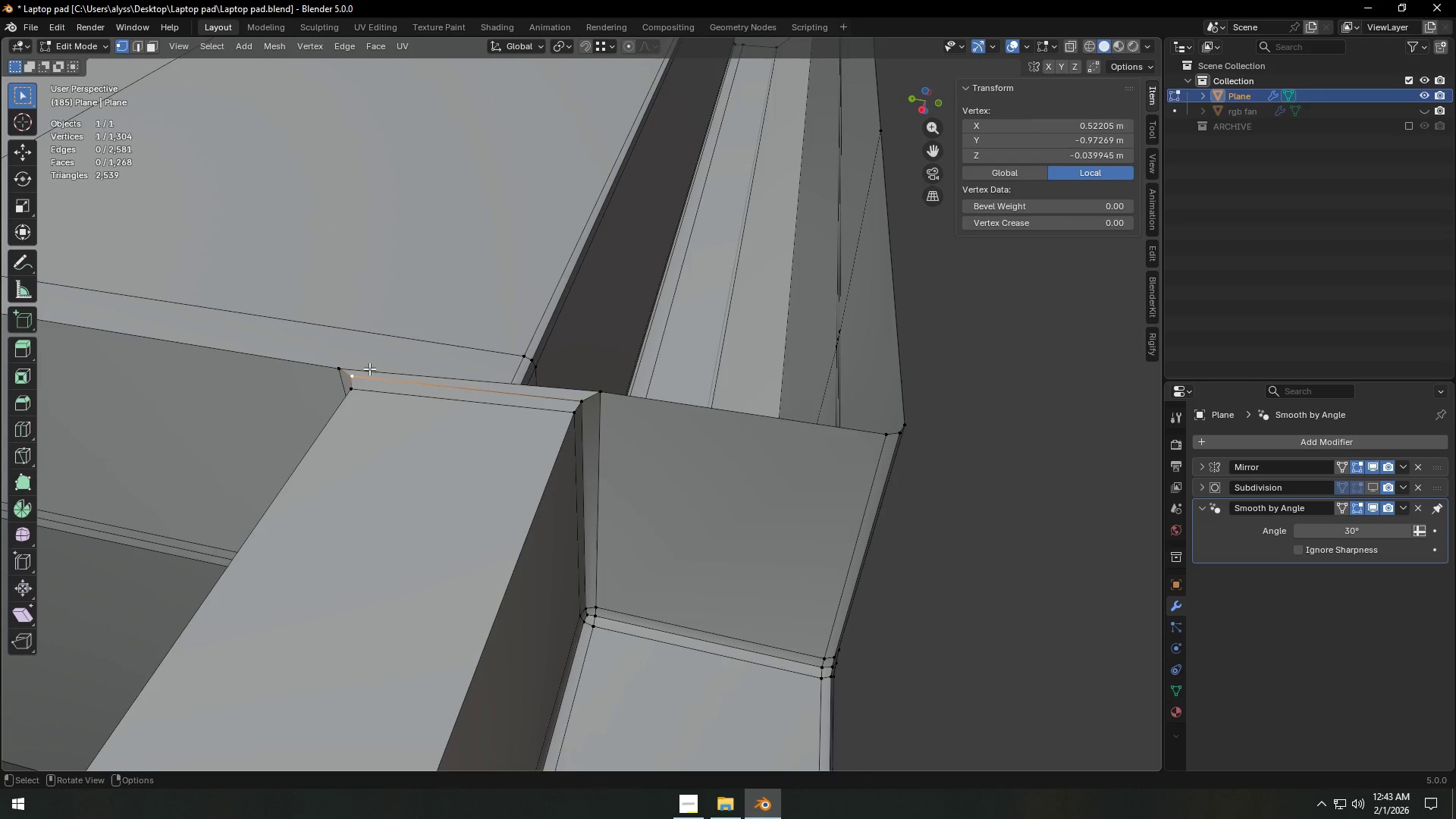 
key(2)
 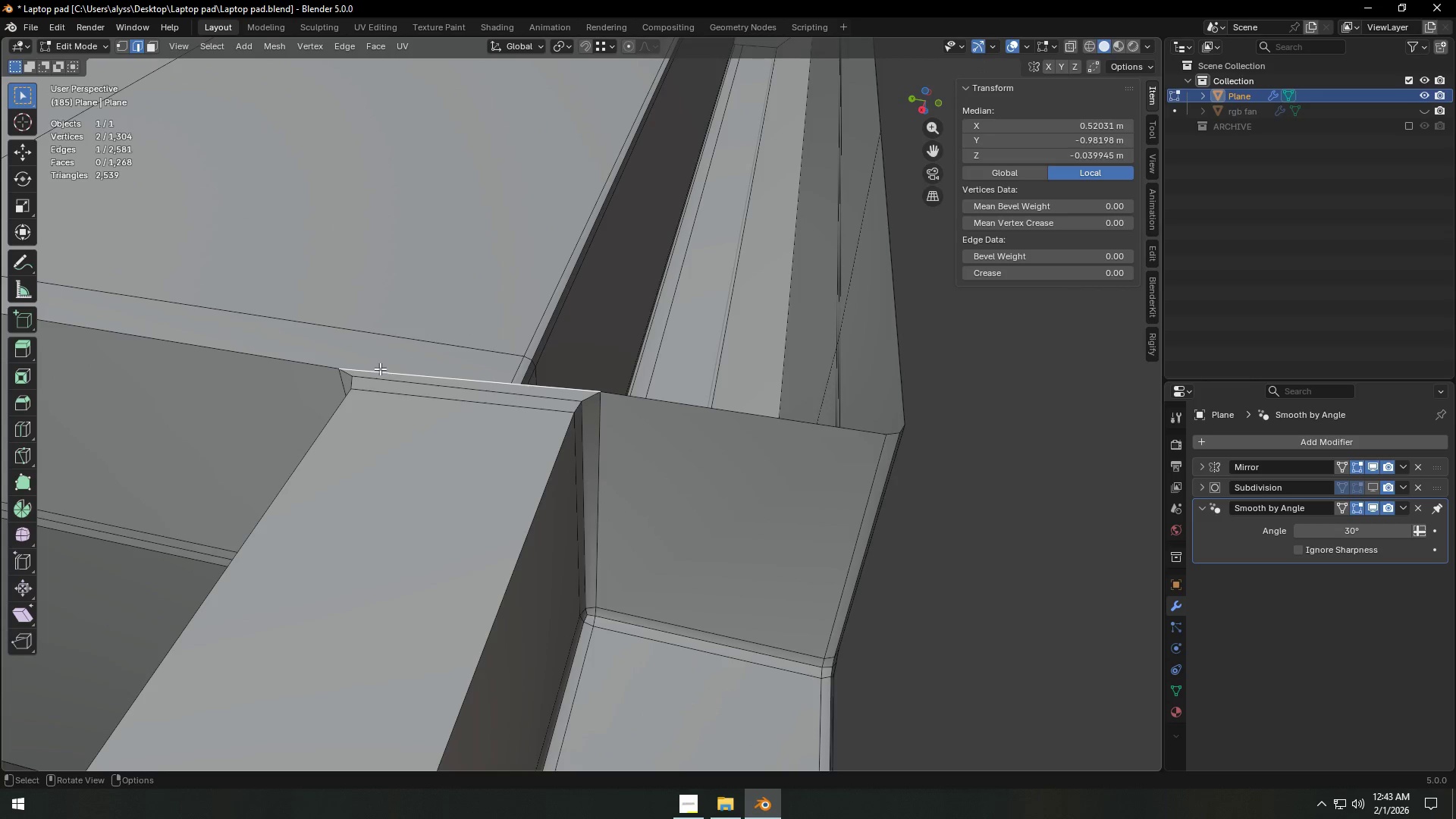 
scroll: coordinate [565, 377], scroll_direction: down, amount: 5.0
 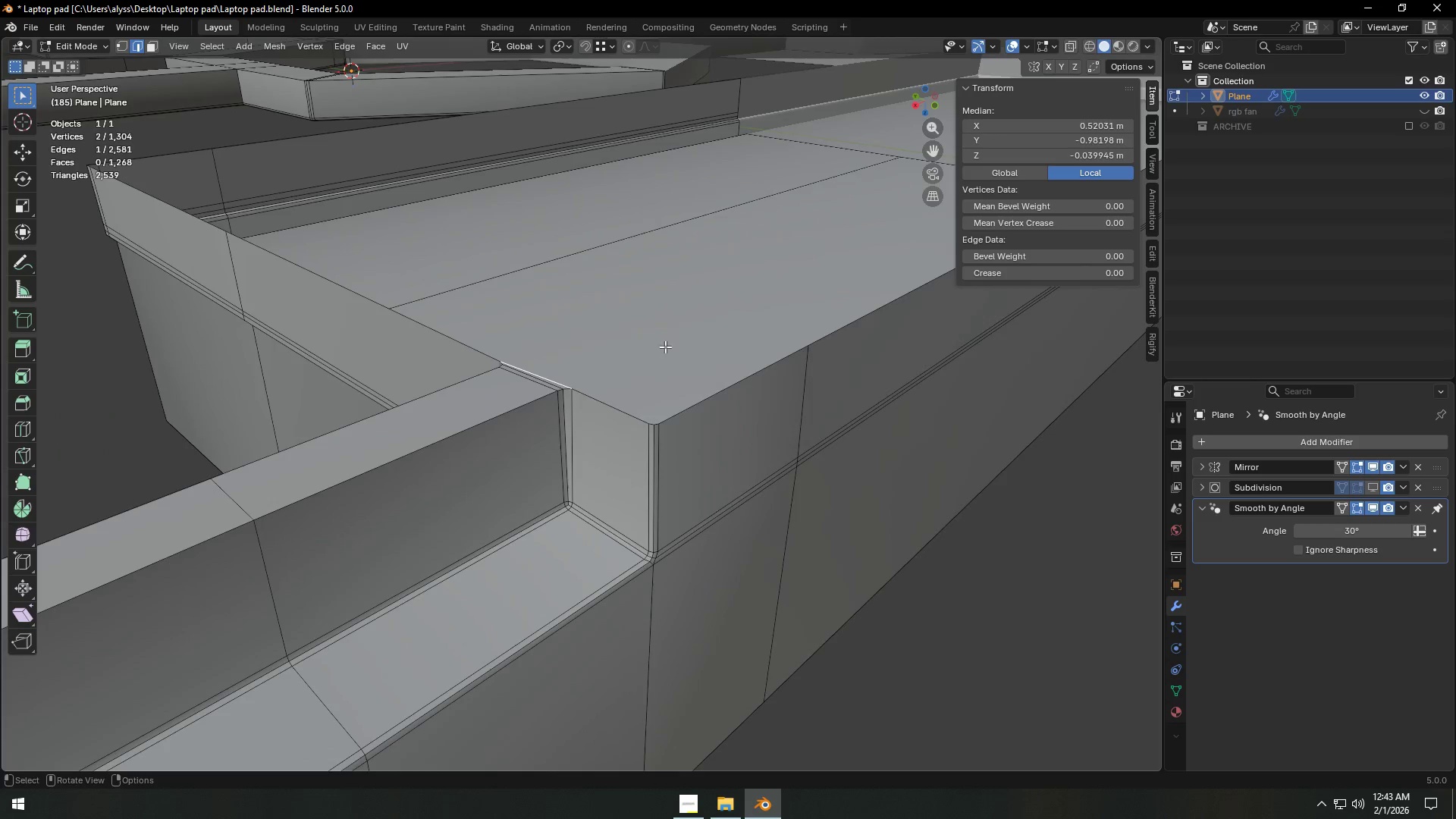 
hold_key(key=ControlLeft, duration=0.33)
left_click([892, 318])
 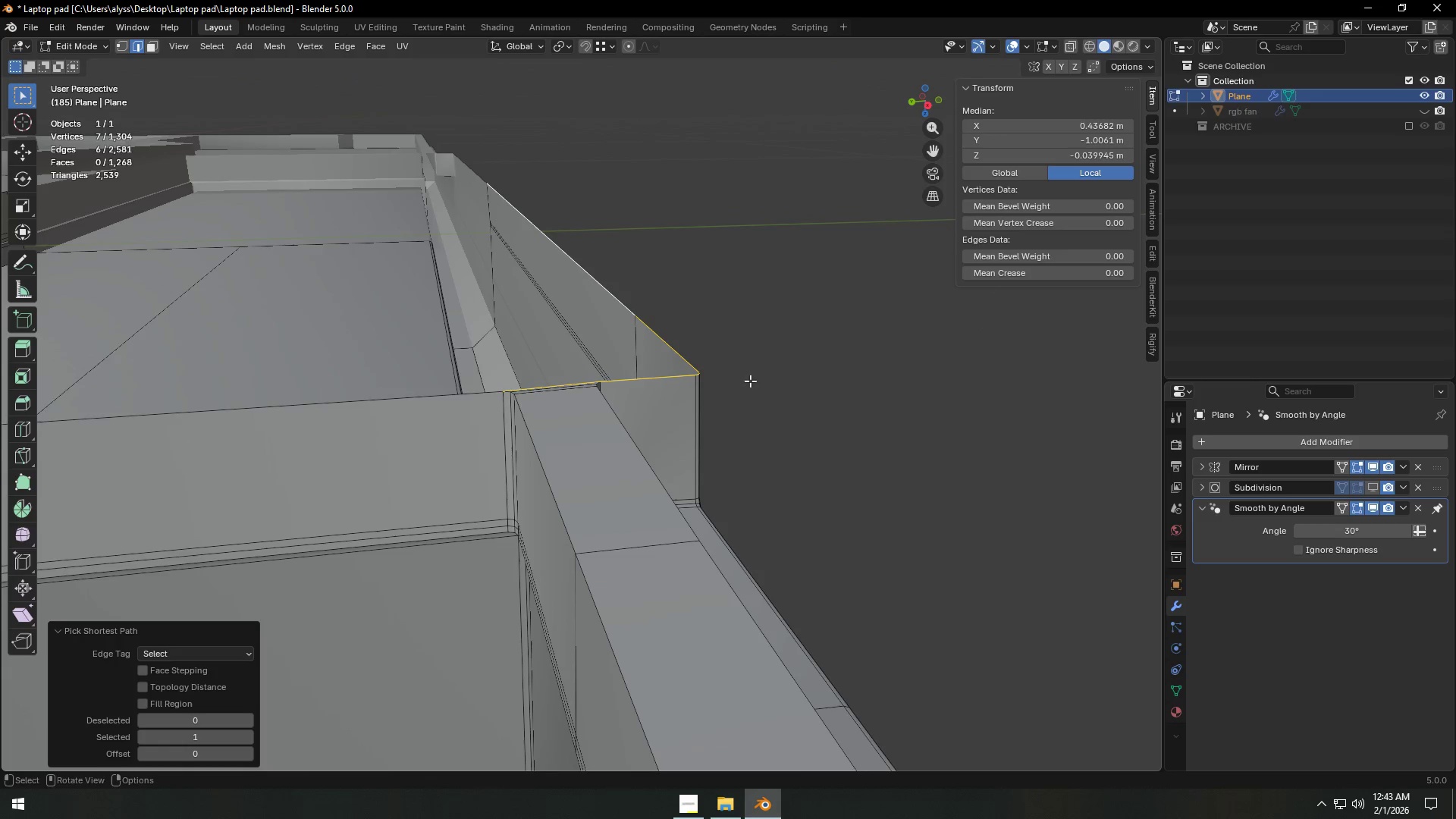 
type(EZ)
 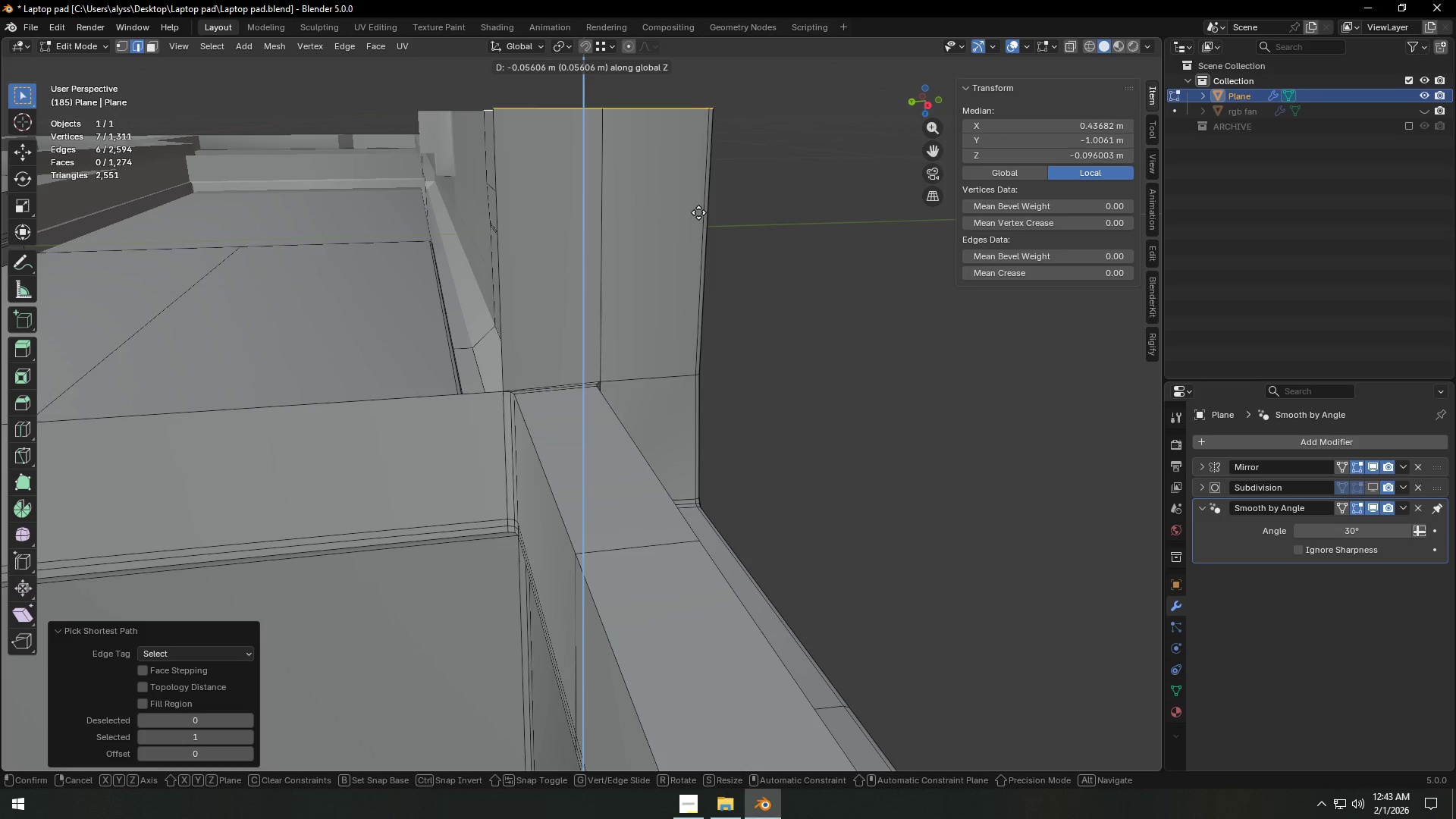 
double_click([826, 296])
 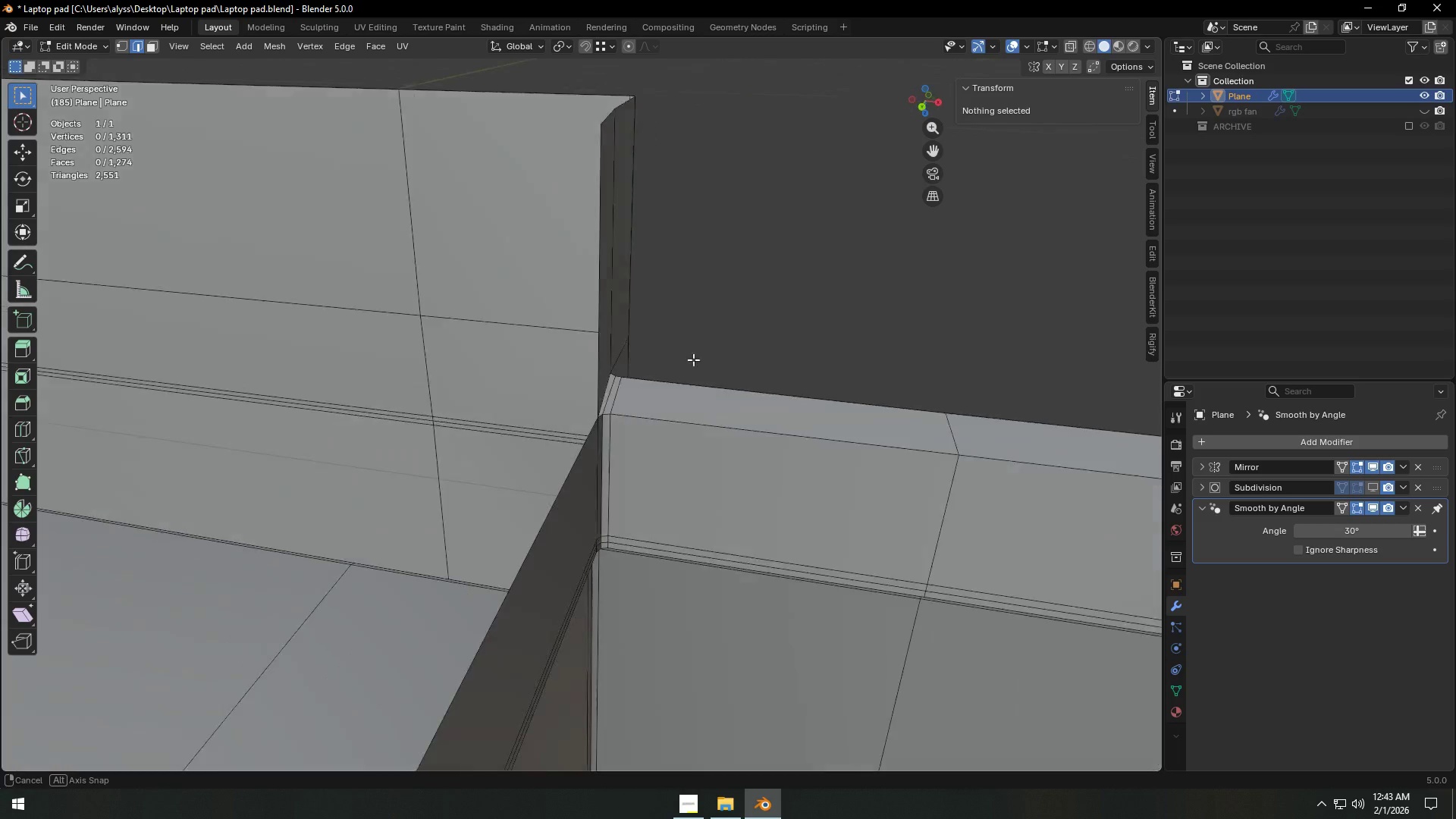 
scroll: coordinate [692, 367], scroll_direction: down, amount: 3.0
 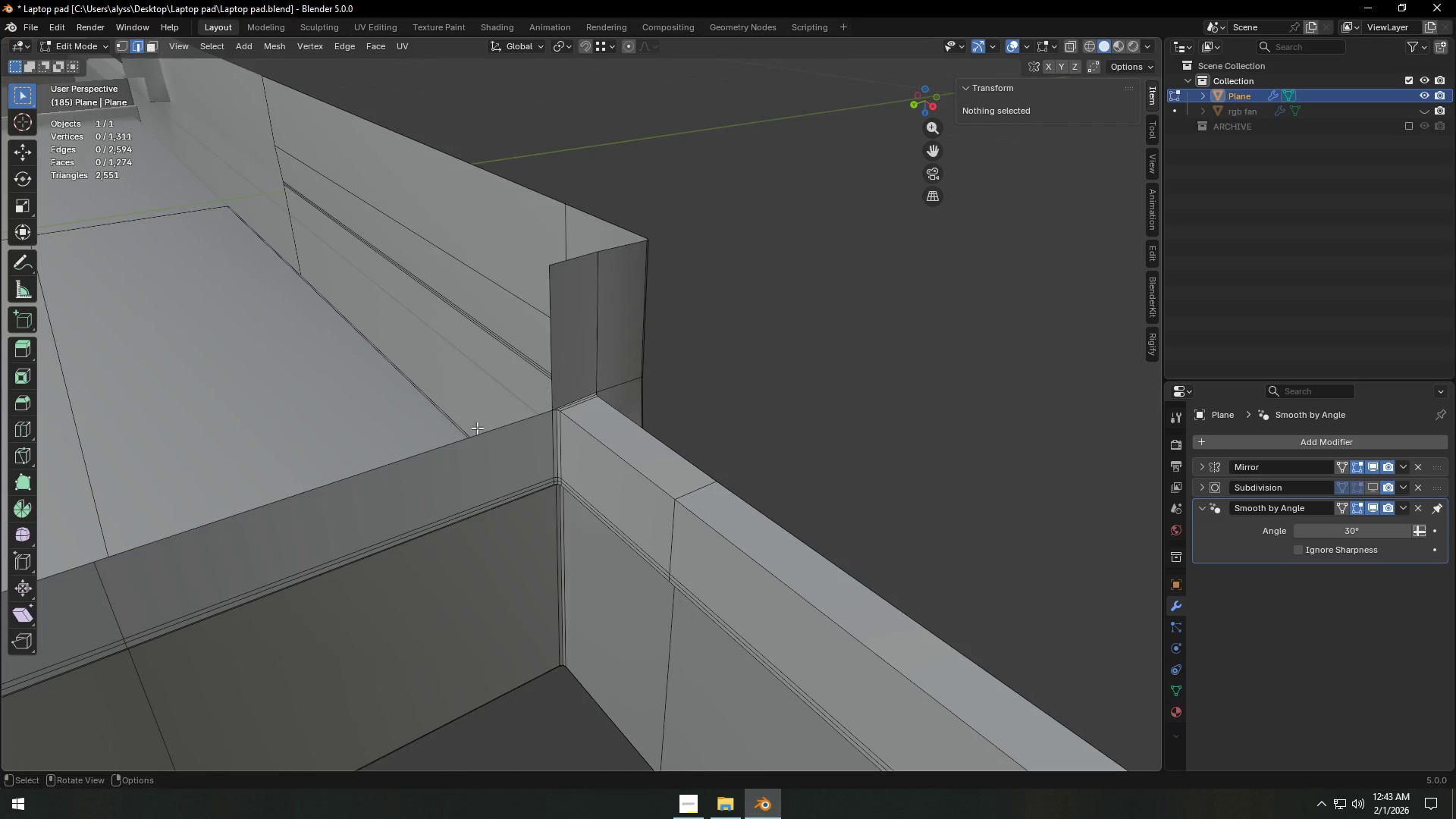 
left_click([459, 445])
 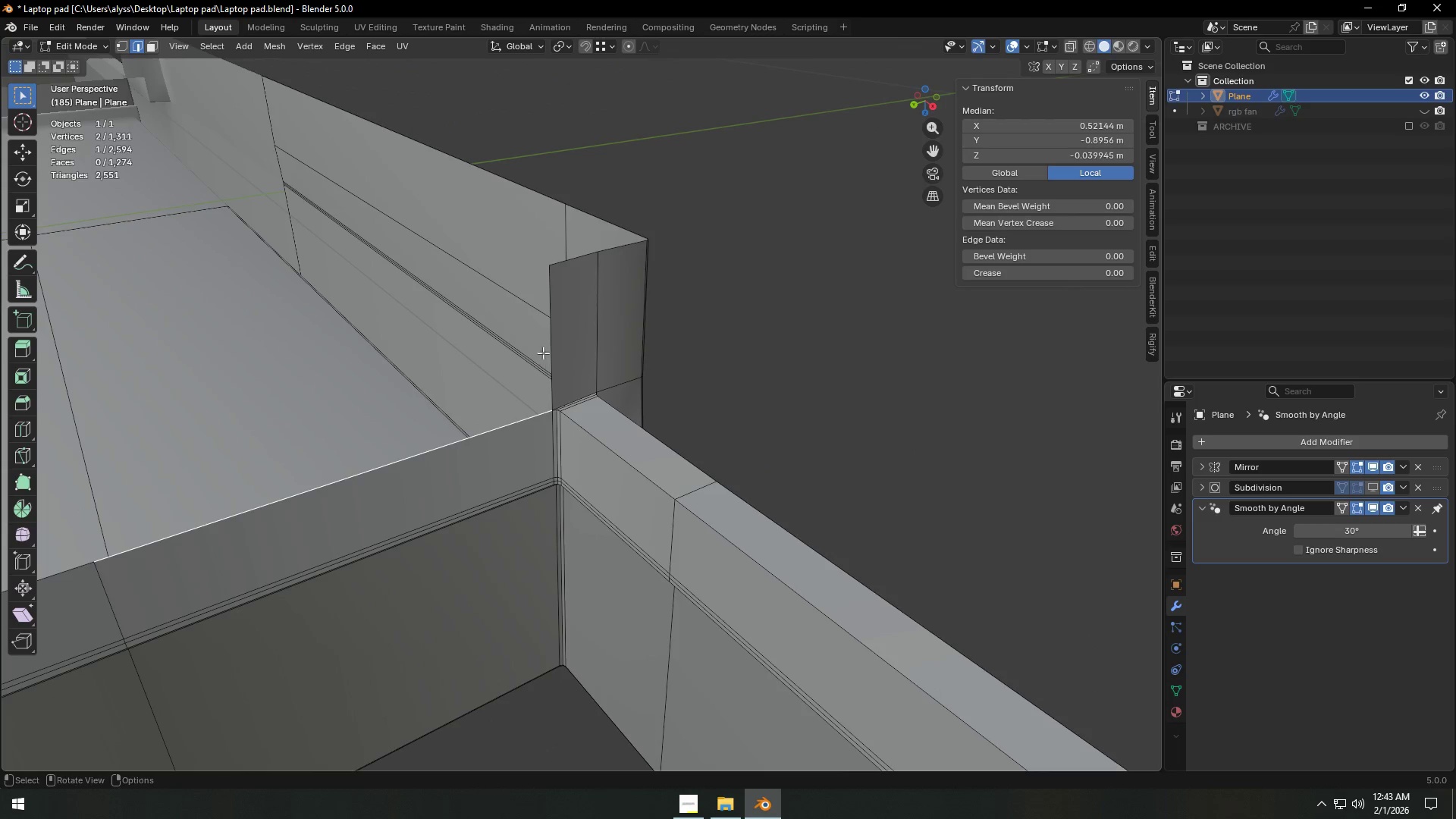 
hold_key(key=ShiftLeft, duration=1.12)
left_click([548, 344])
 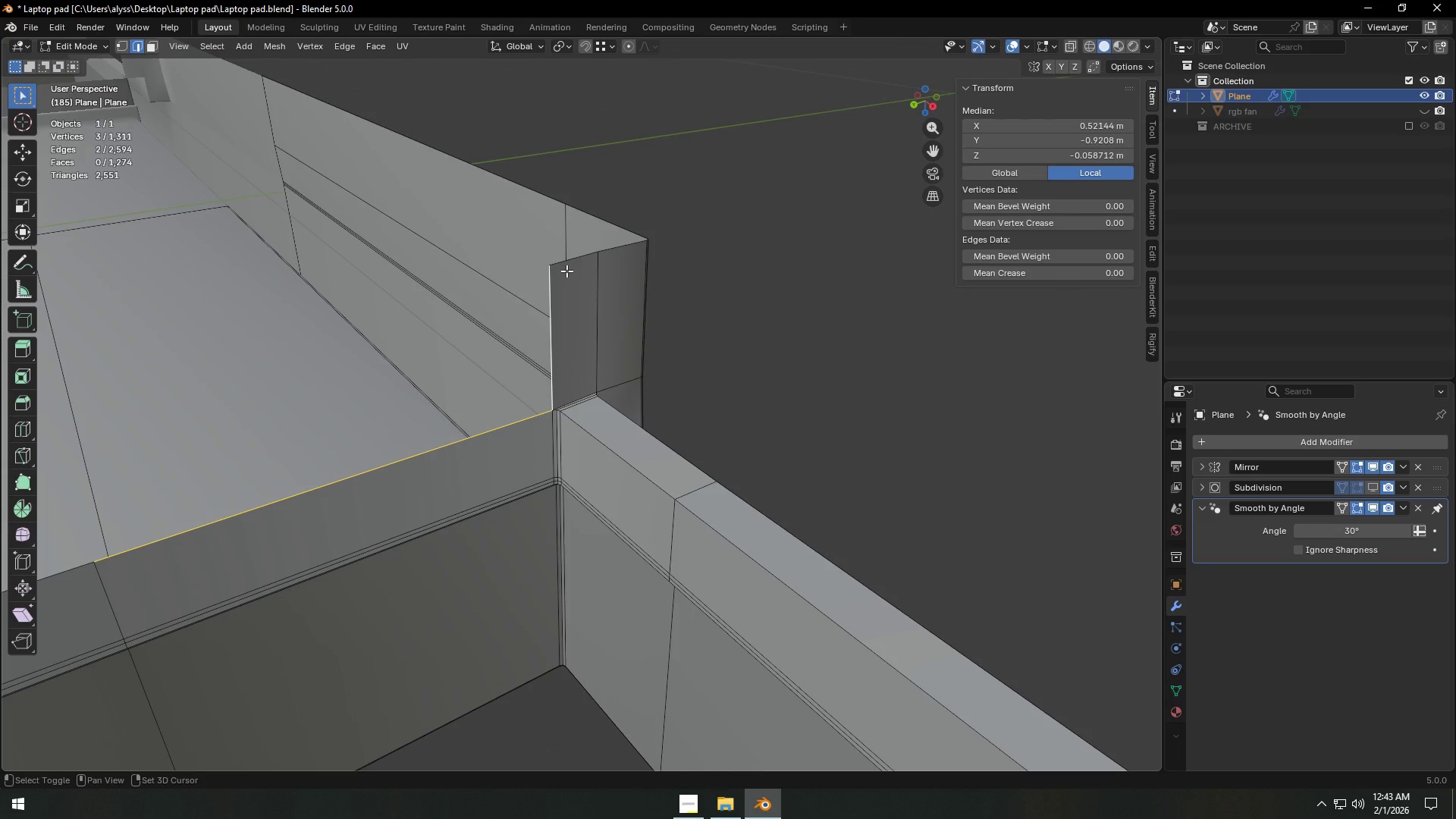 
left_click([566, 271])
 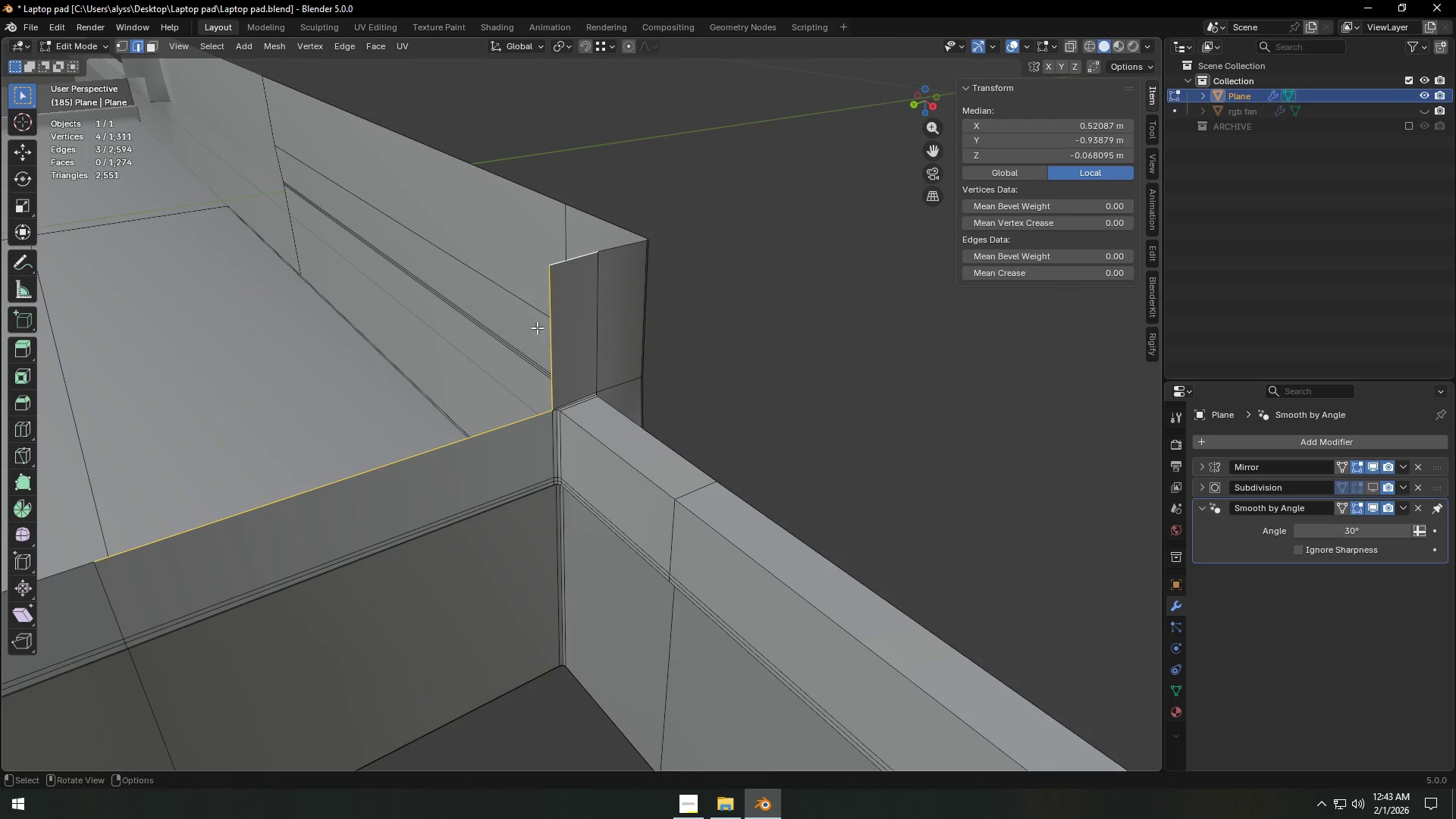 
scroll: coordinate [516, 370], scroll_direction: down, amount: 4.0
 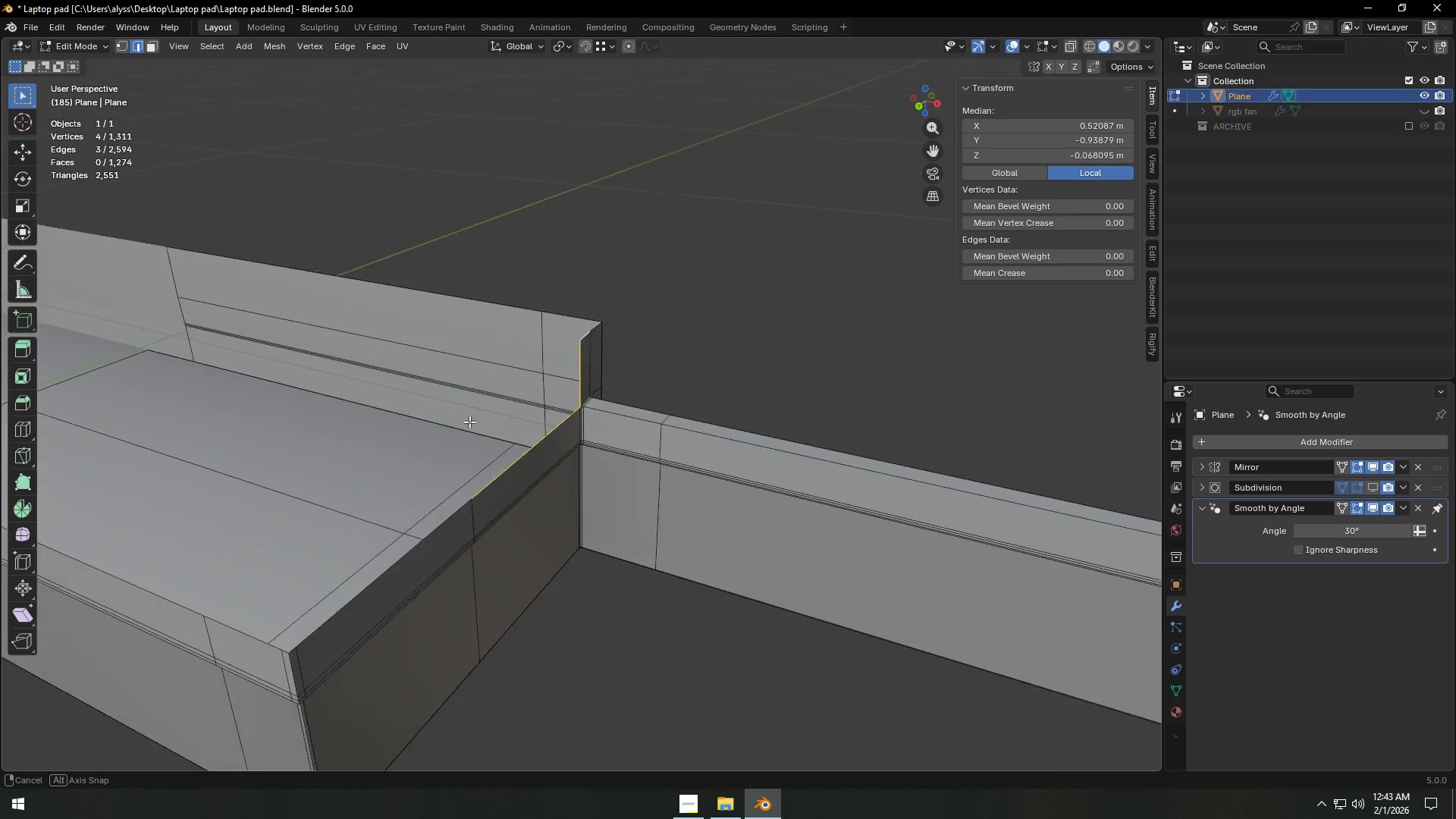 
hold_key(key=ShiftLeft, duration=0.61)
left_click([423, 552])
 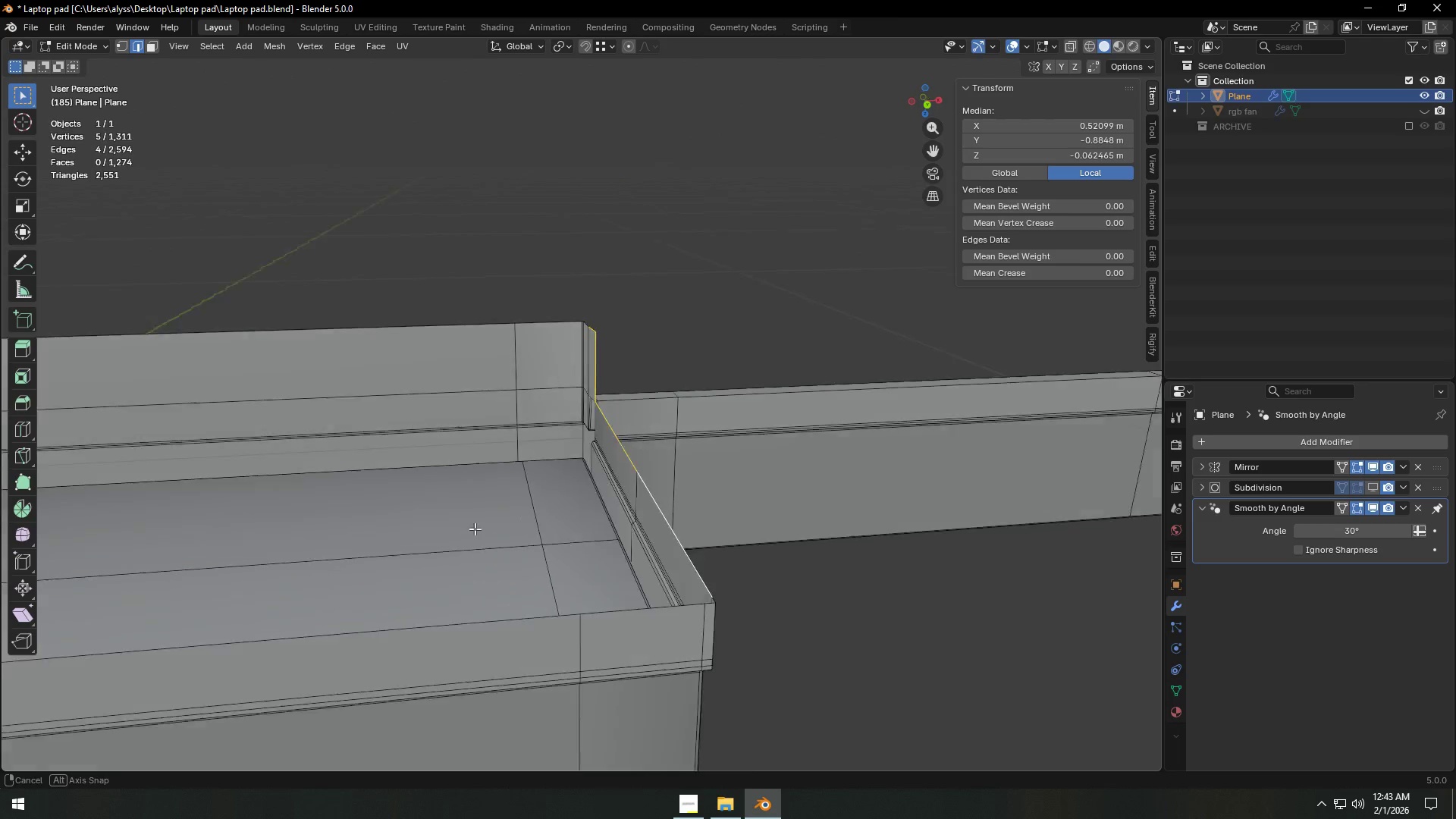 
scroll: coordinate [504, 529], scroll_direction: down, amount: 3.0
 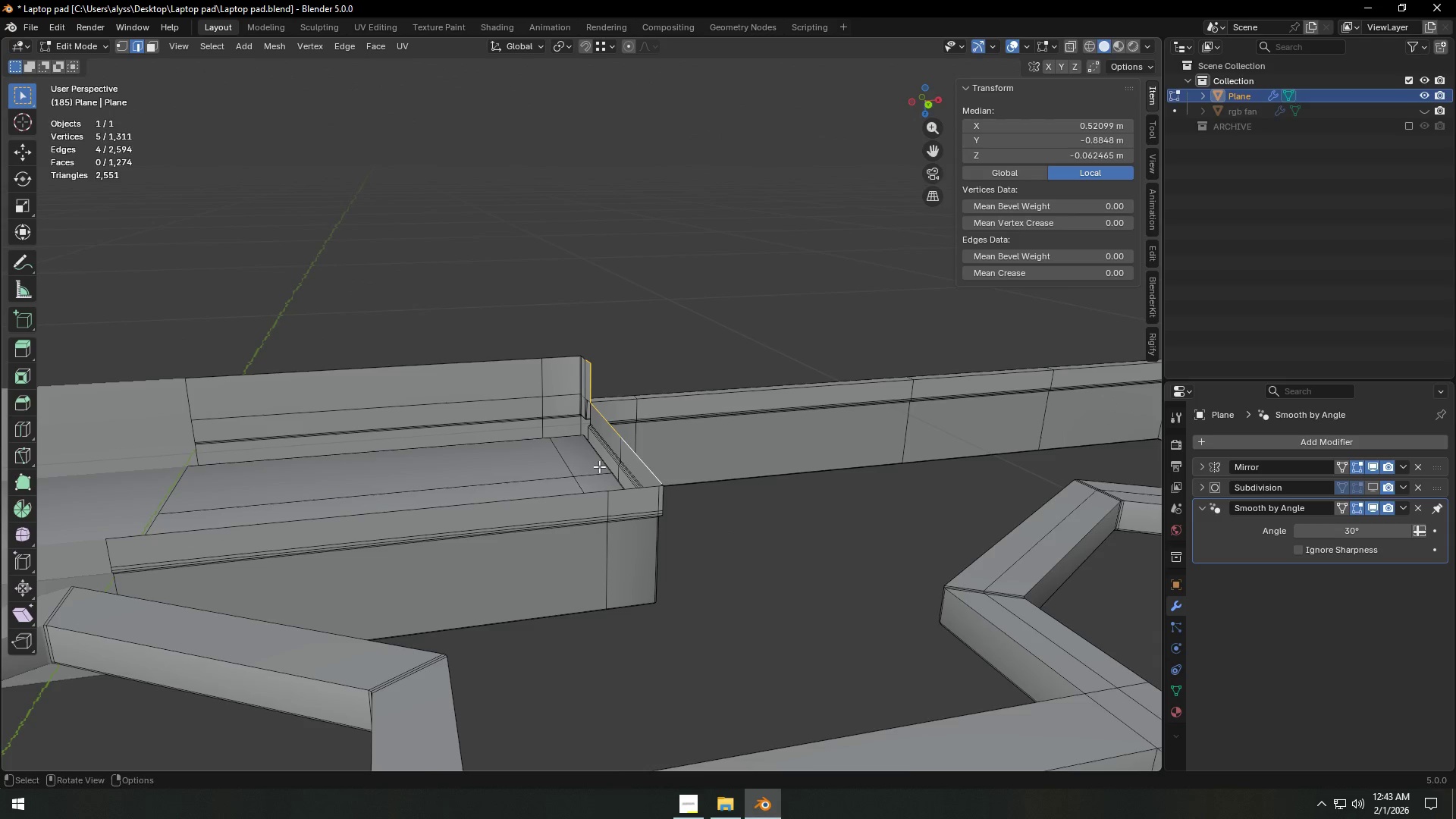 
type(EX)
 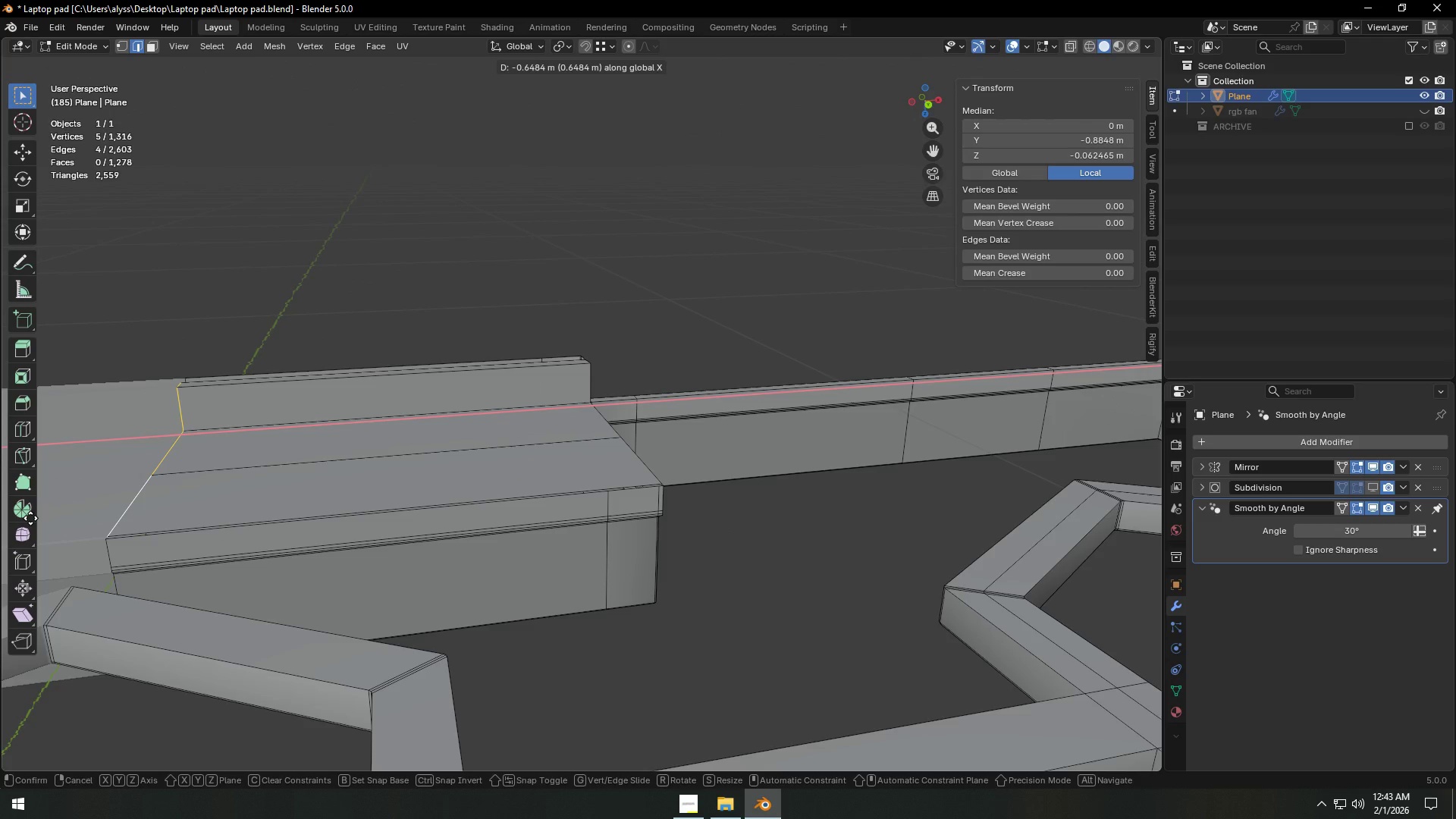 
left_click([30, 518])
 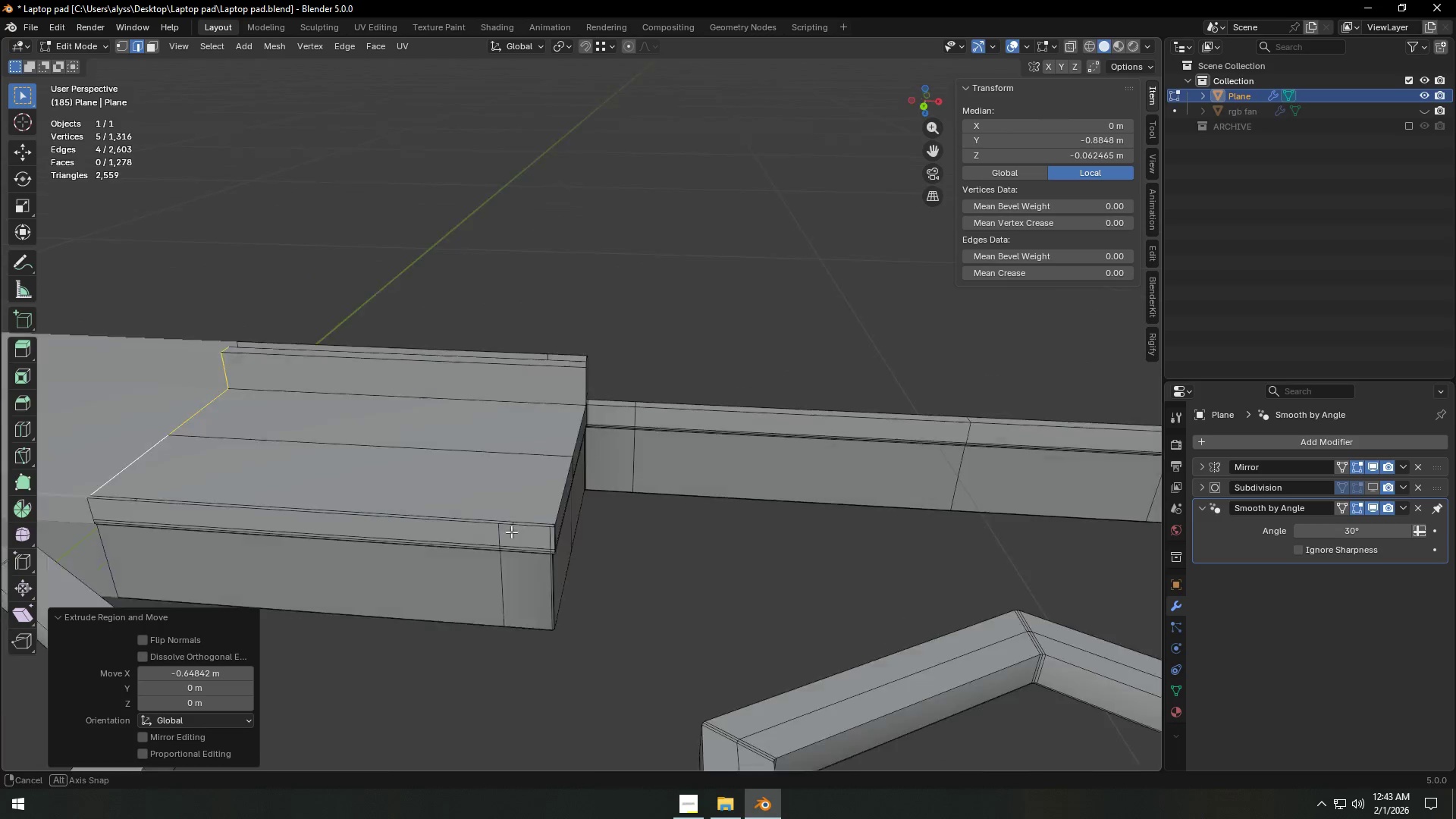 
key(Shift+ShiftLeft)
 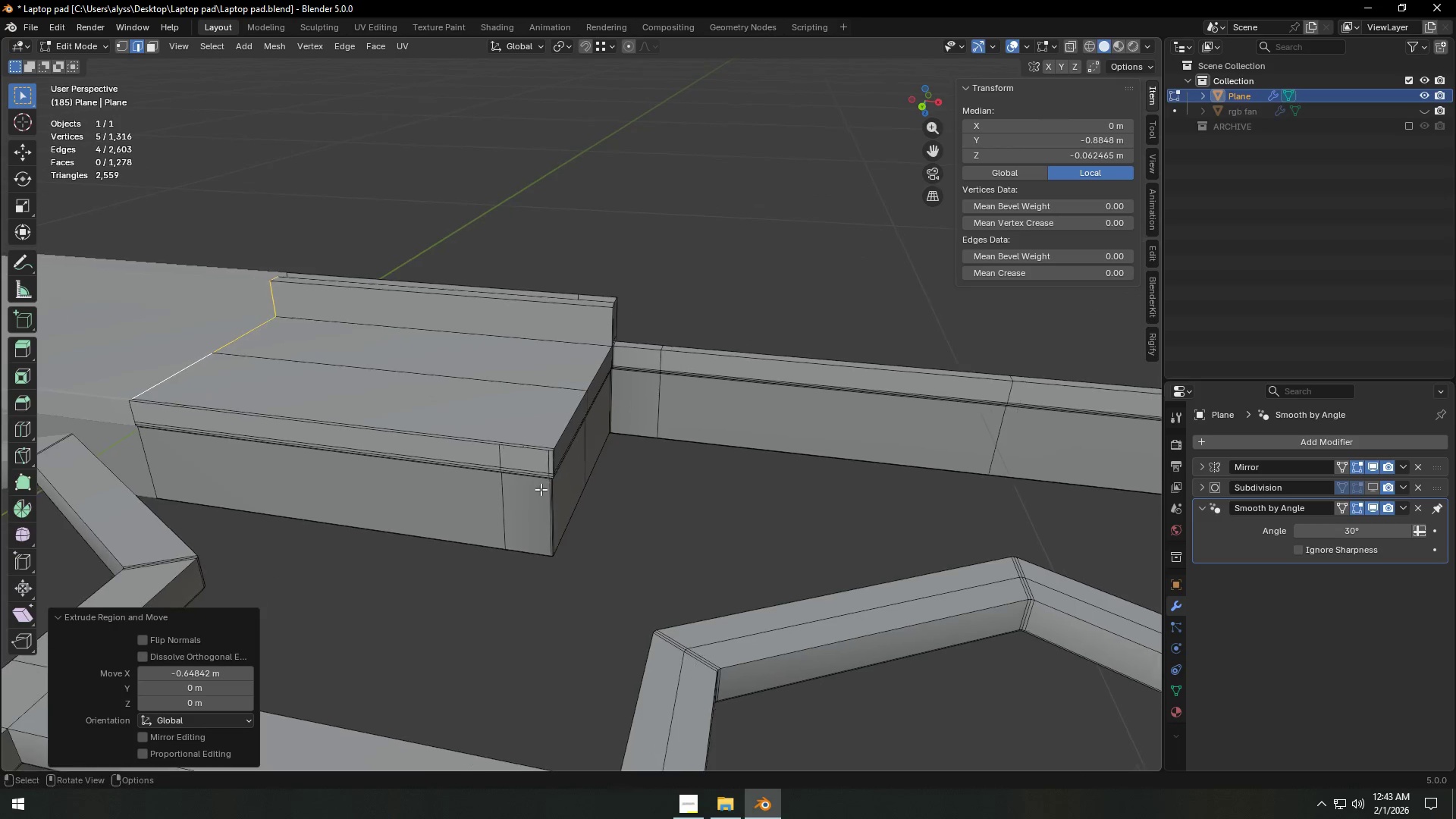 
scroll: coordinate [541, 489], scroll_direction: up, amount: 2.0
 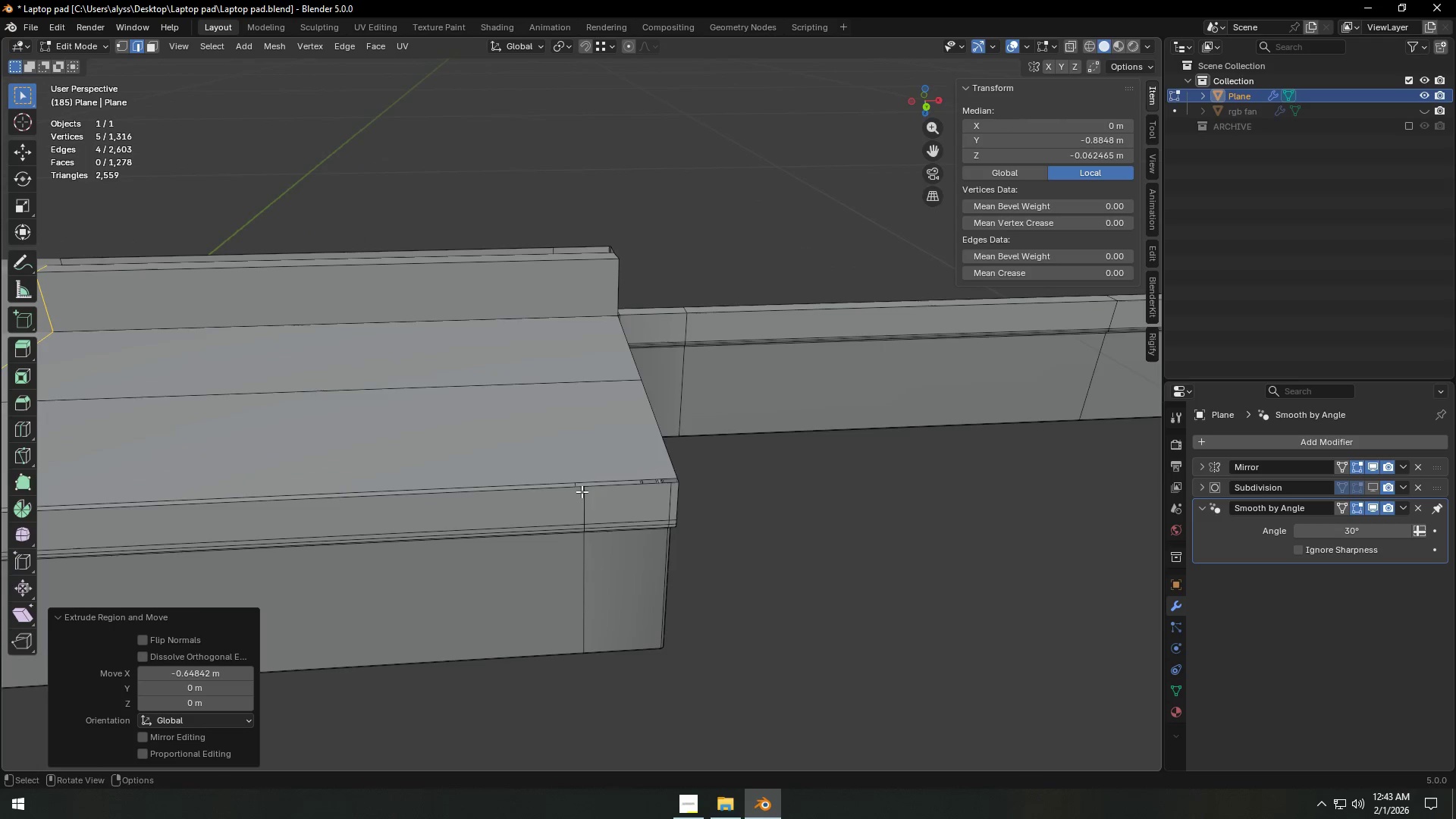 
key(Control+ControlLeft)
 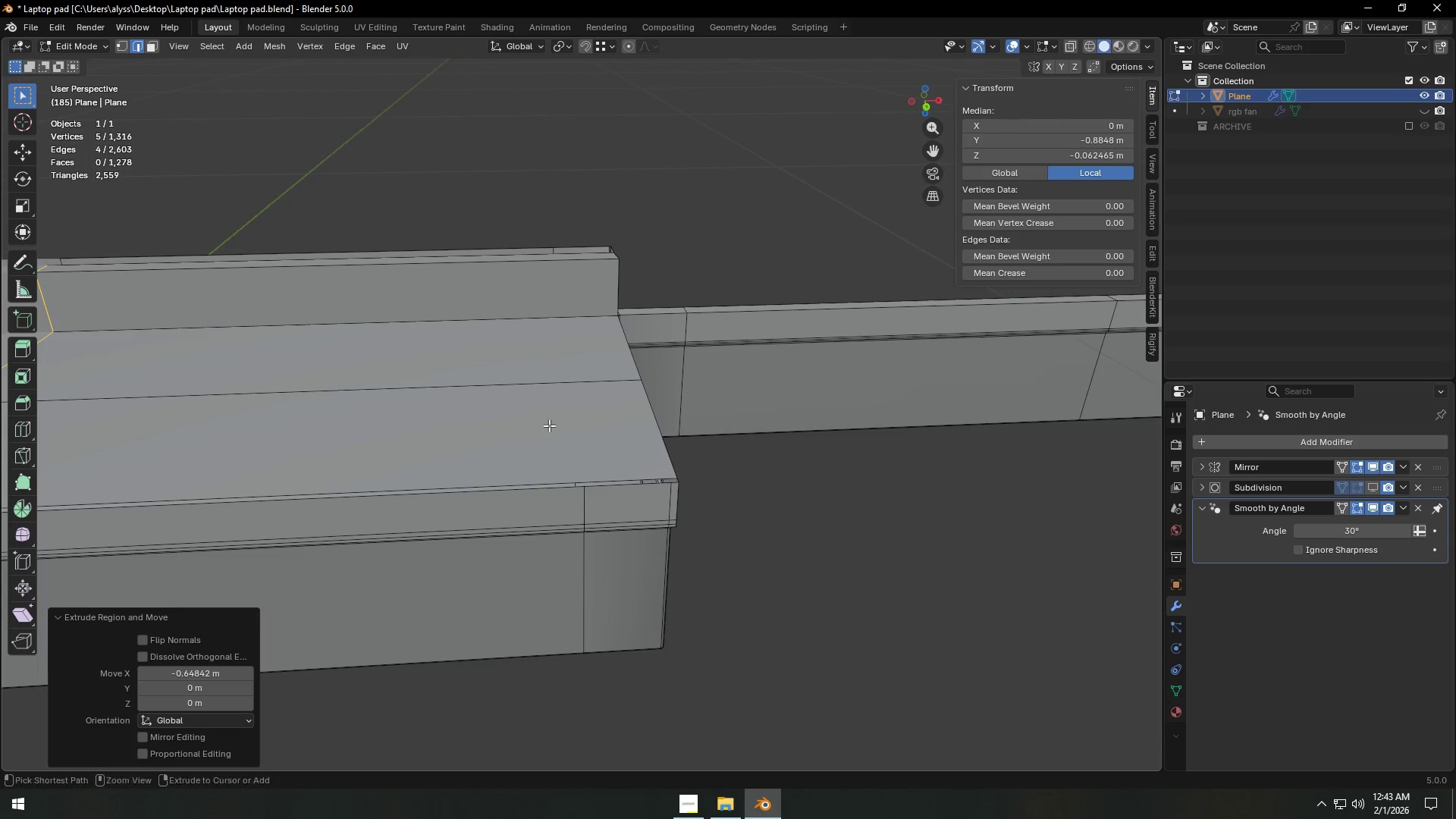 
key(Control+R)
 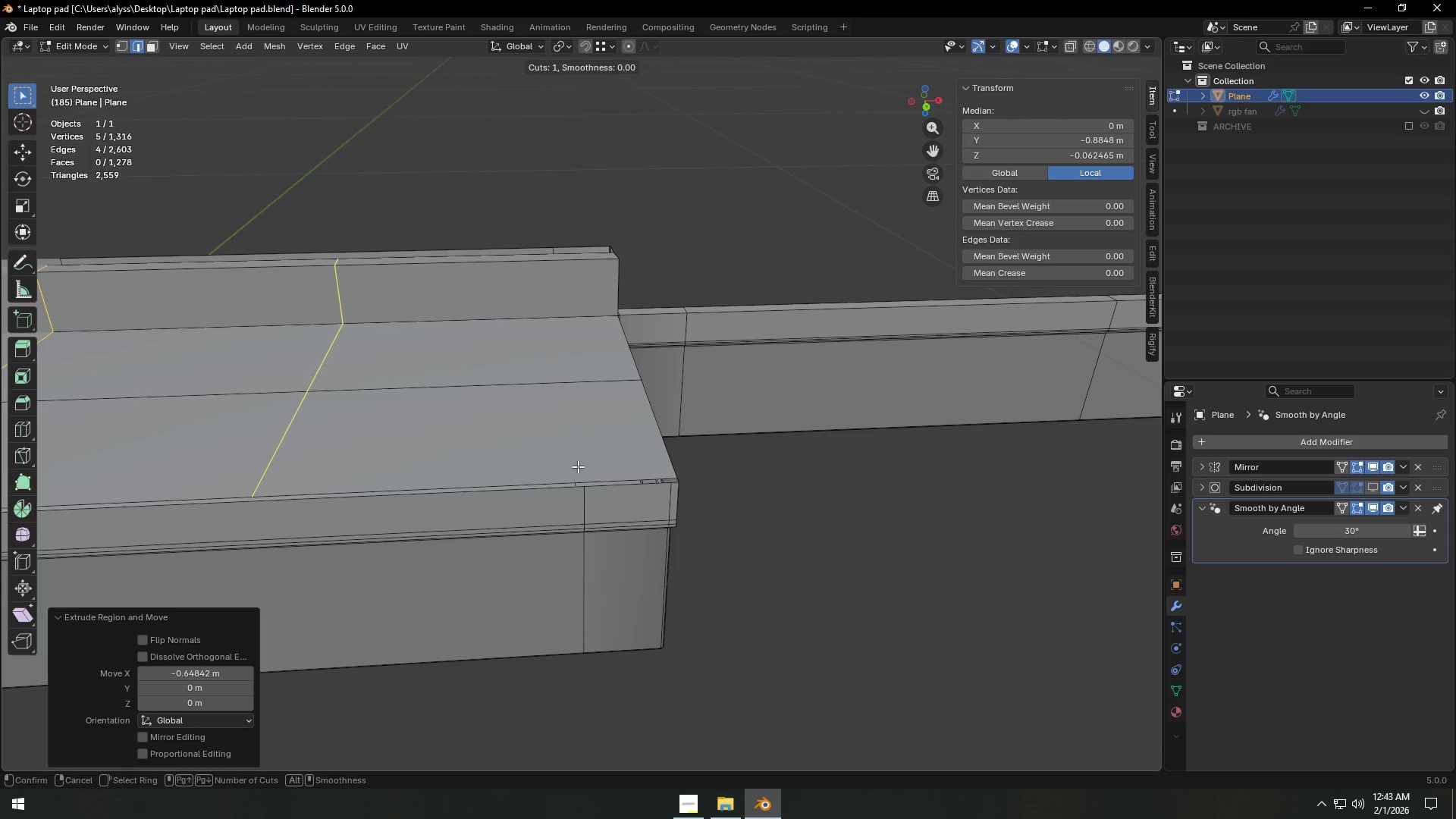 
left_click([579, 466])
 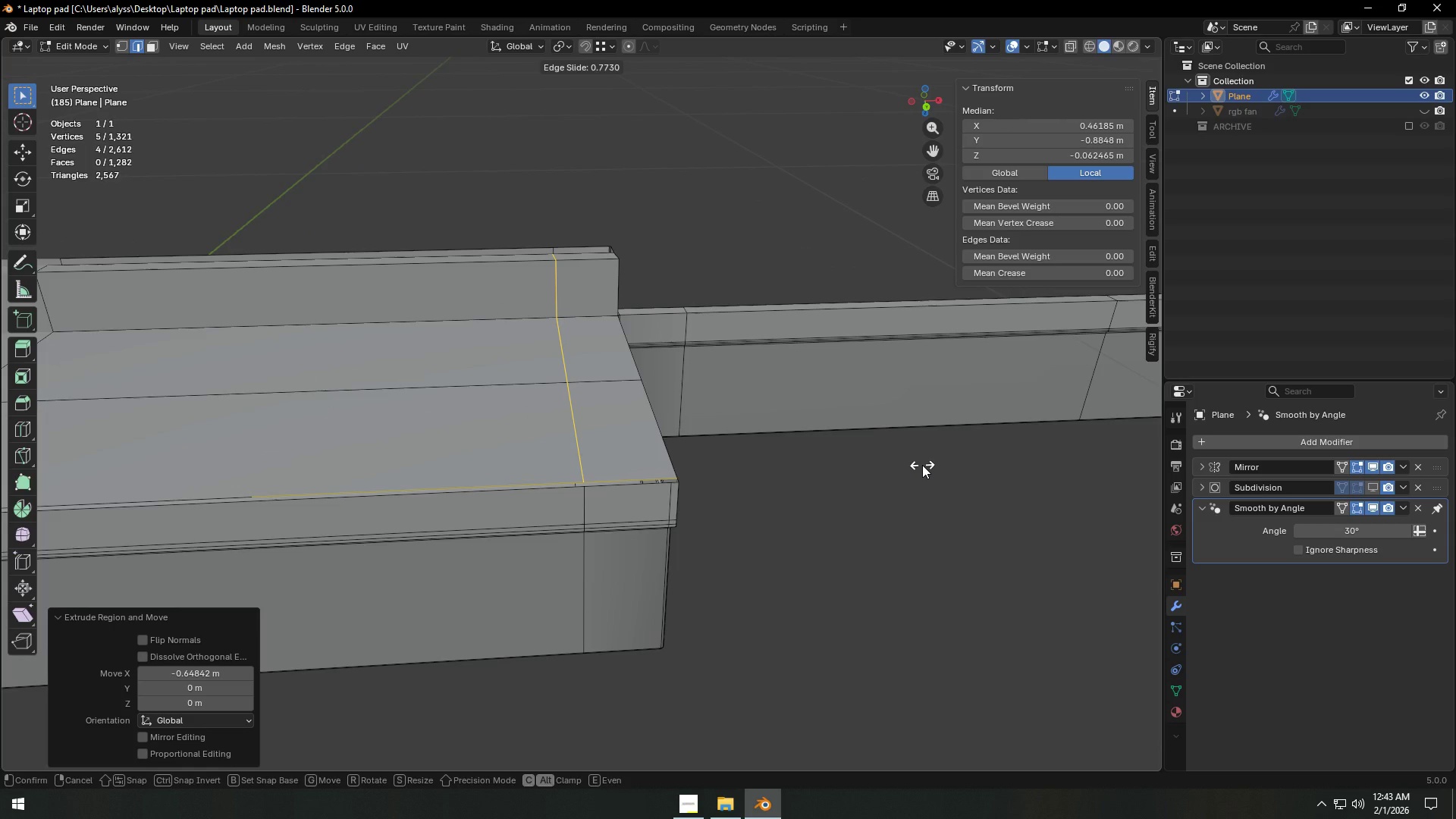 
left_click([922, 465])
 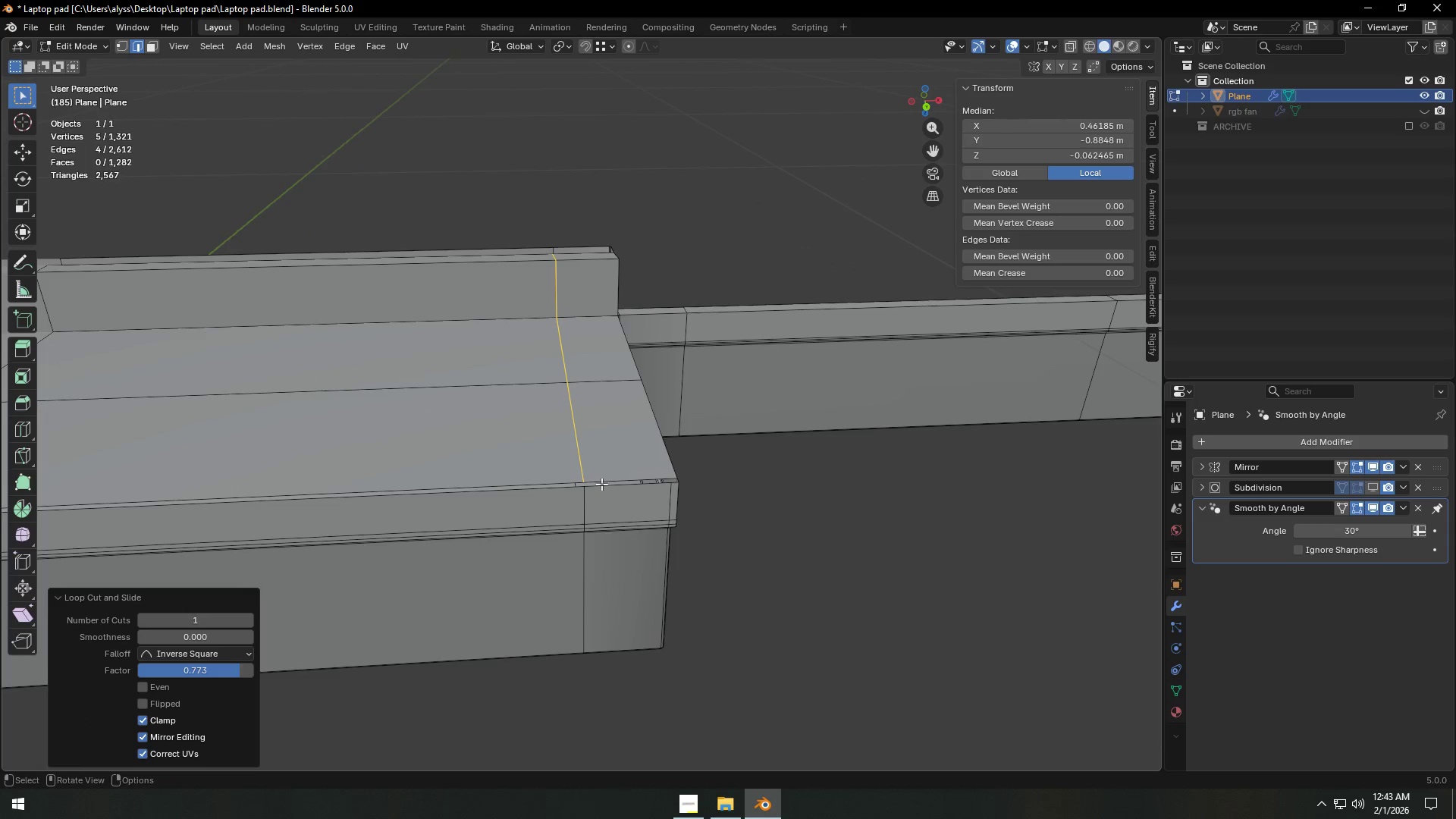 
scroll: coordinate [574, 484], scroll_direction: down, amount: 3.0
 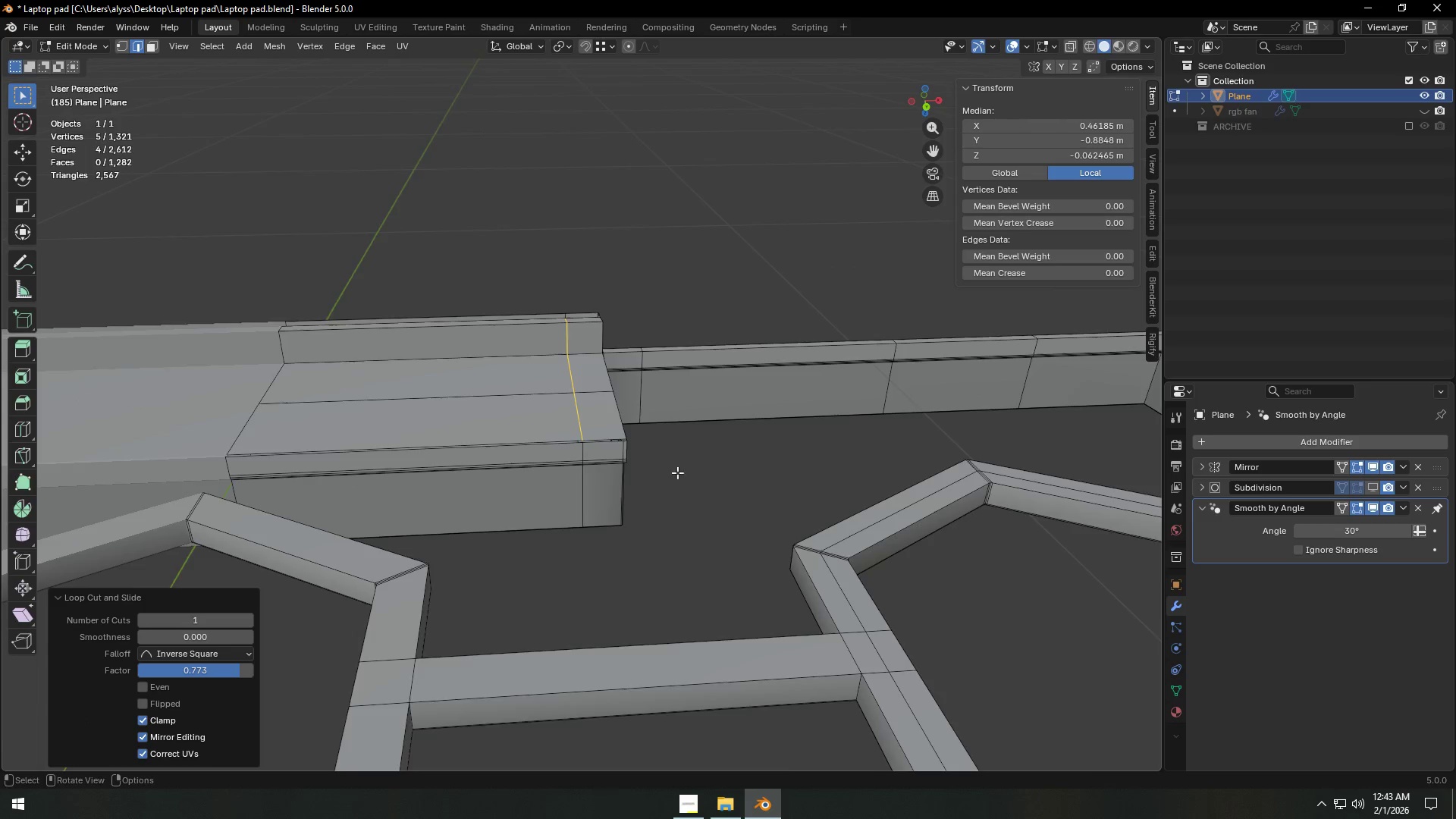 
scroll: coordinate [607, 492], scroll_direction: up, amount: 2.0
 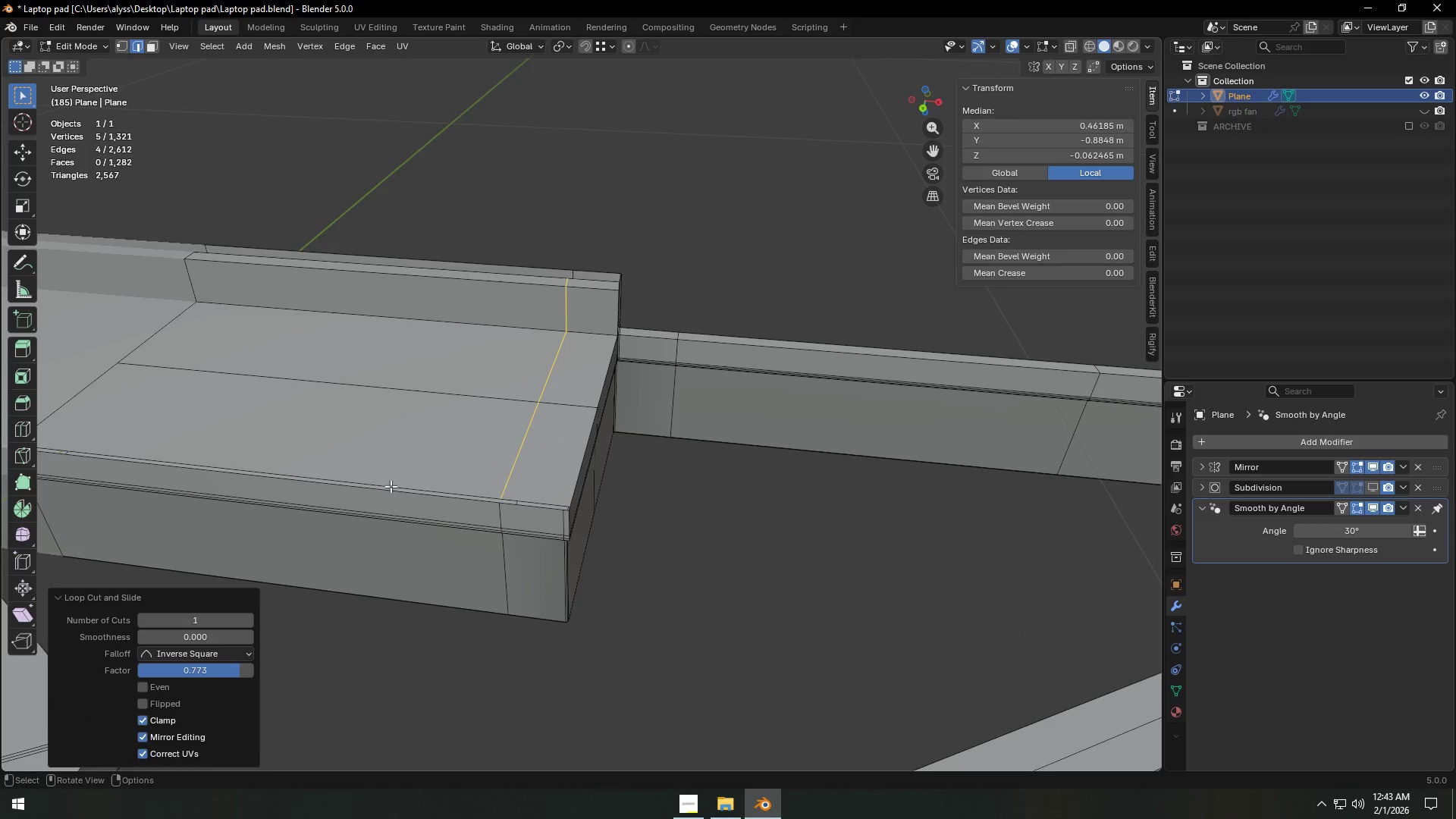 
left_click([388, 479])
 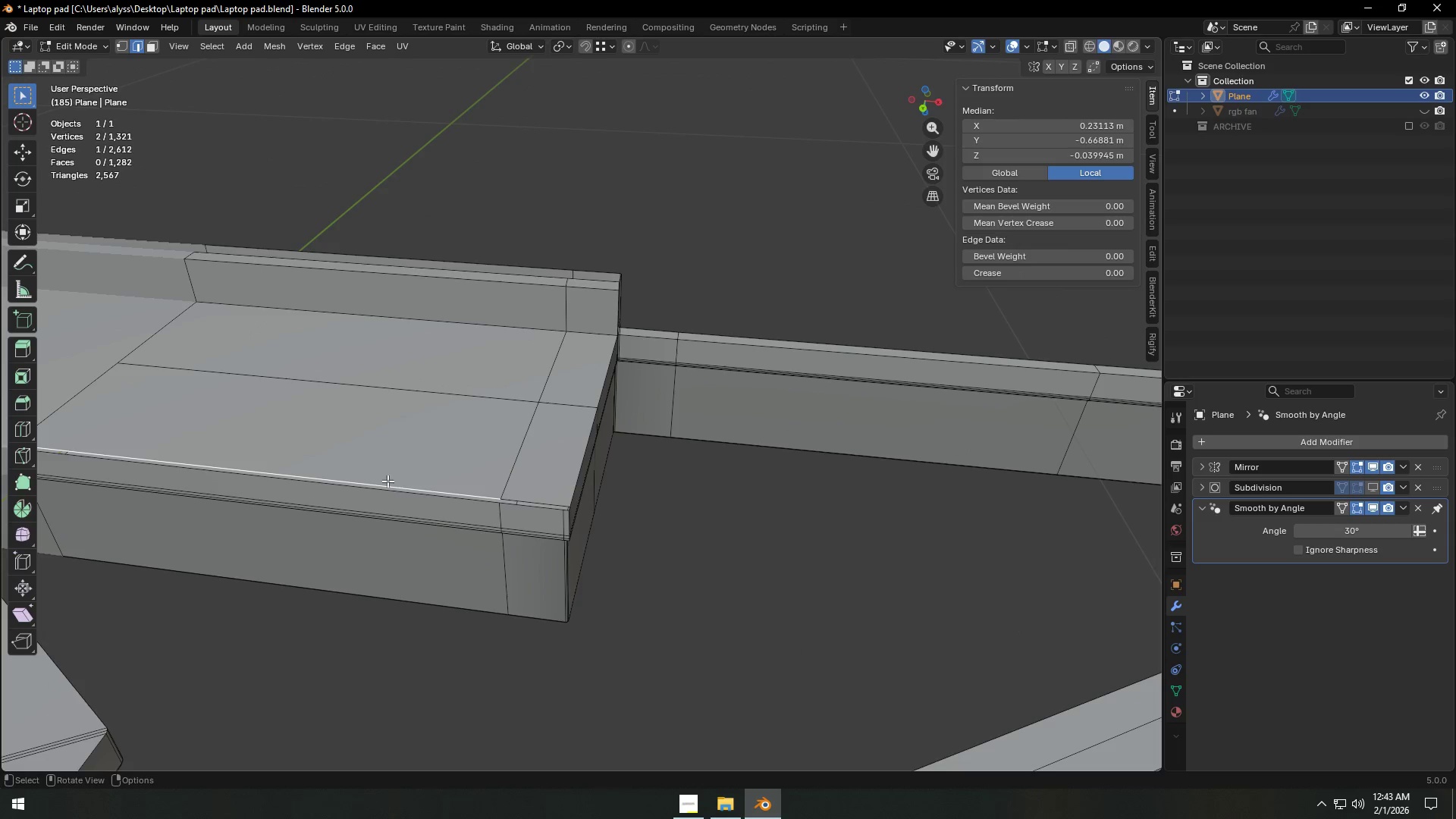 
hold_key(key=ShiftLeft, duration=0.72)
left_click([384, 487])
 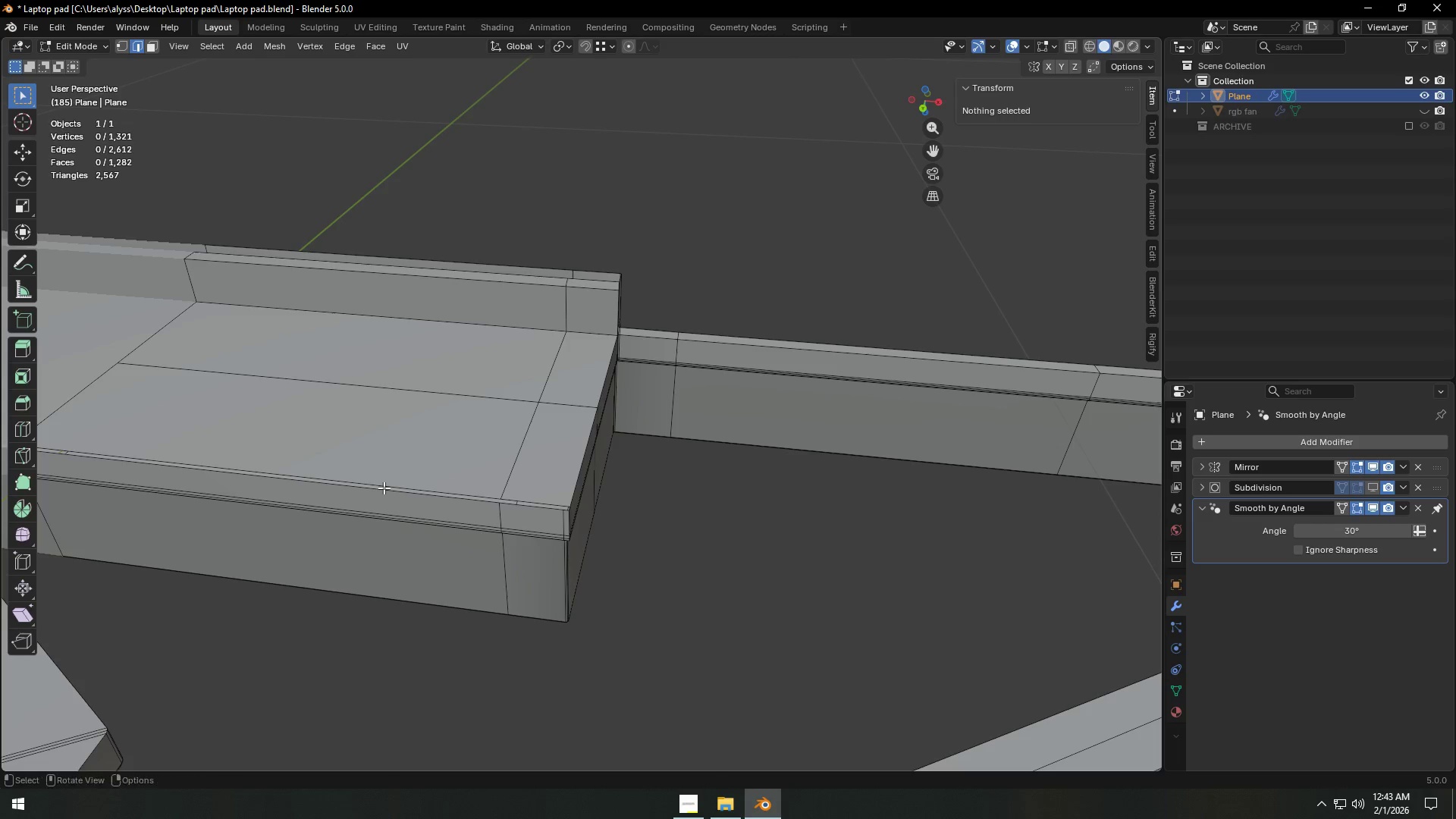 
key(Shift+ShiftLeft)
 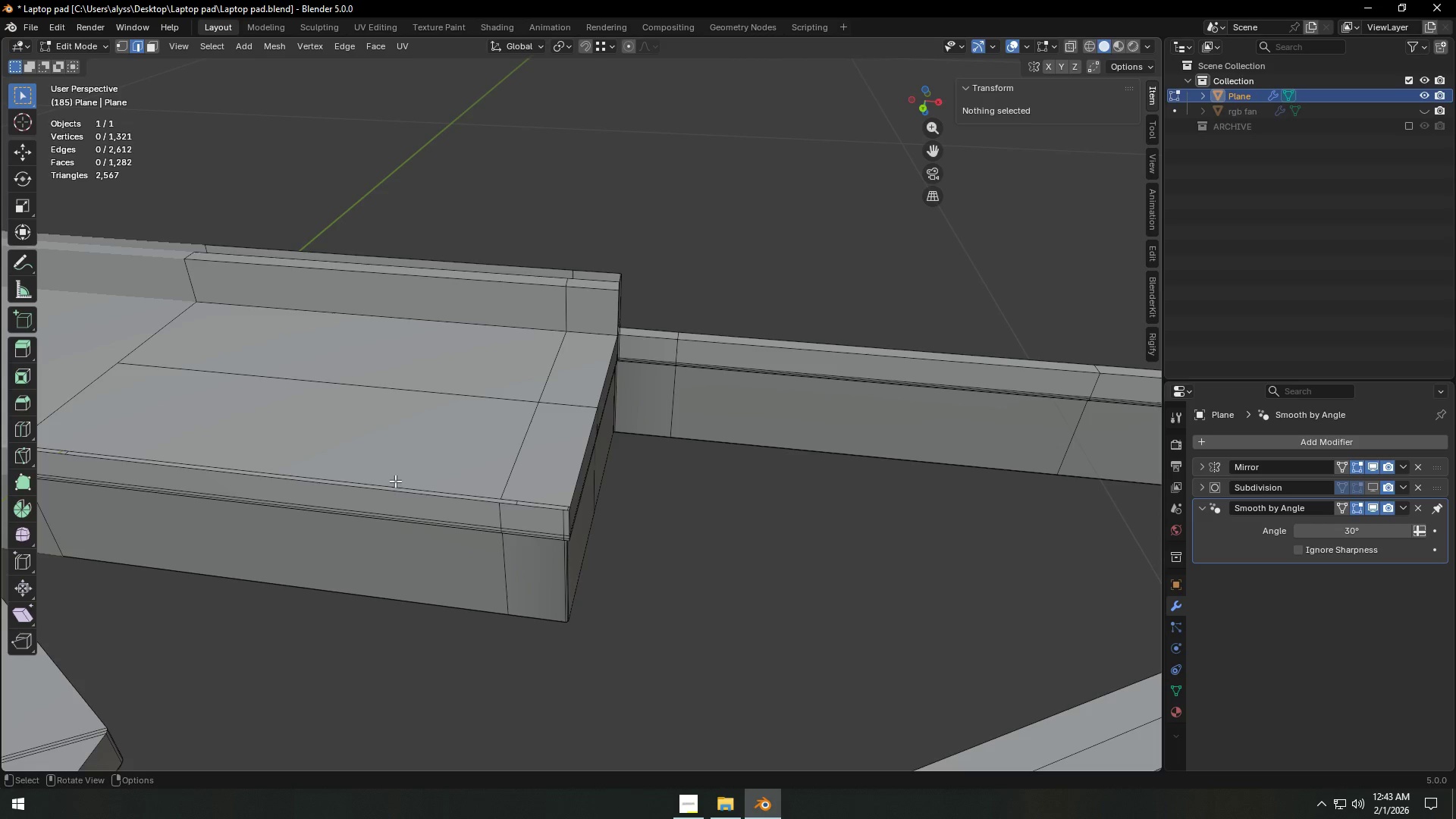 
left_click([395, 481])
 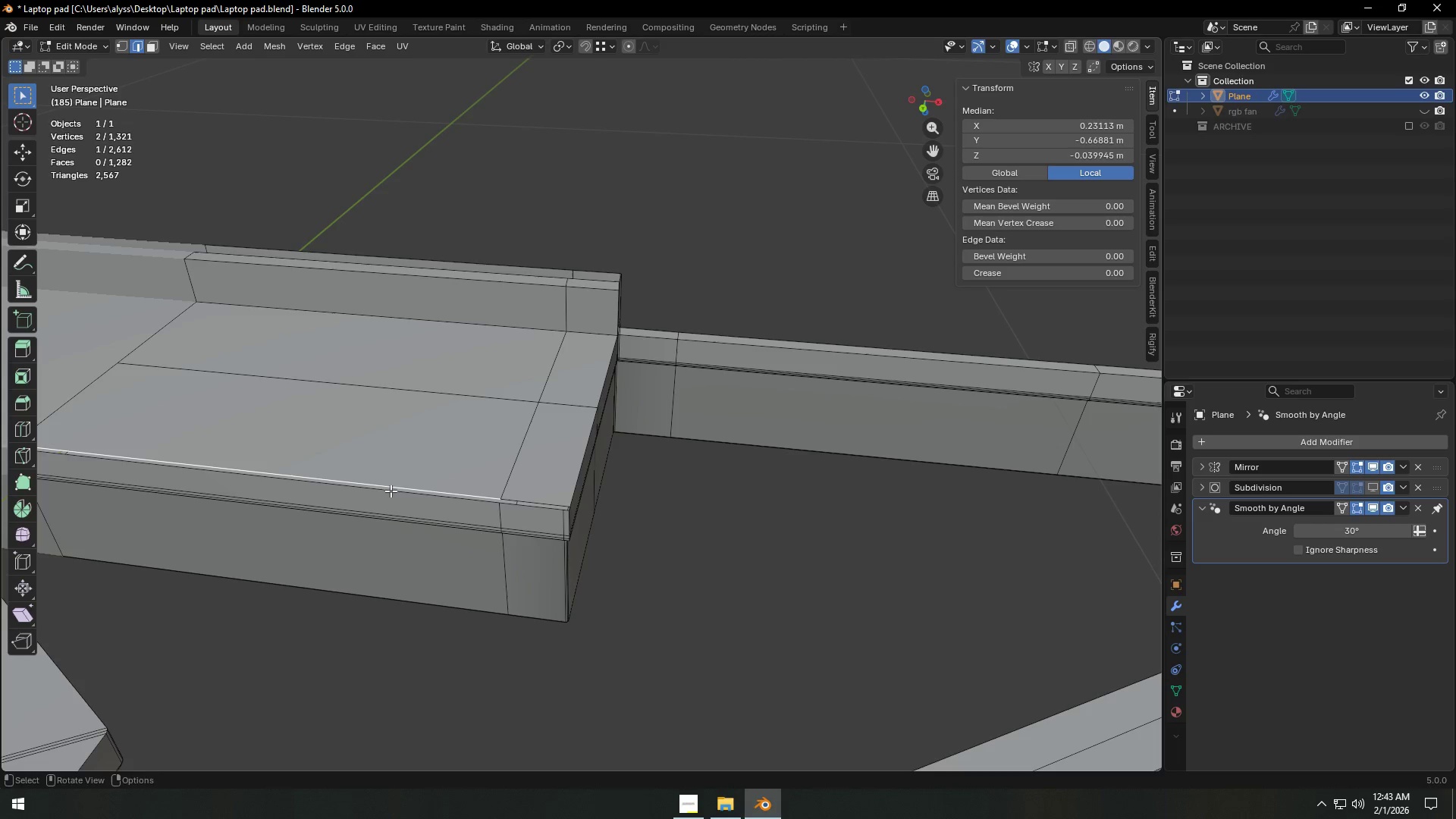 
hold_key(key=ShiftLeft, duration=0.48)
left_click([387, 493])
 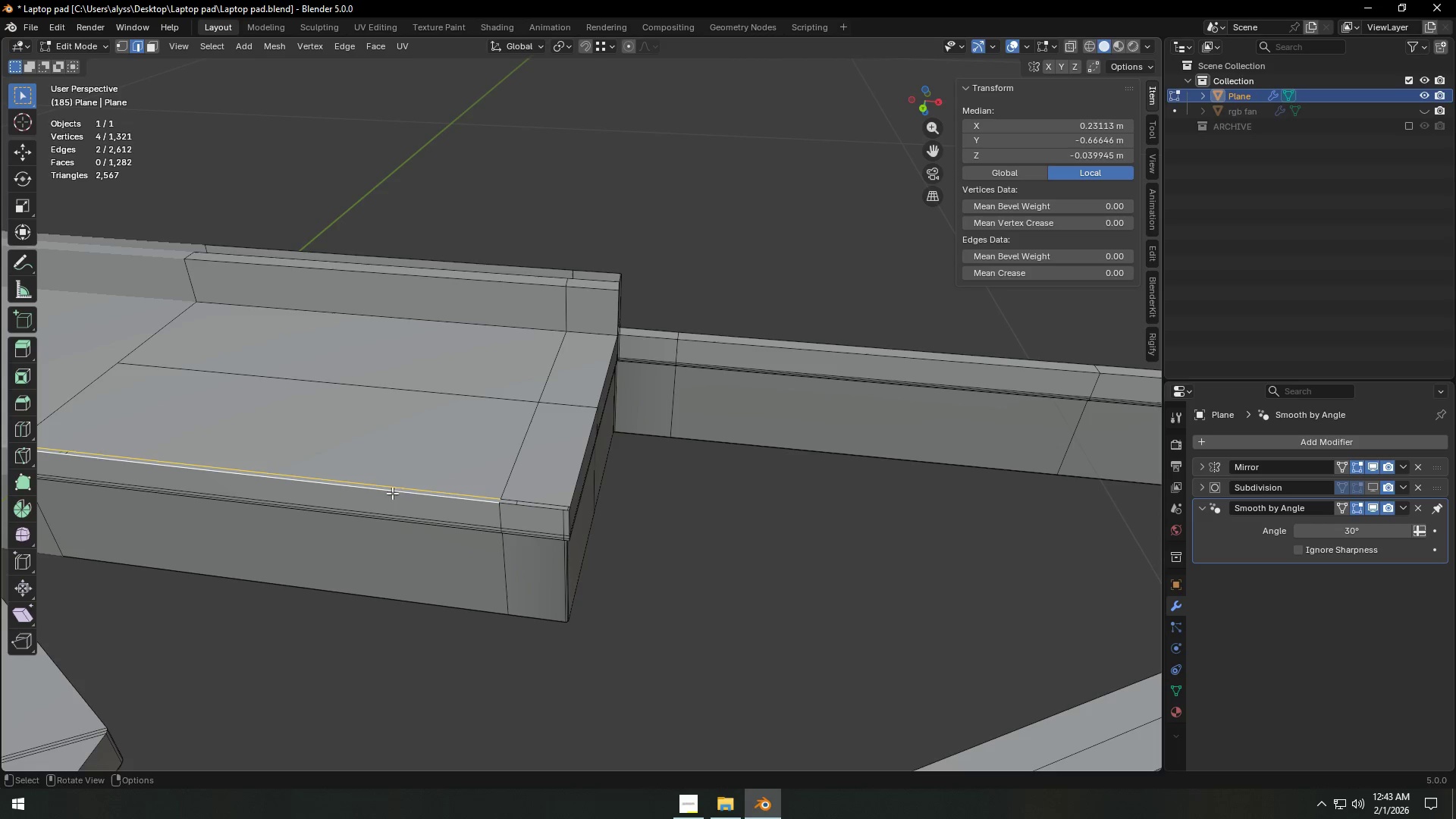 
key(F)
 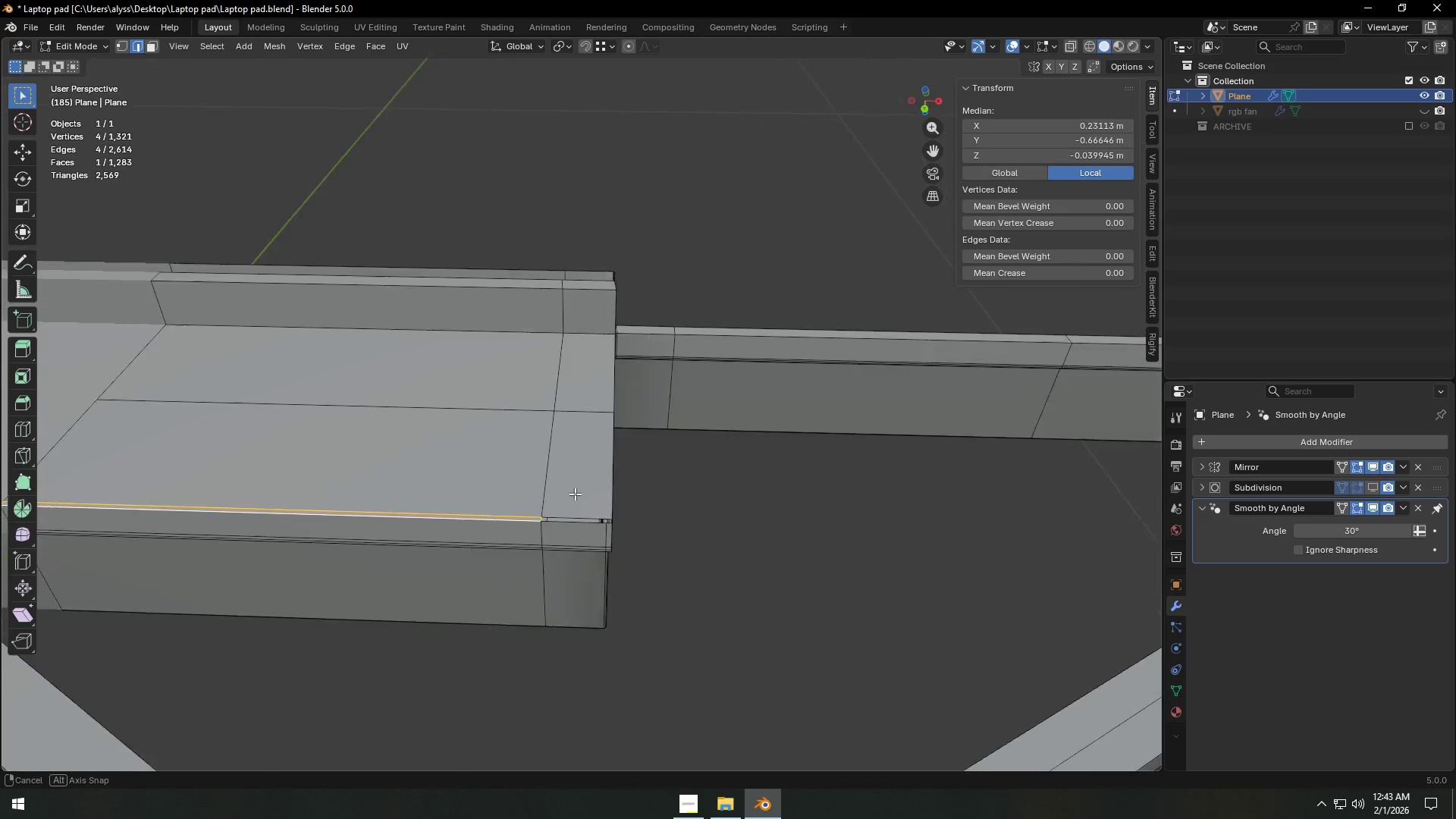 
hold_key(key=ShiftLeft, duration=0.67)
 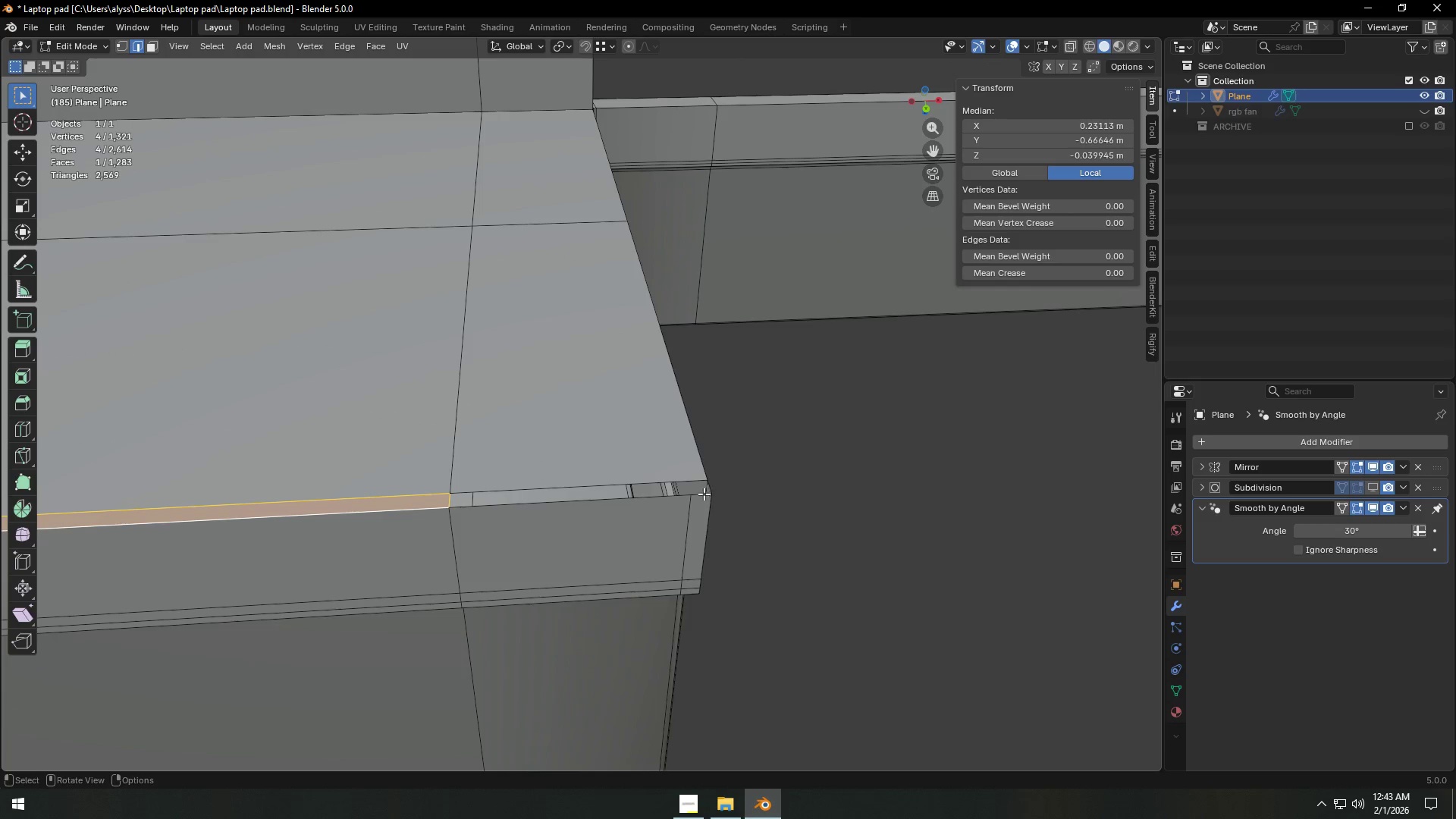 
scroll: coordinate [624, 533], scroll_direction: up, amount: 4.0
 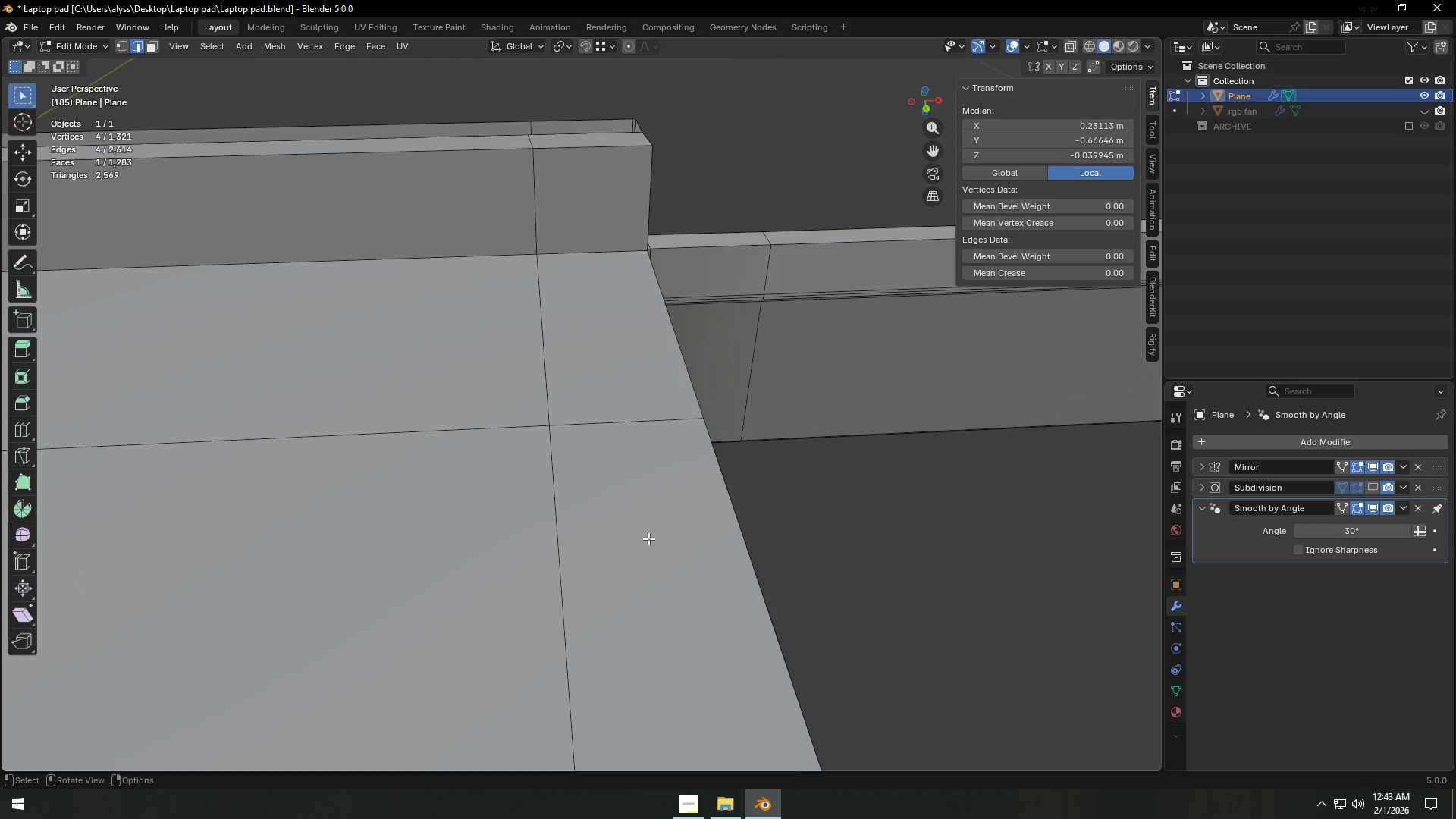 
scroll: coordinate [764, 403], scroll_direction: down, amount: 3.0
 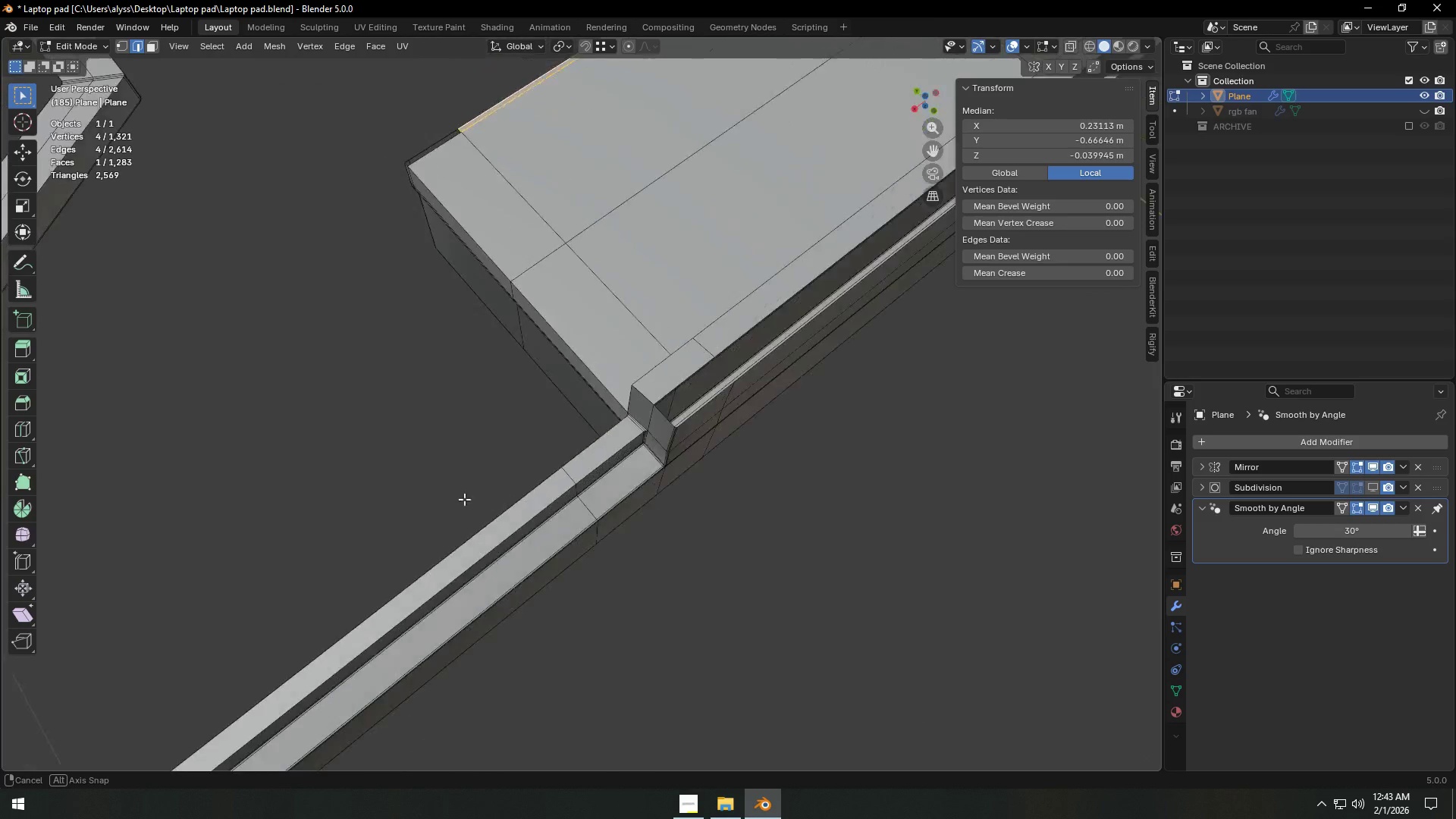 
scroll: coordinate [541, 501], scroll_direction: up, amount: 4.0
 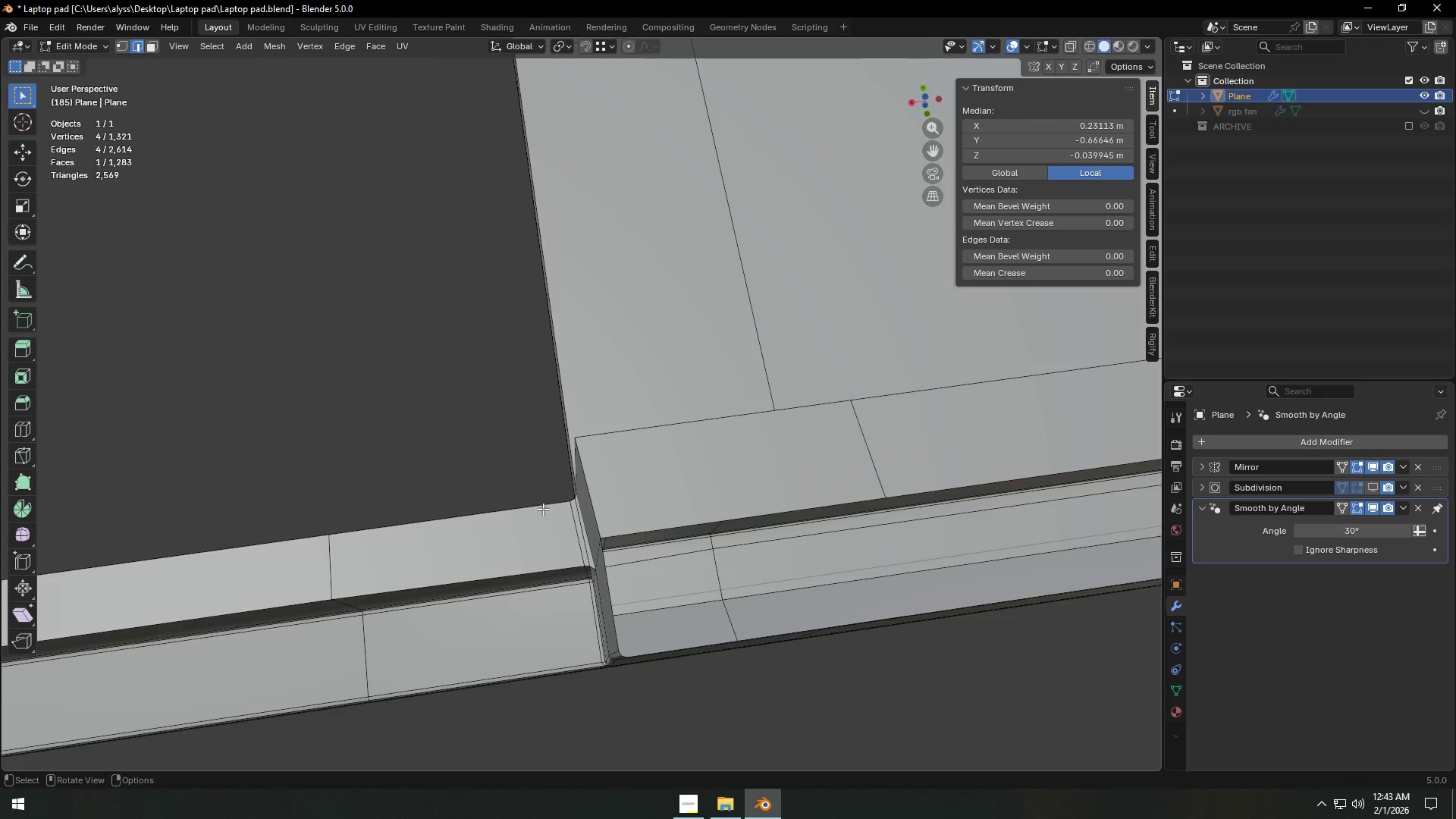 
hold_key(key=ShiftLeft, duration=0.47)
 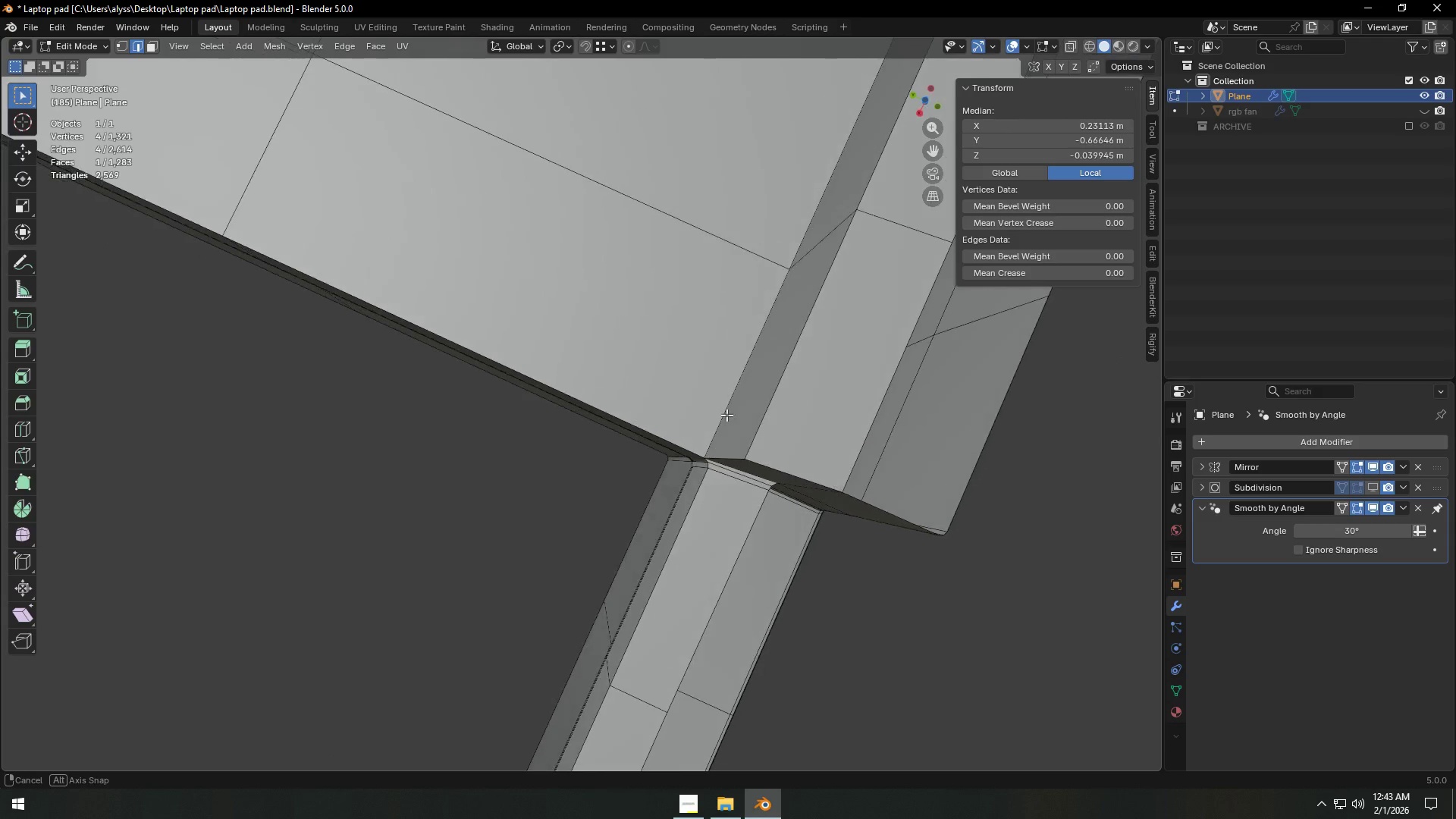 
hold_key(key=ShiftLeft, duration=0.45)
 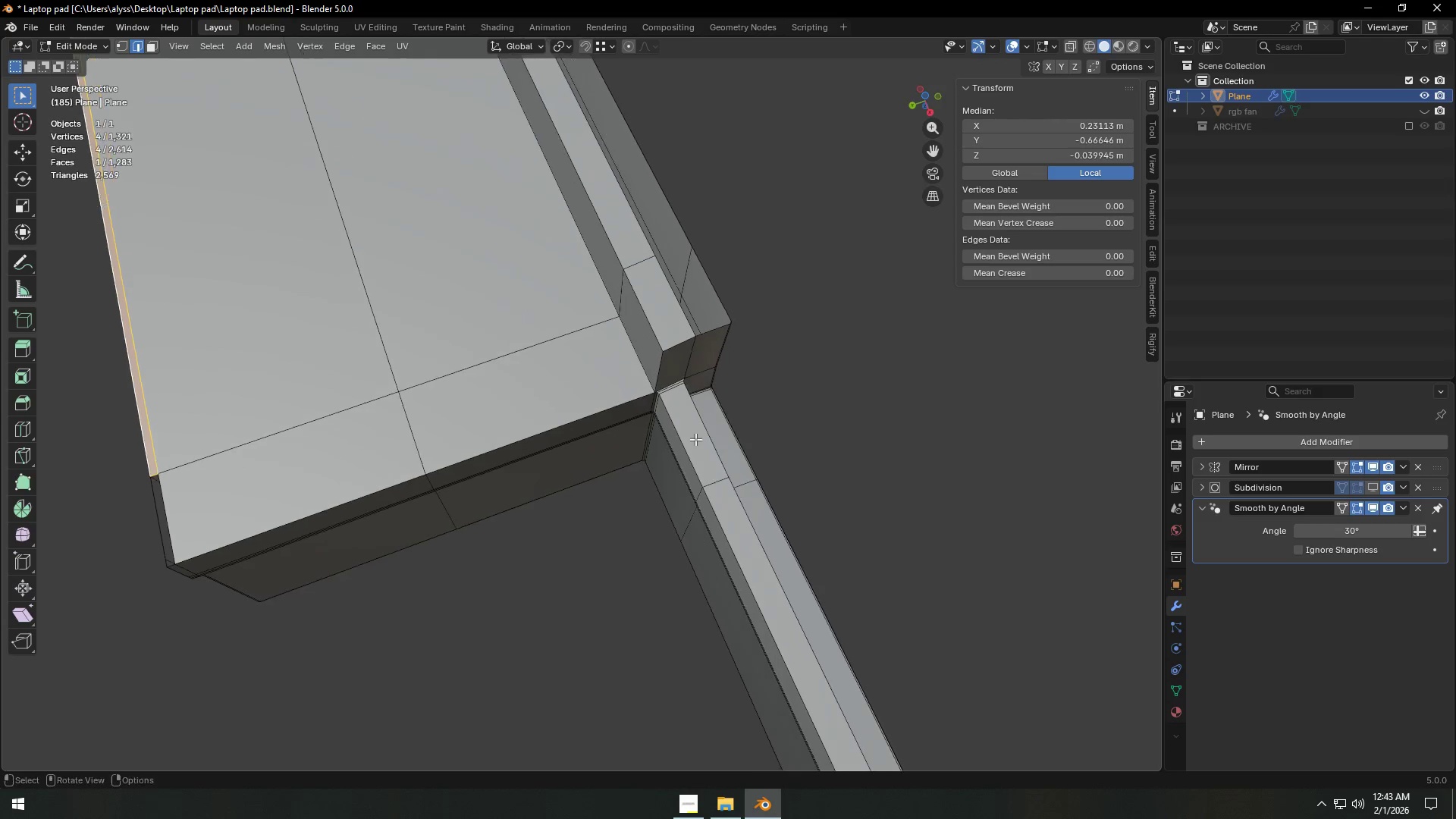 
scroll: coordinate [677, 375], scroll_direction: down, amount: 3.0
 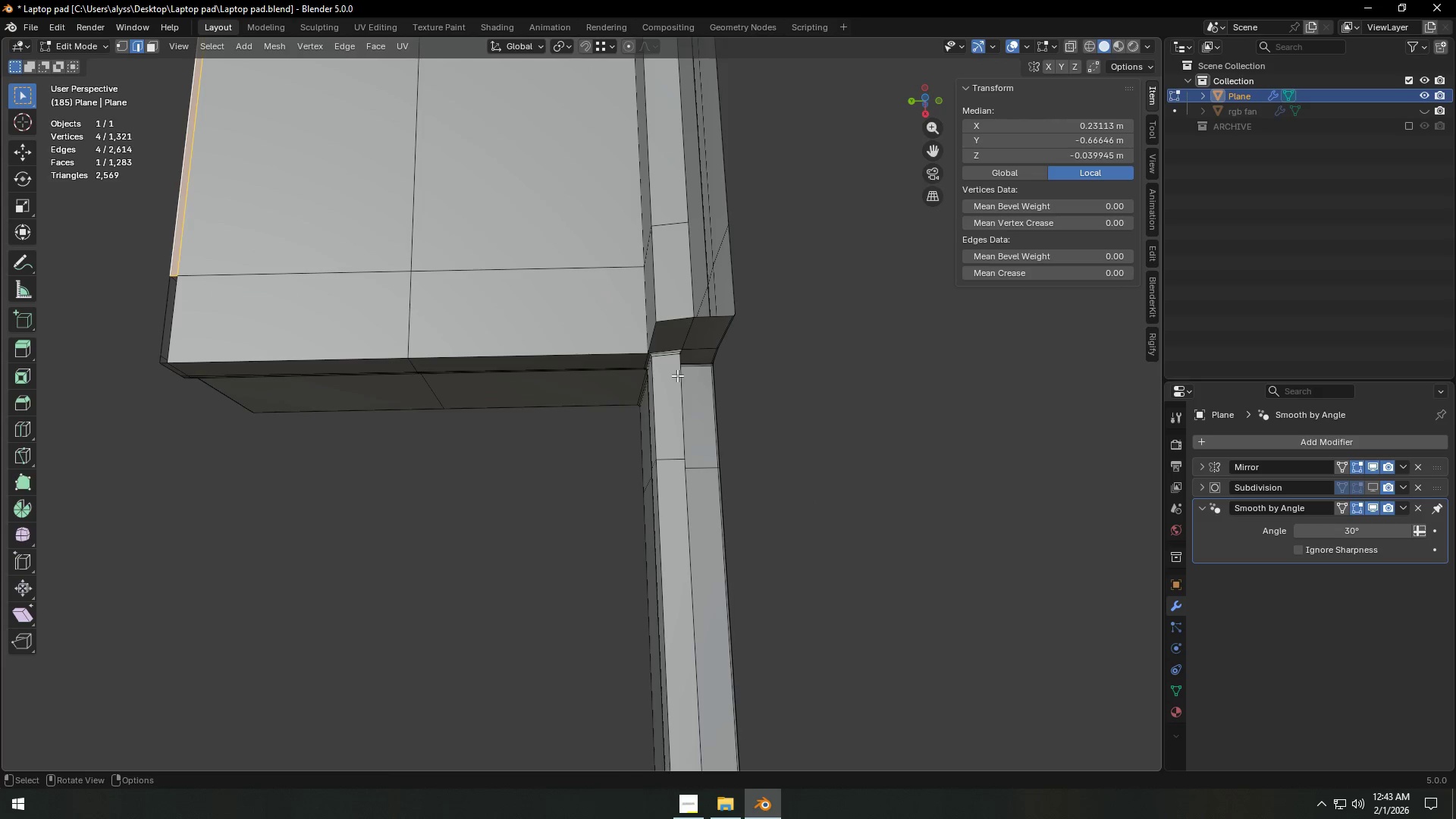 
scroll: coordinate [699, 435], scroll_direction: up, amount: 1.0
 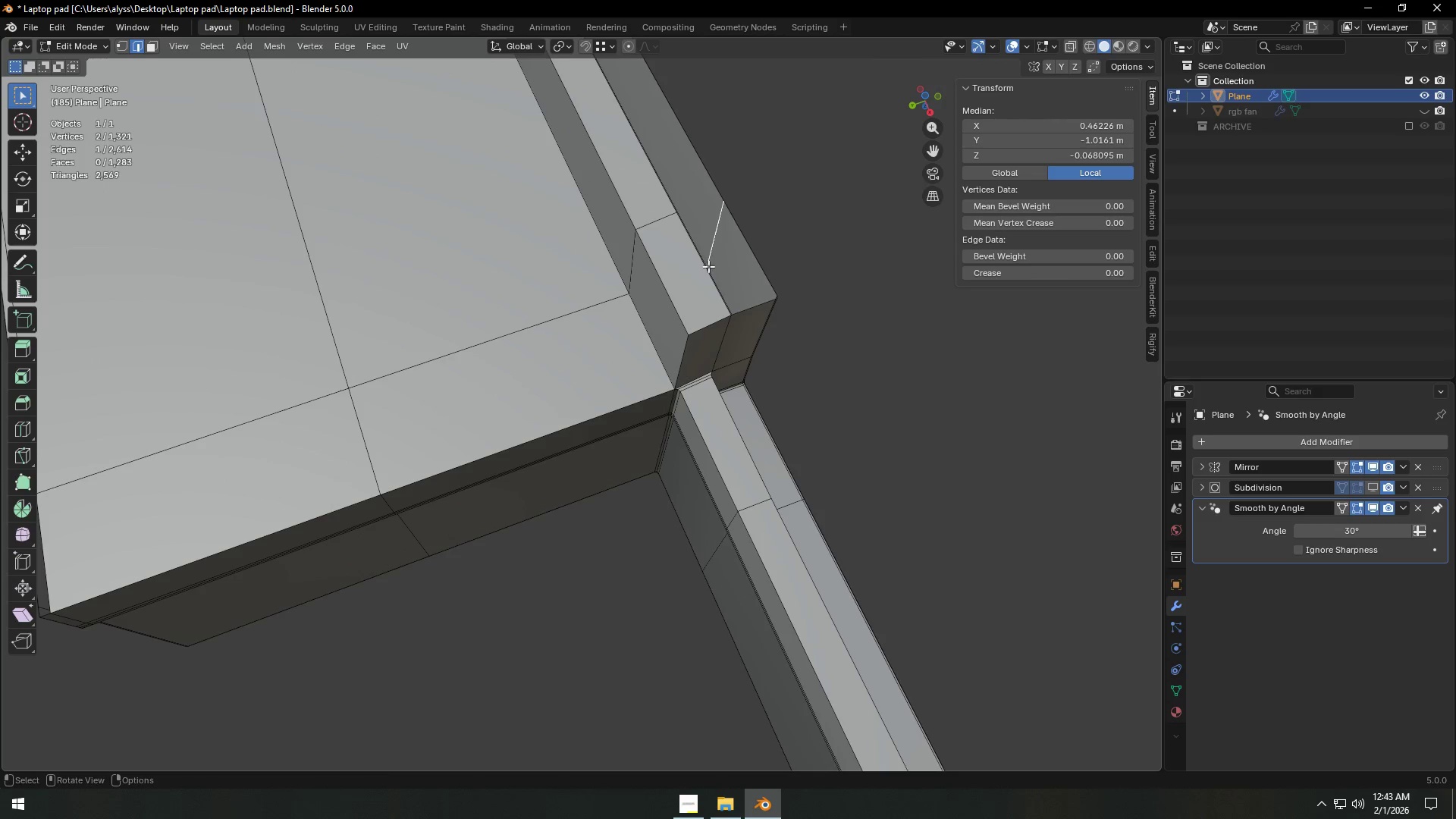 
double_click([698, 271])
 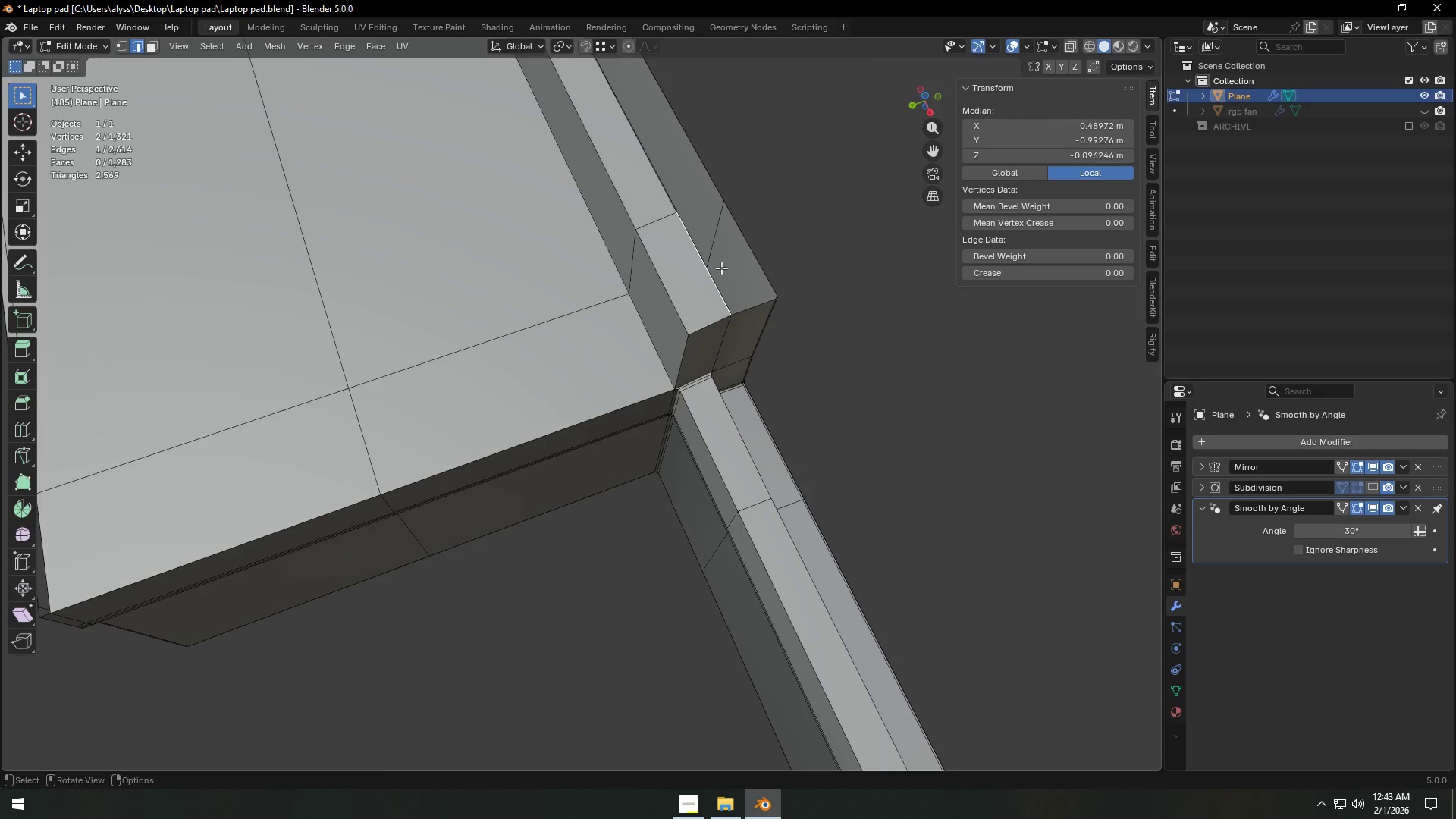 
hold_key(key=ShiftLeft, duration=0.33)
triple_click([752, 260])
 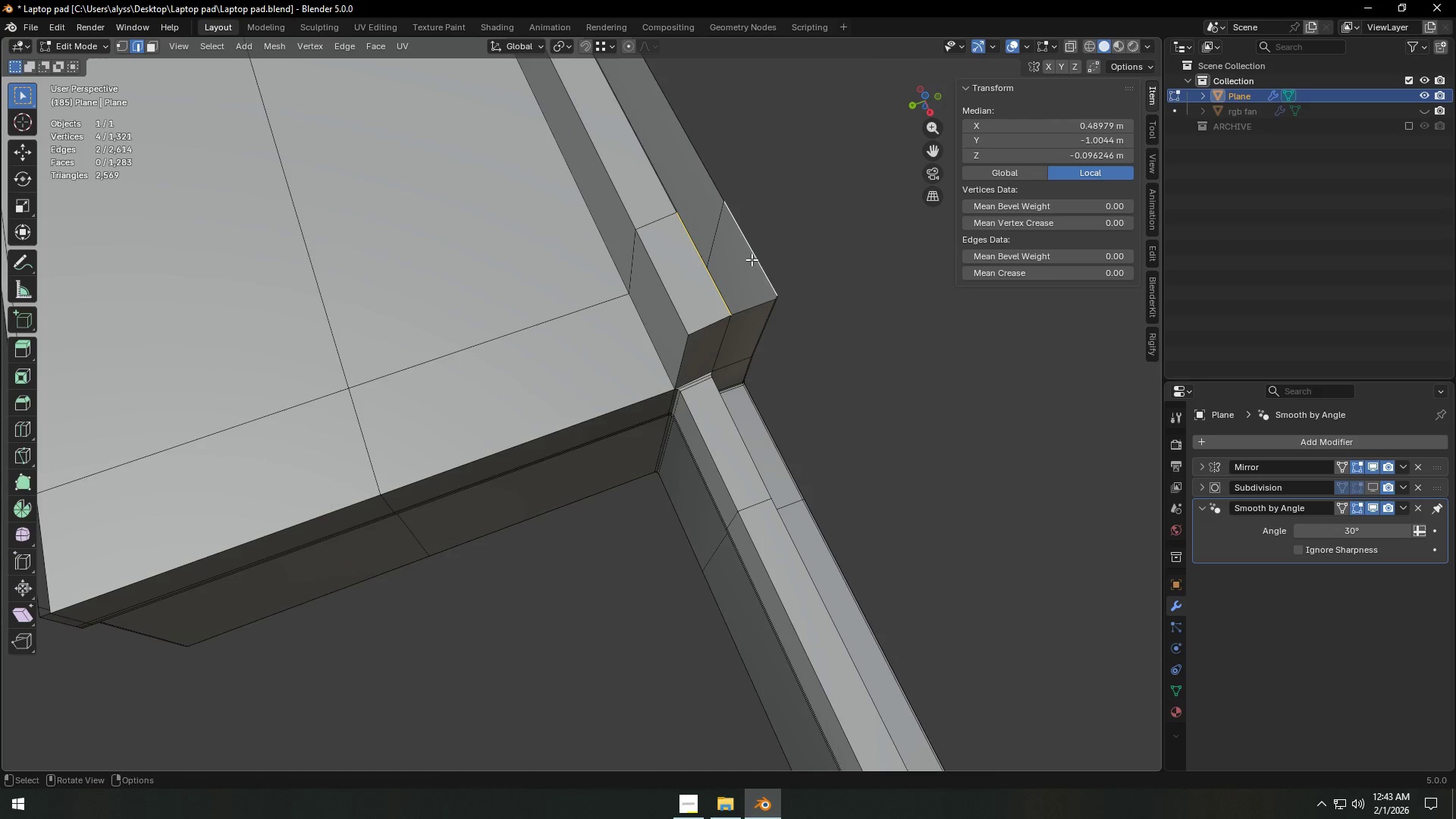 
key(F)
 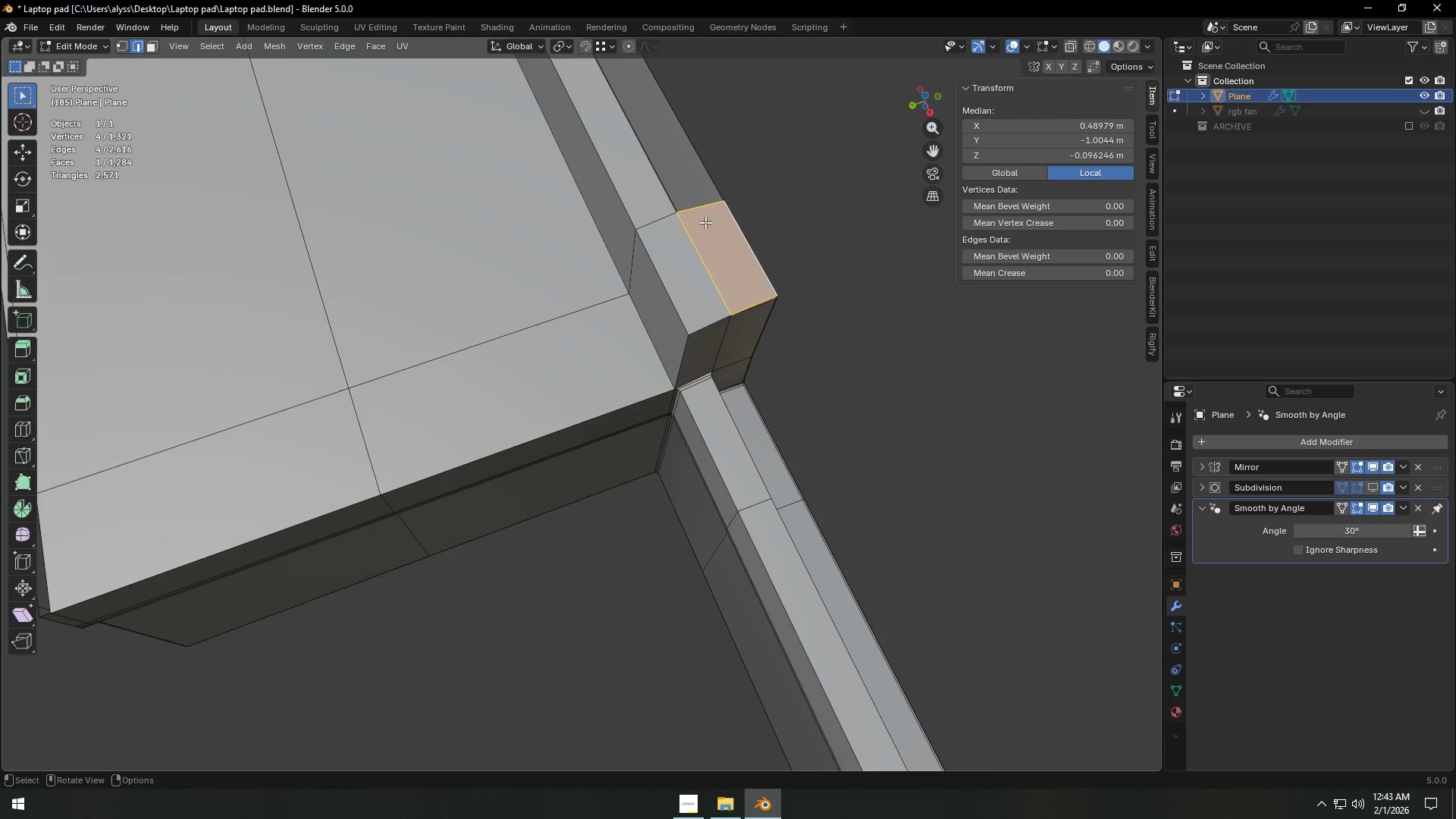 
left_click([701, 214])
 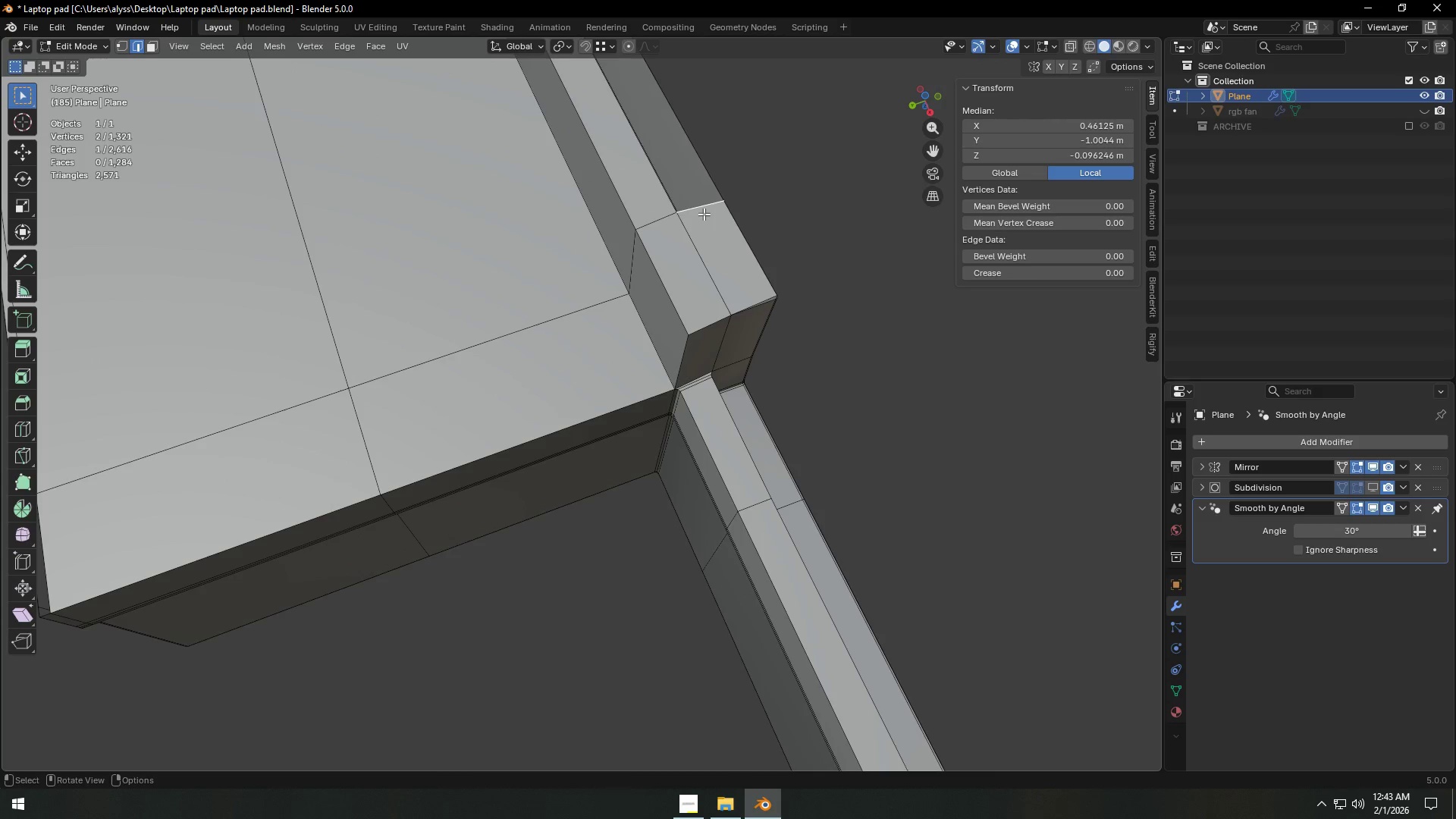 
key(F)
 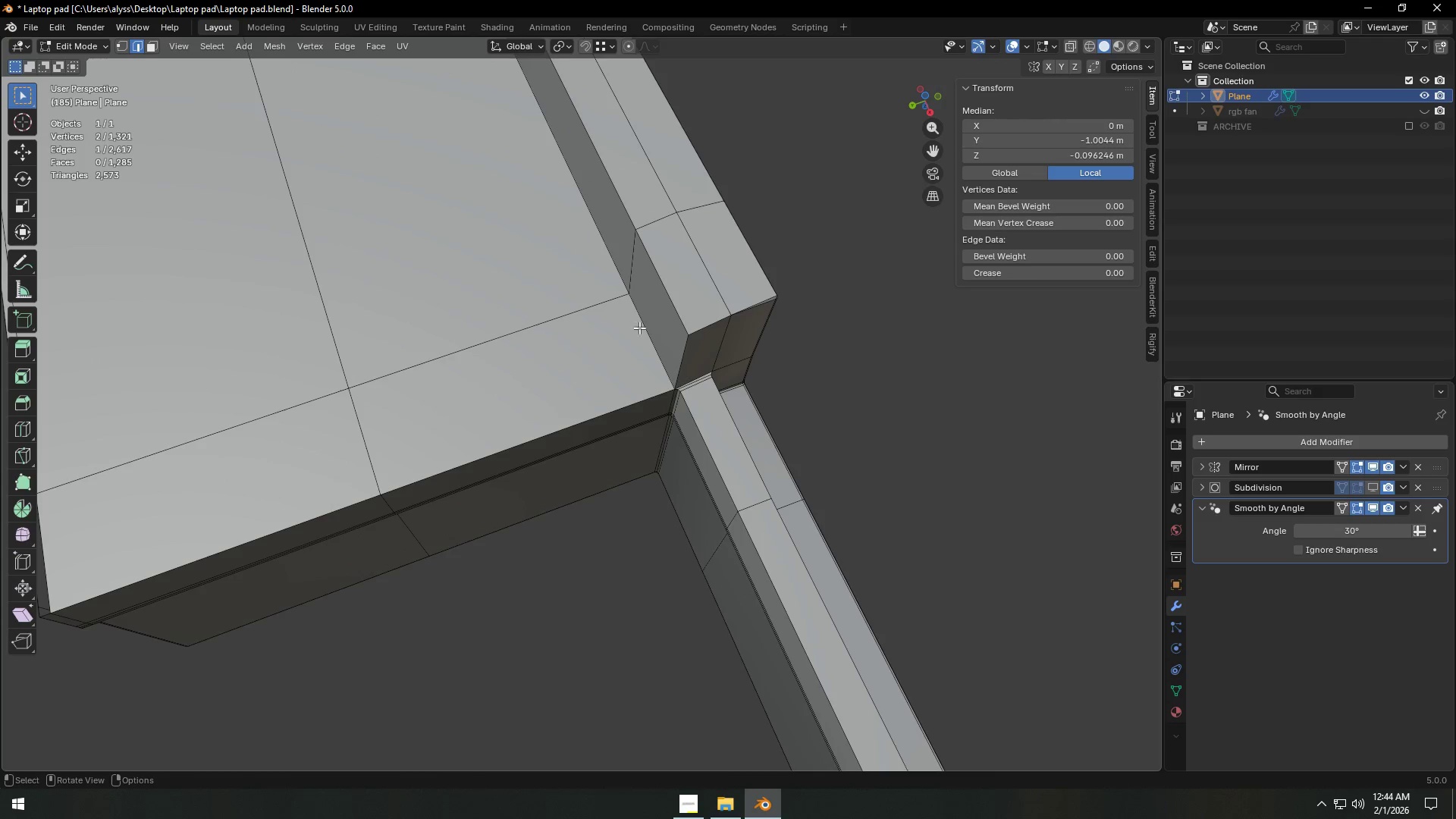 
scroll: coordinate [612, 415], scroll_direction: down, amount: 2.0
 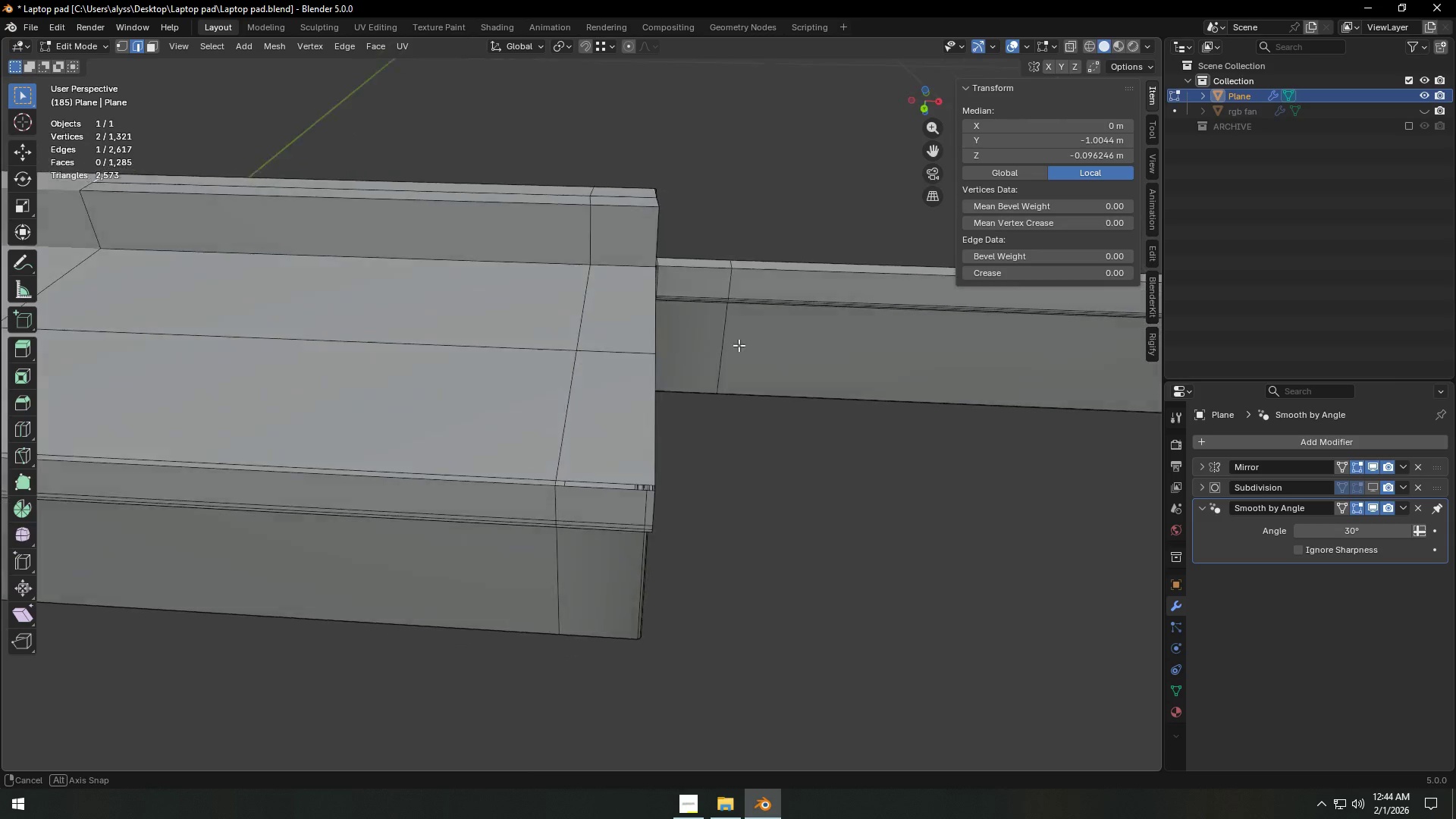 
scroll: coordinate [595, 431], scroll_direction: up, amount: 5.0
 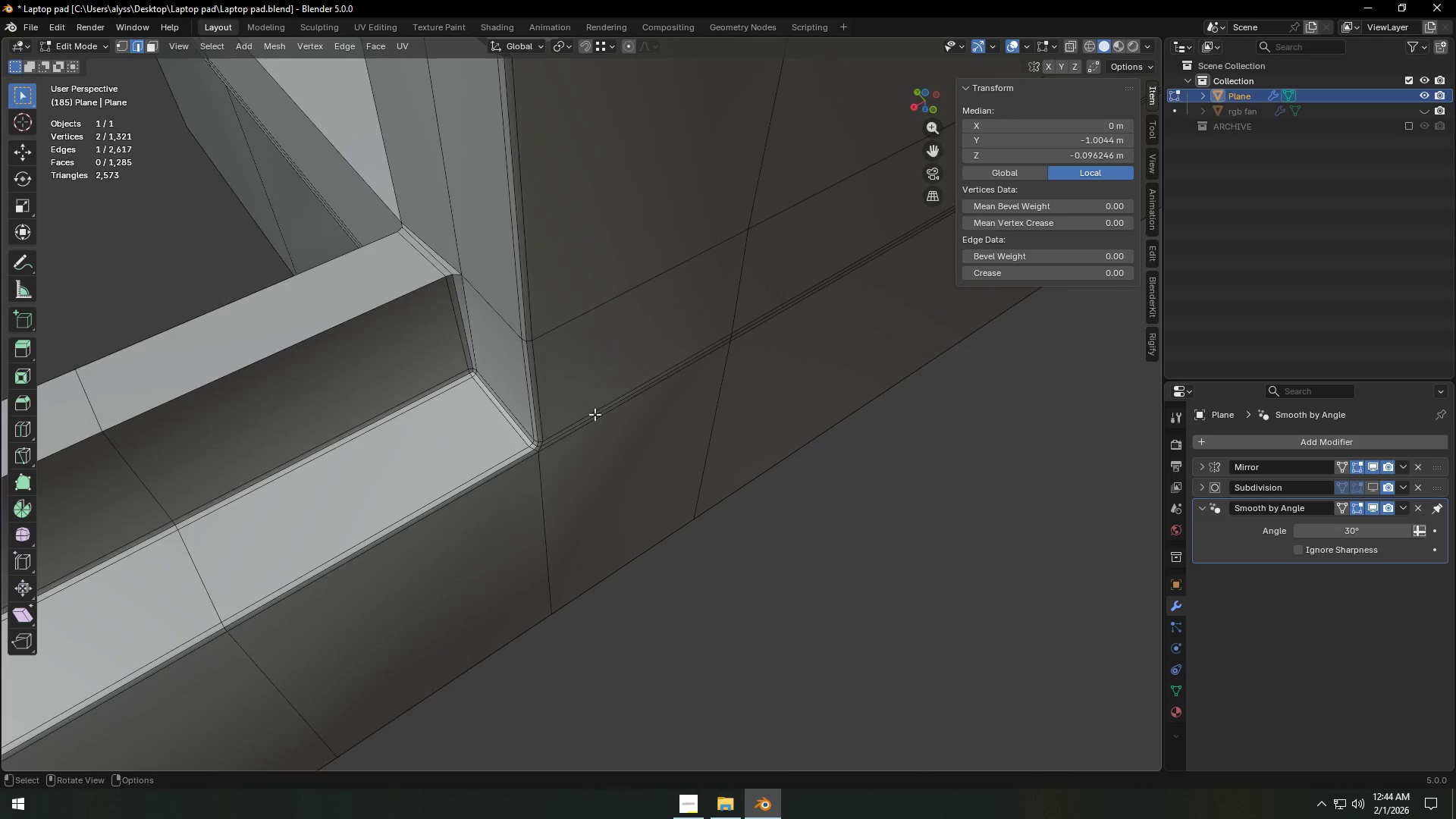 
hold_key(key=ShiftLeft, duration=0.42)
 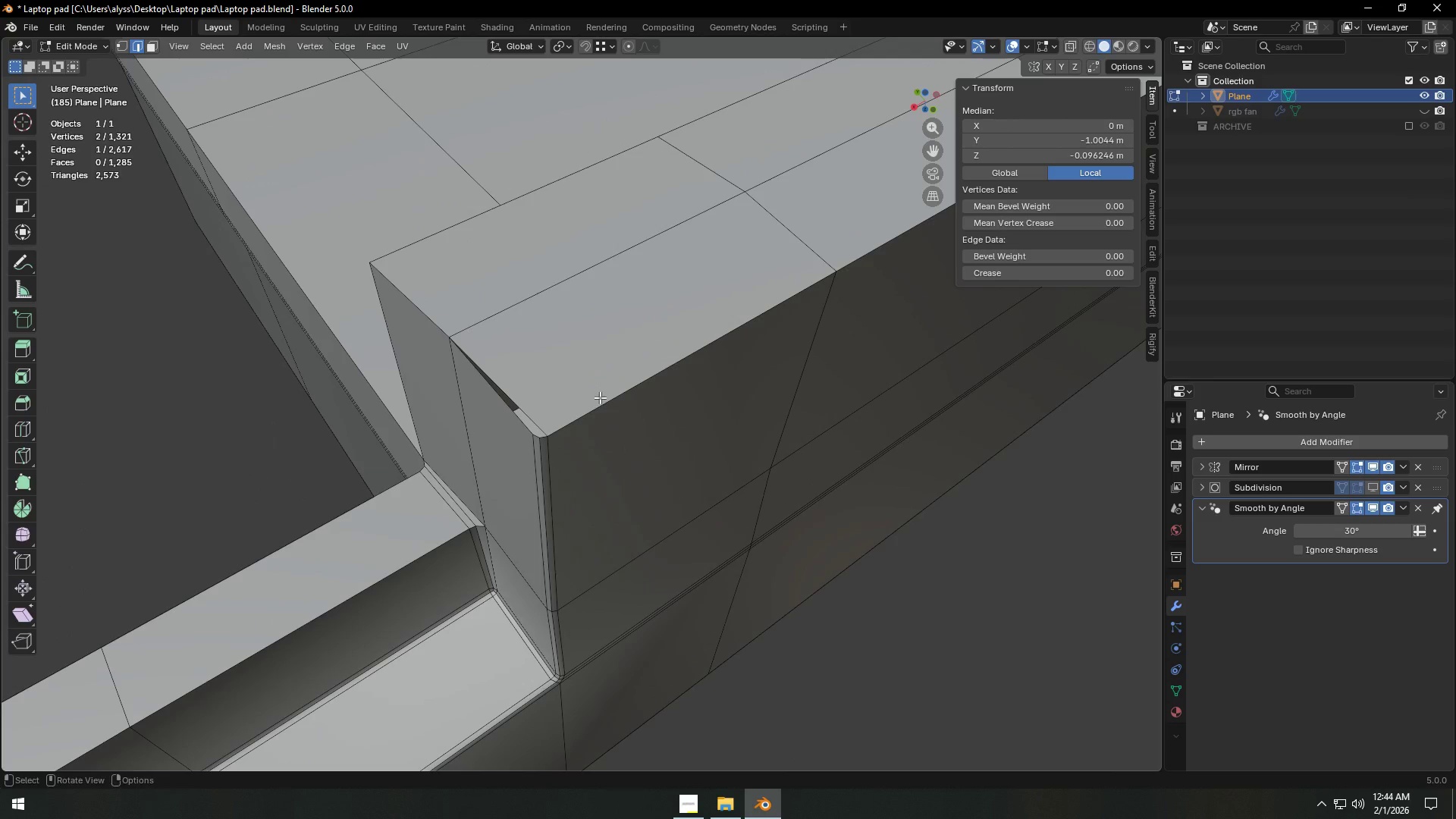 
key(Control+Z)
 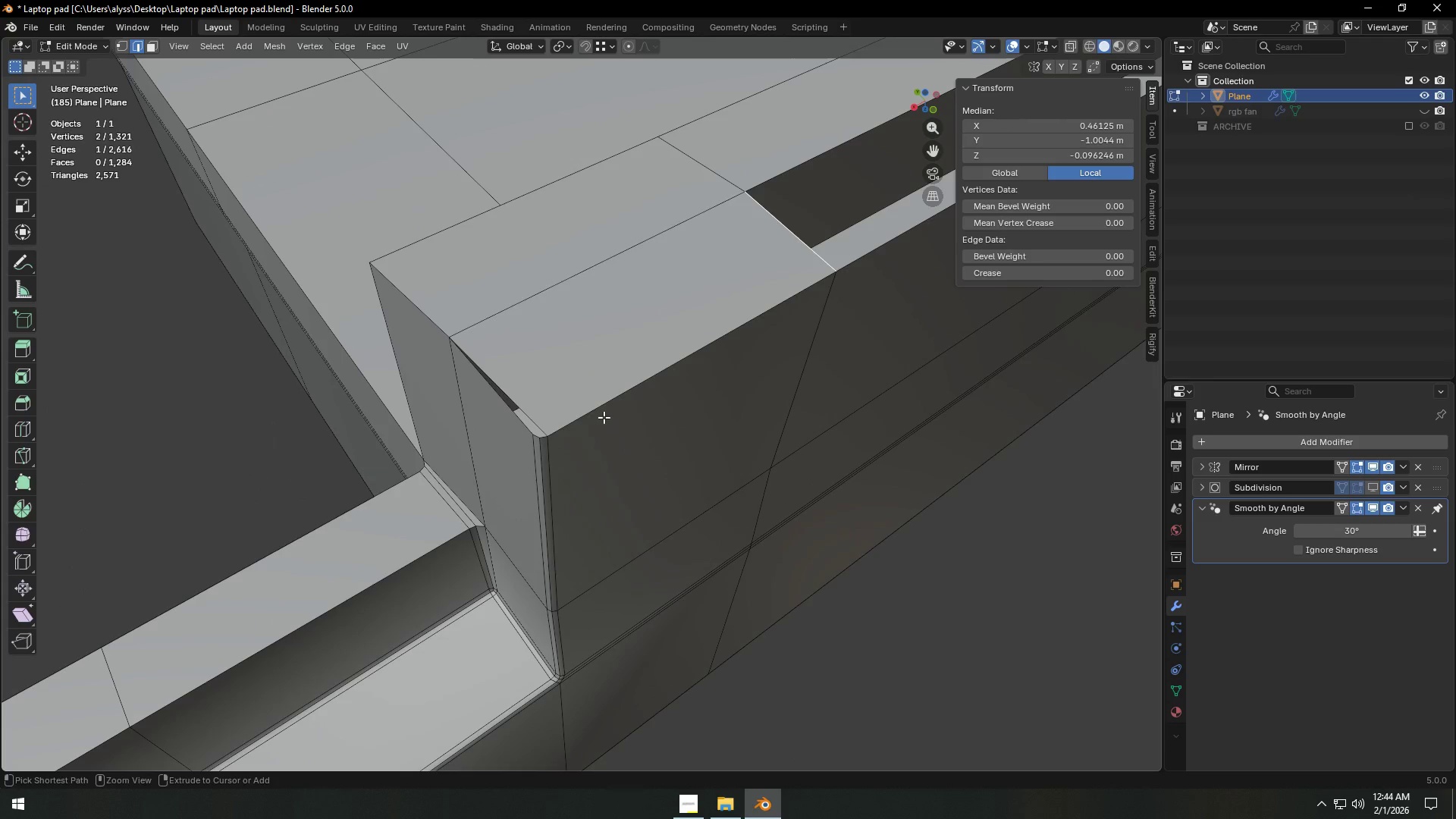 
key(Control+Z)
 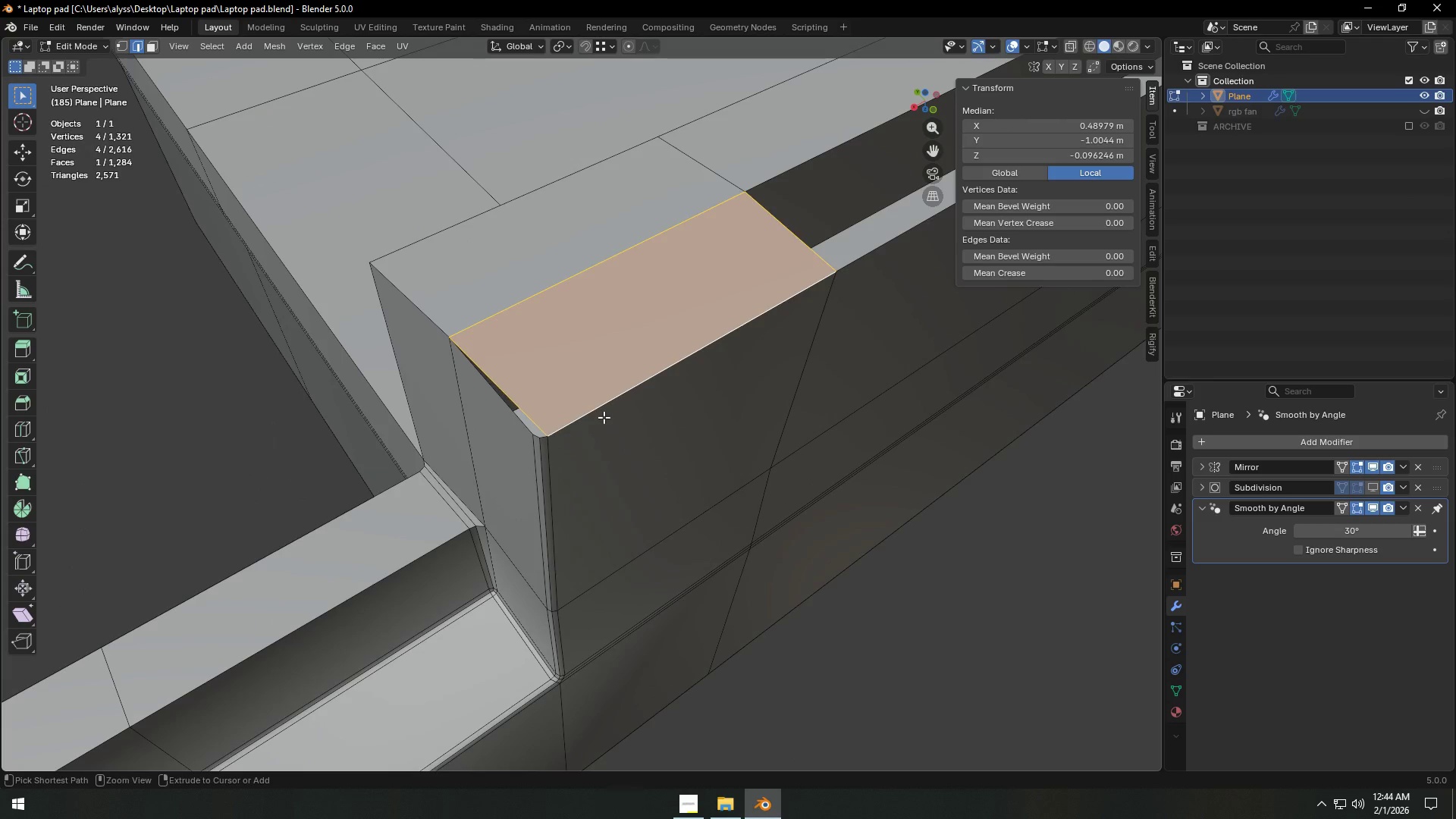 
key(Control+Z)
 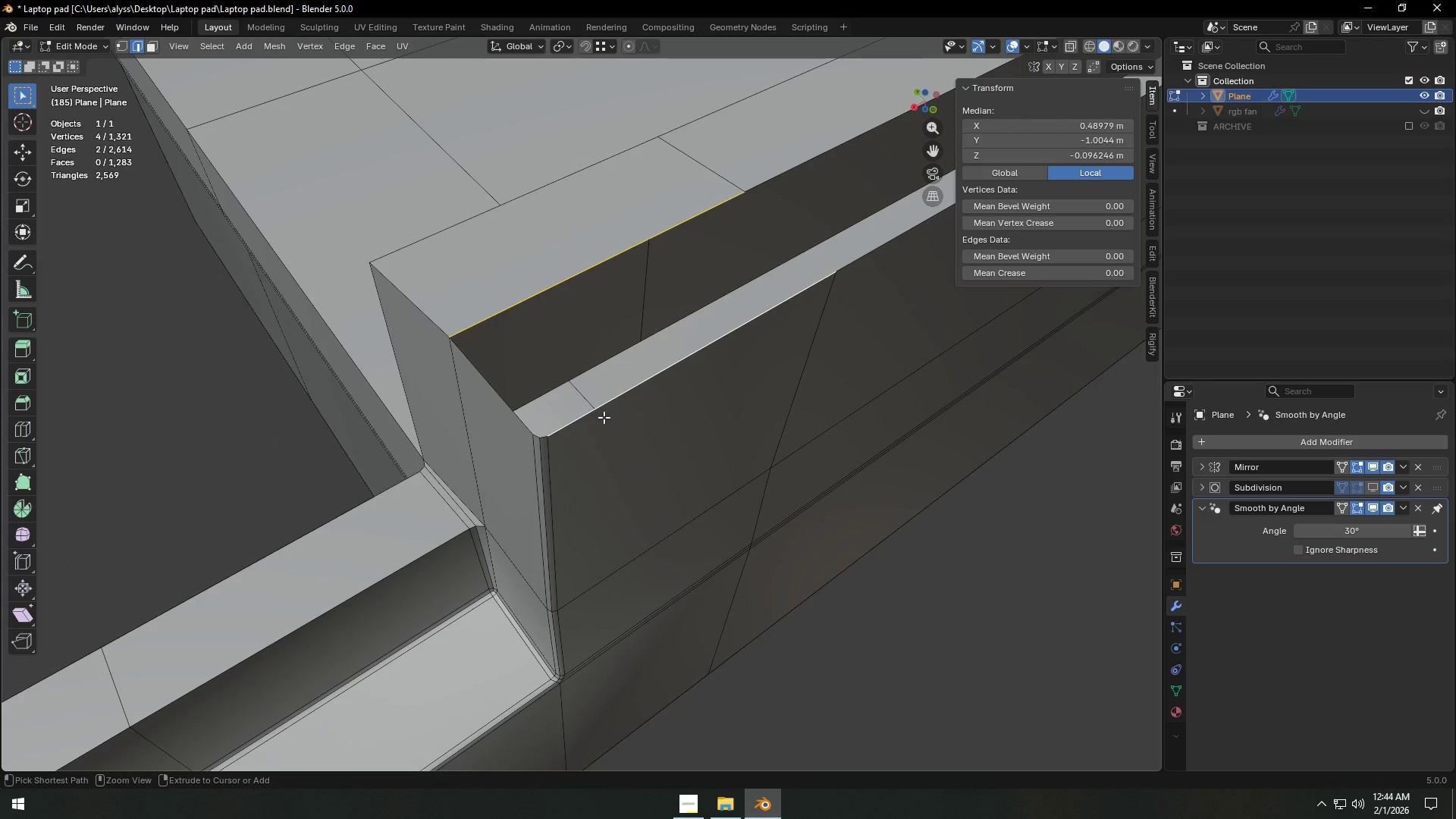 
key(Control+Z)
 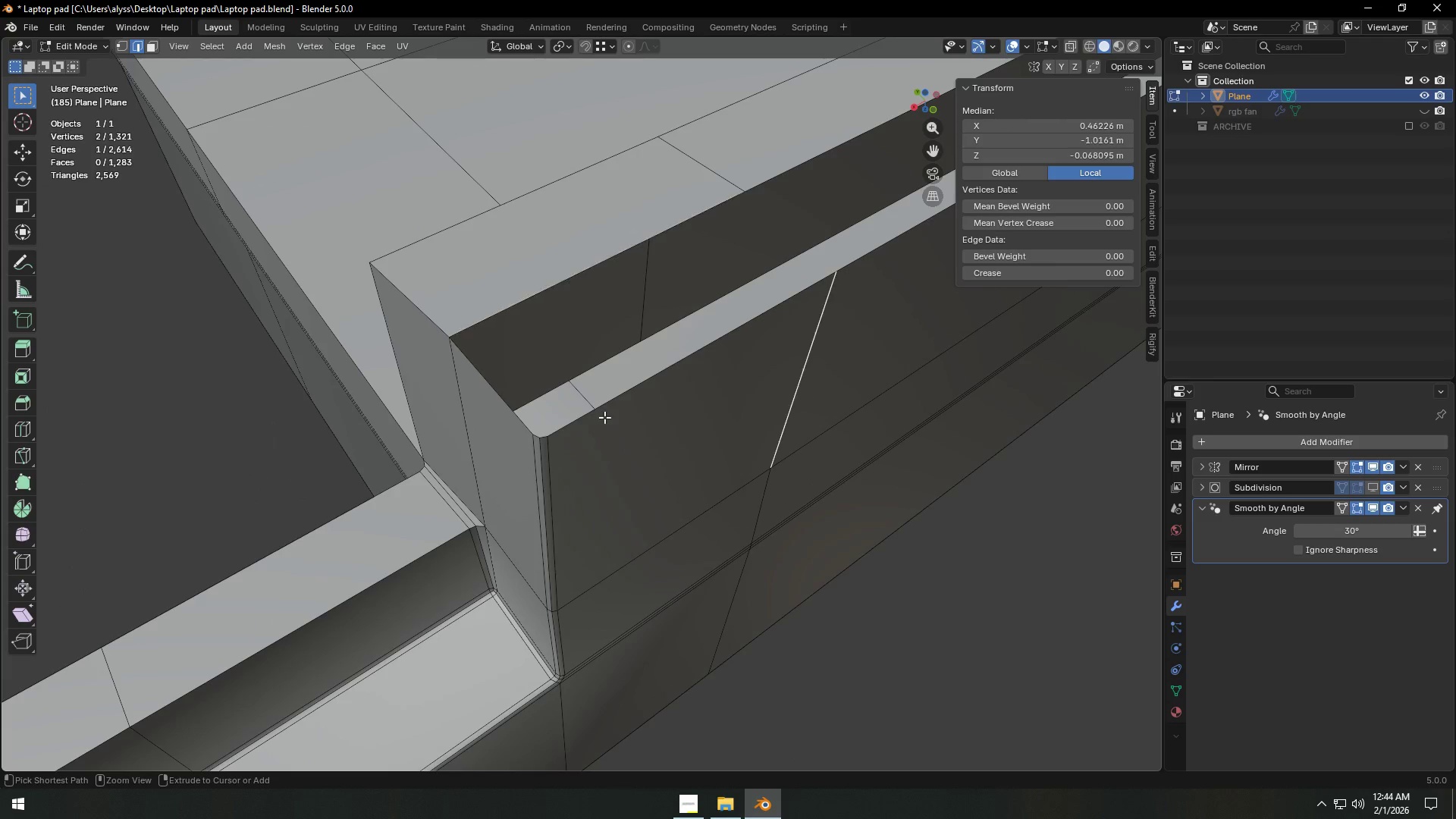 
key(Control+Z)
 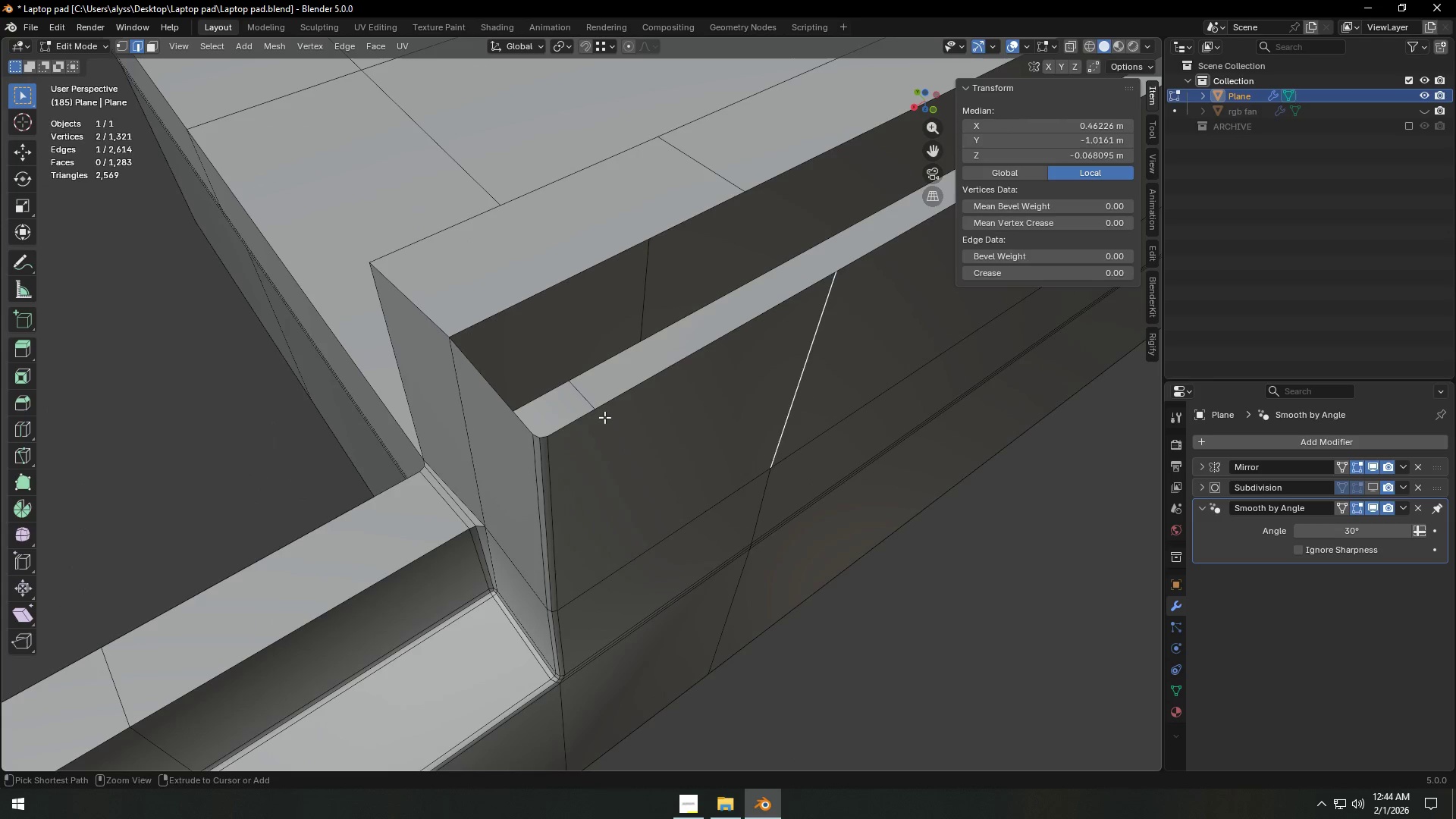 
key(Control+Z)
 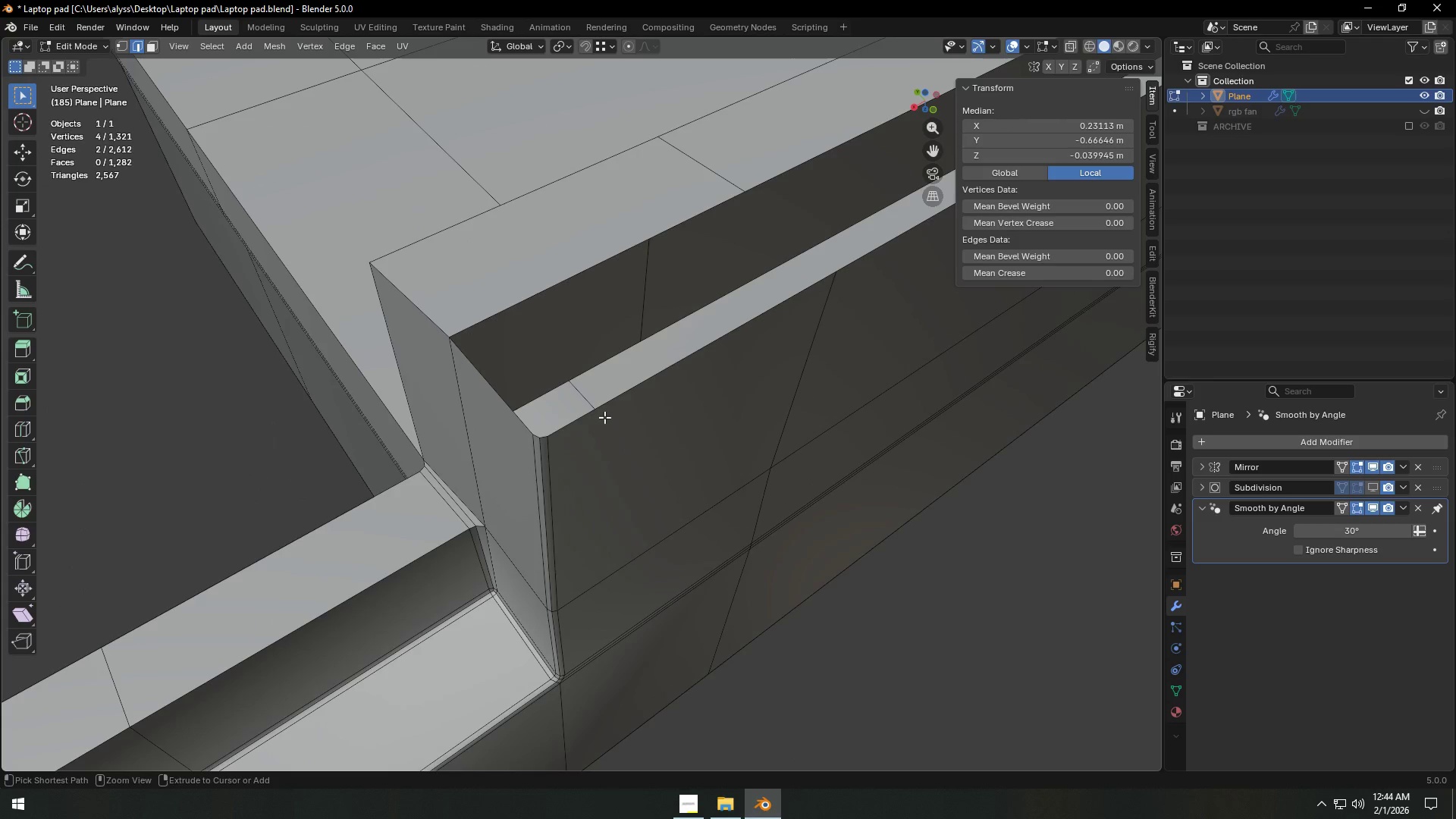 
key(Control+Z)
 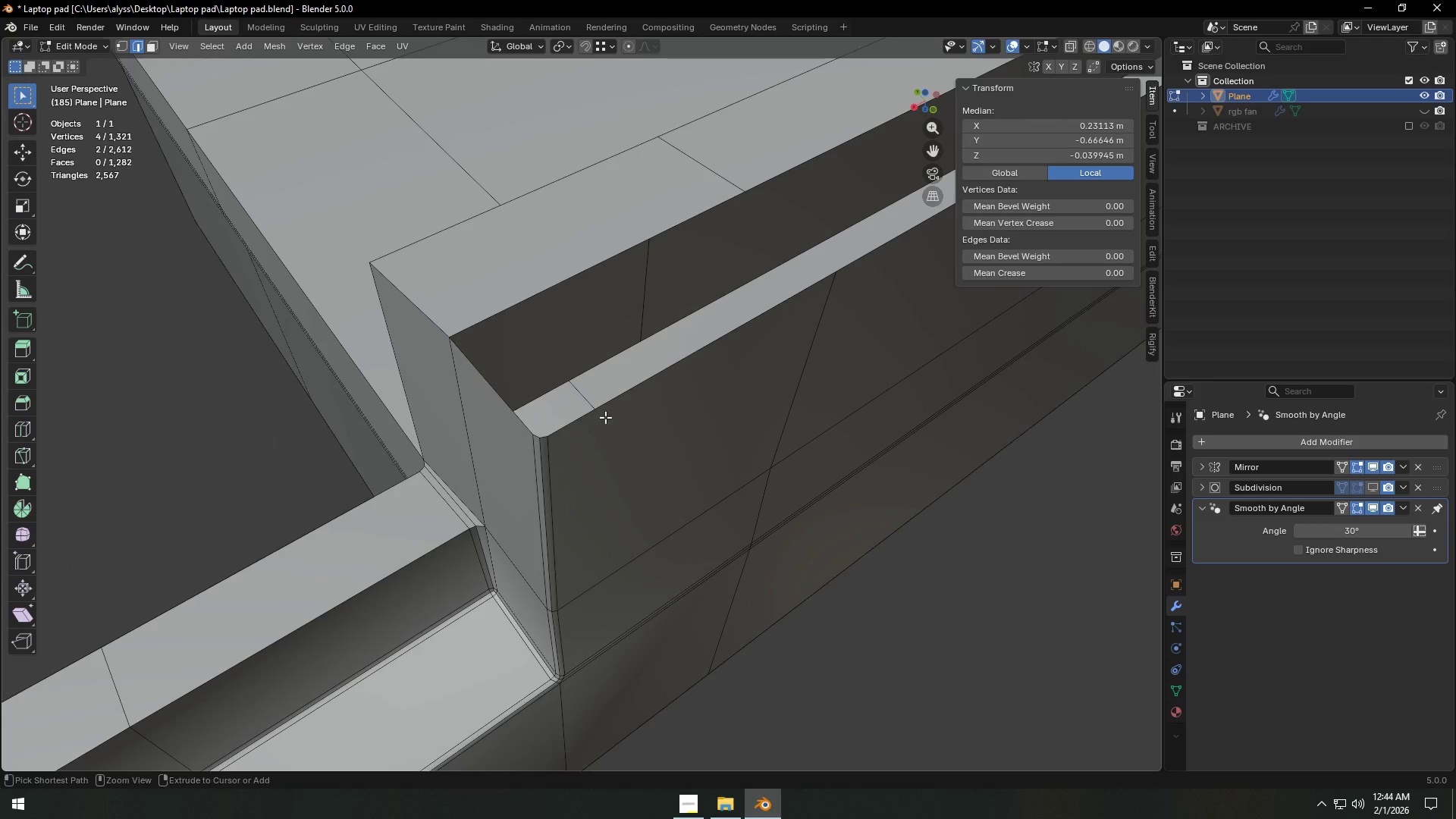 
key(Control+Z)
 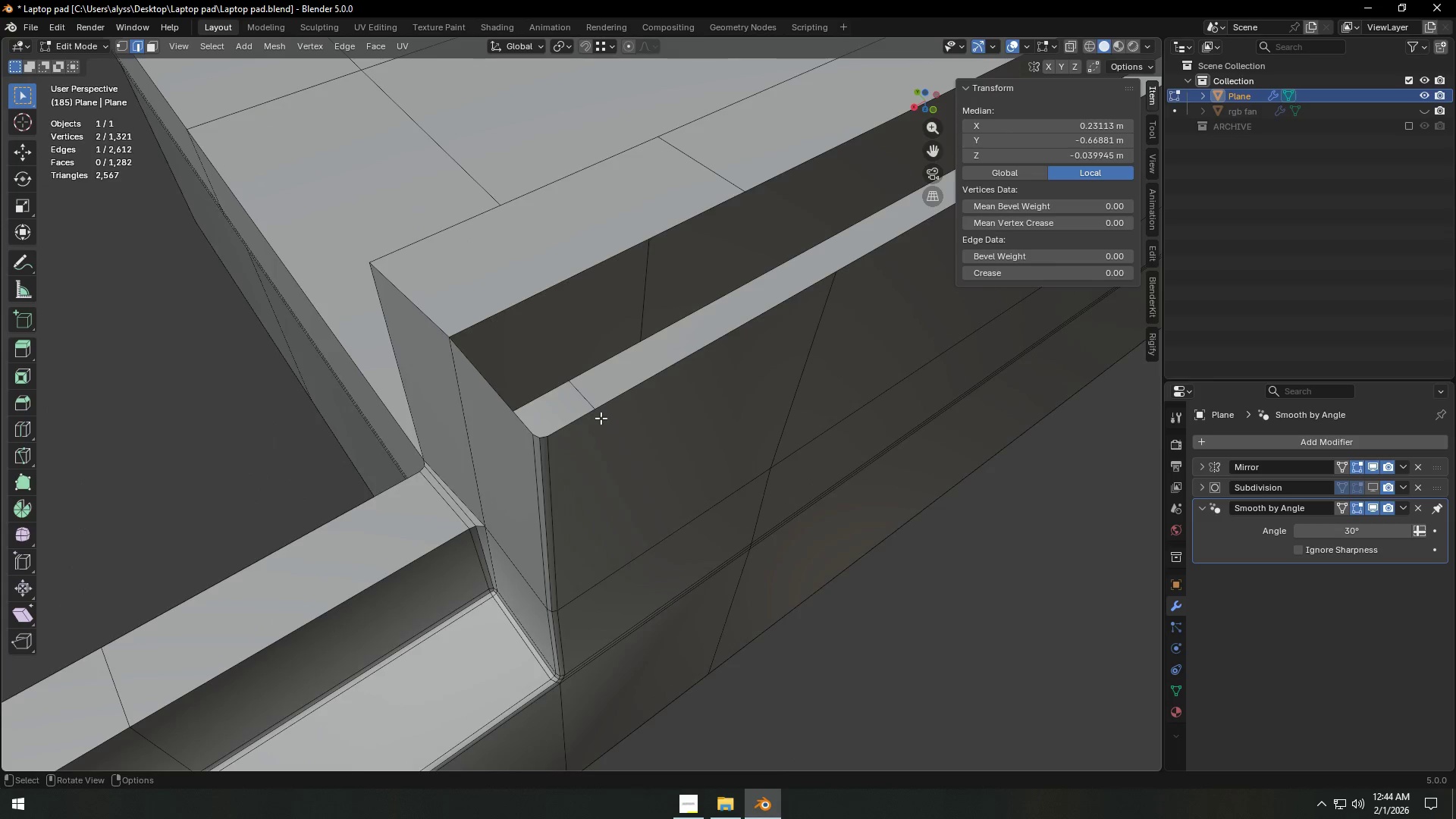 
scroll: coordinate [601, 418], scroll_direction: down, amount: 6.0
 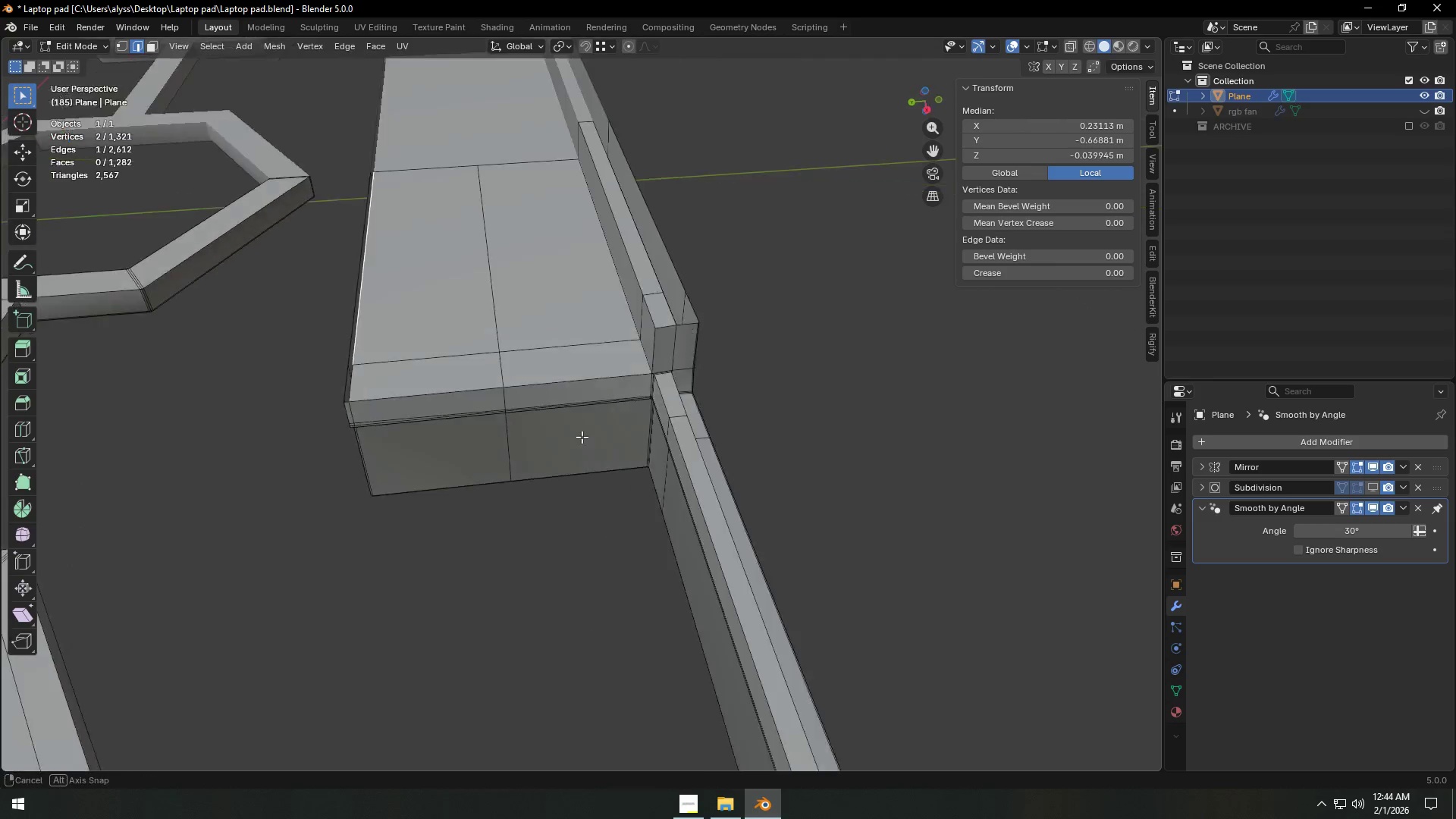 
scroll: coordinate [674, 431], scroll_direction: up, amount: 3.0
 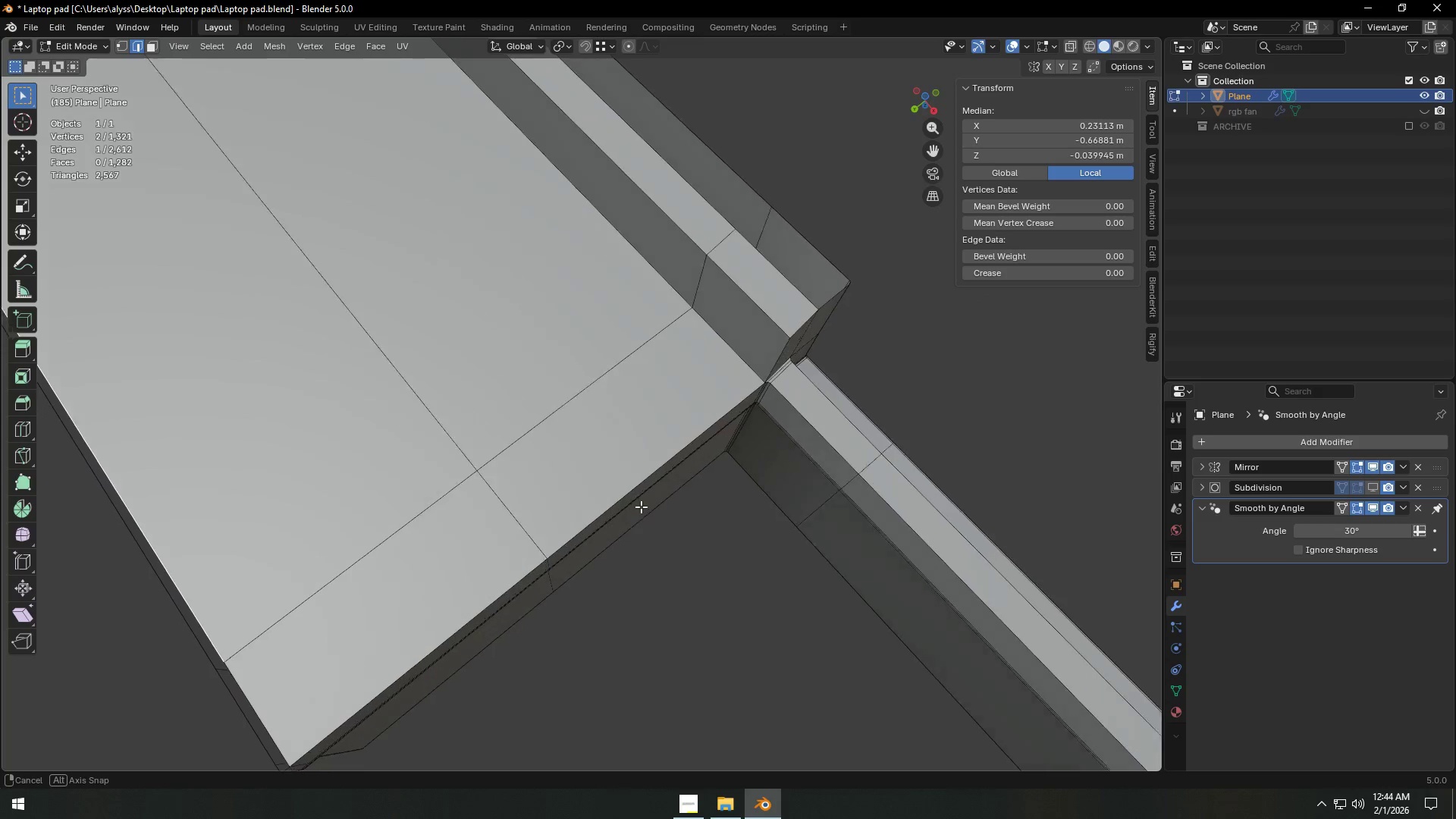 
key(Control+ControlLeft)
 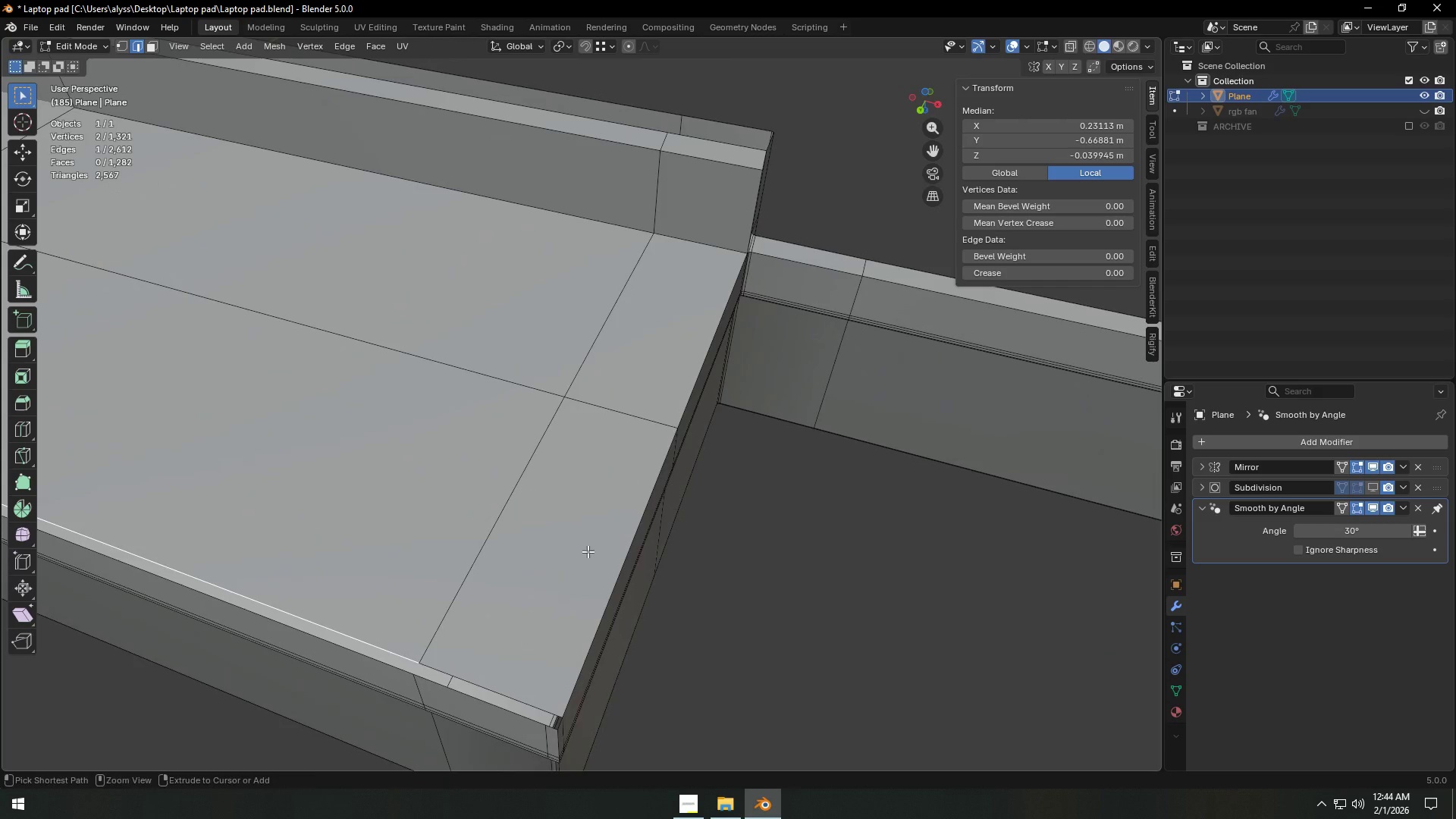 
key(Control+R)
 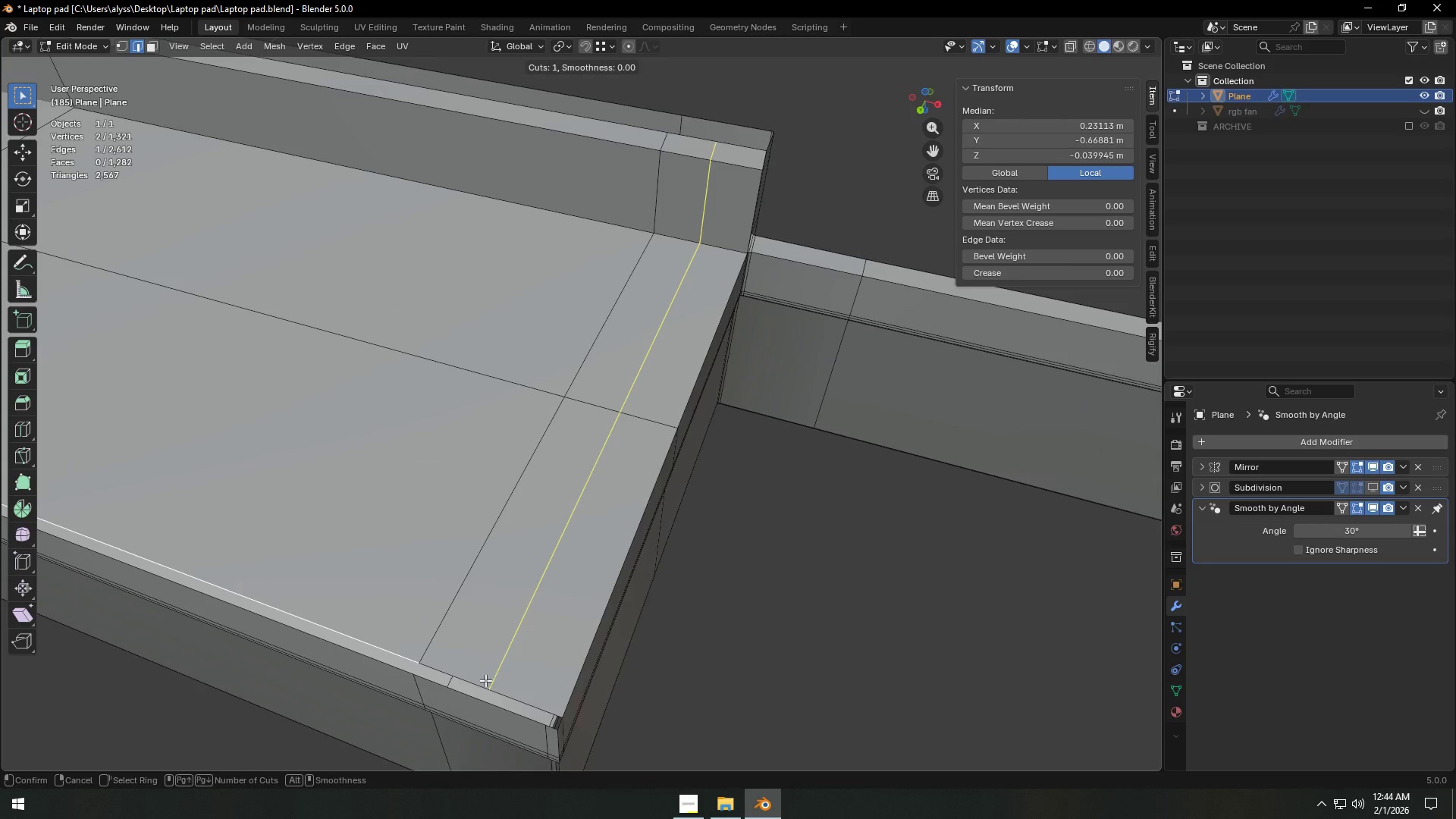 
left_click([485, 680])
 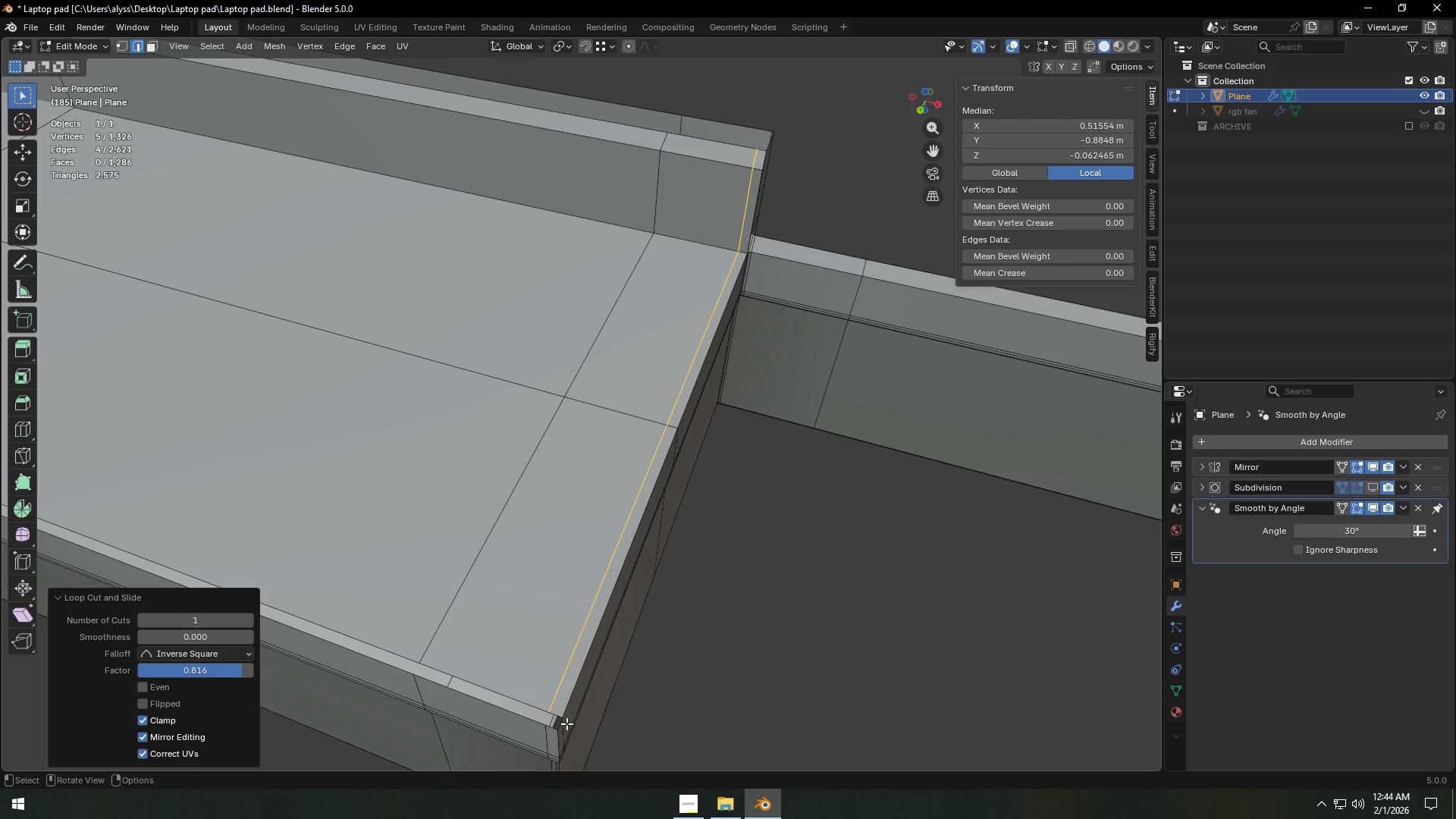 
left_click([560, 725])
 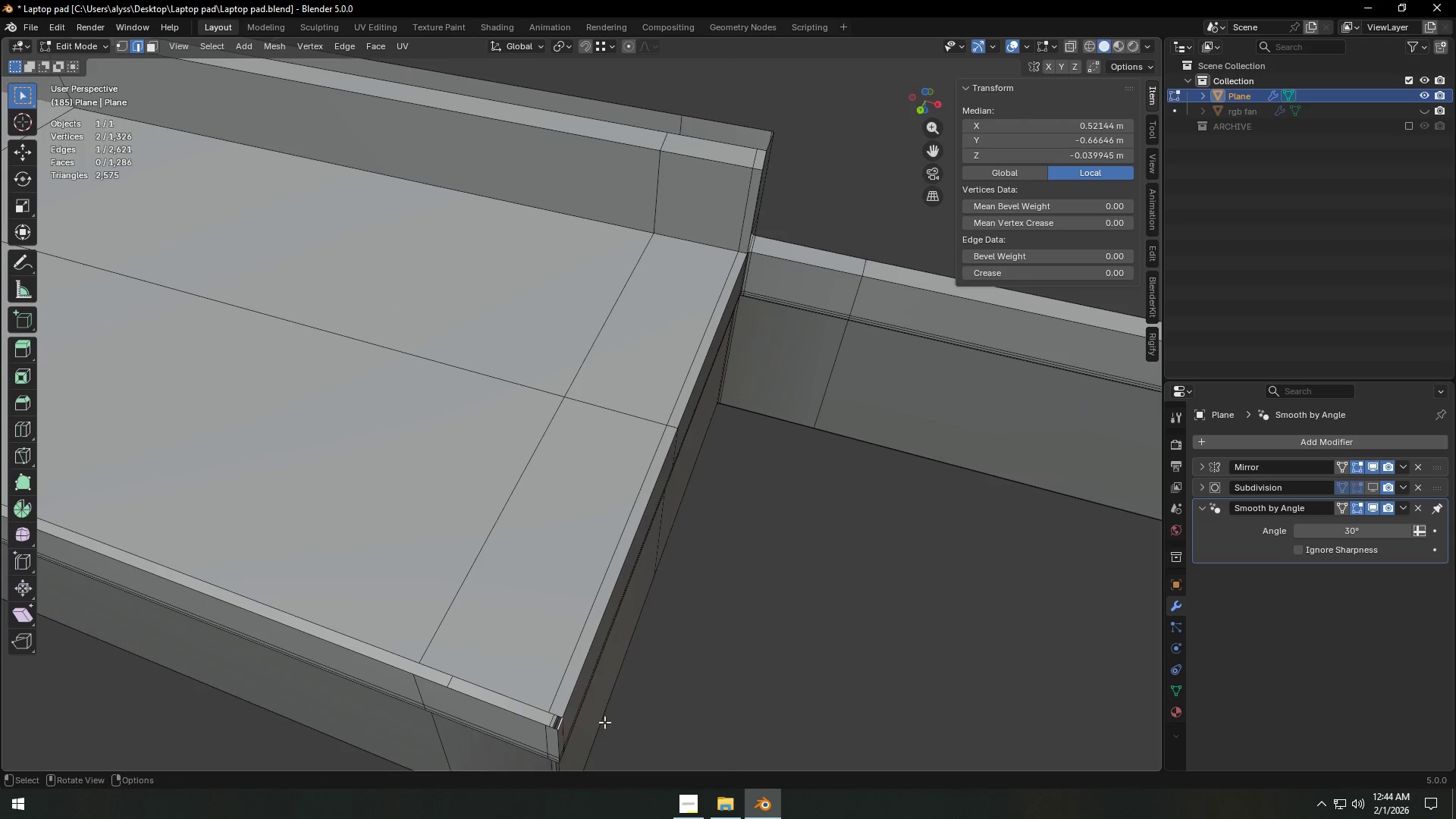 
type(FFF)
 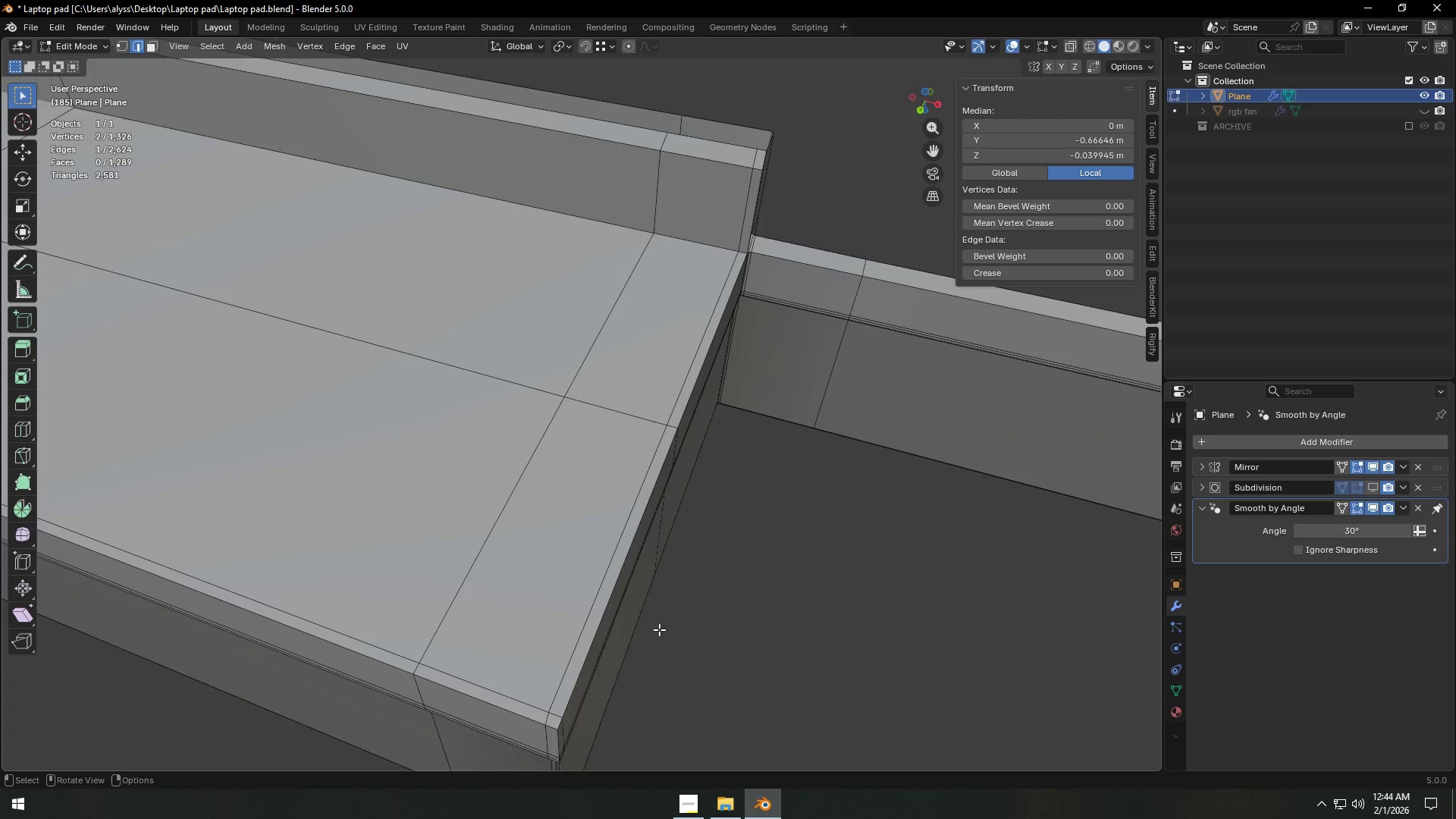 
scroll: coordinate [781, 447], scroll_direction: down, amount: 3.0
 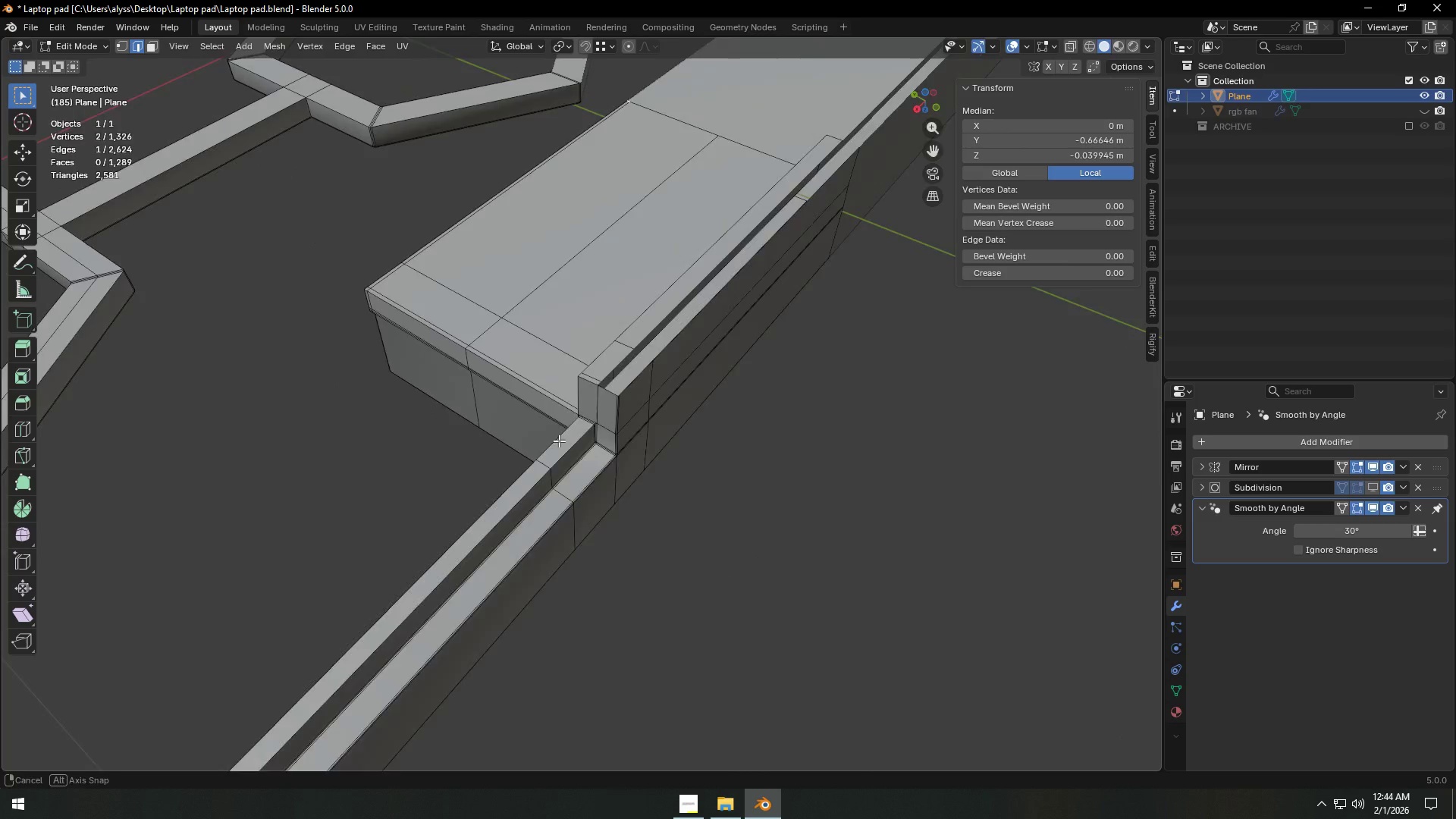 
scroll: coordinate [576, 445], scroll_direction: up, amount: 6.0
 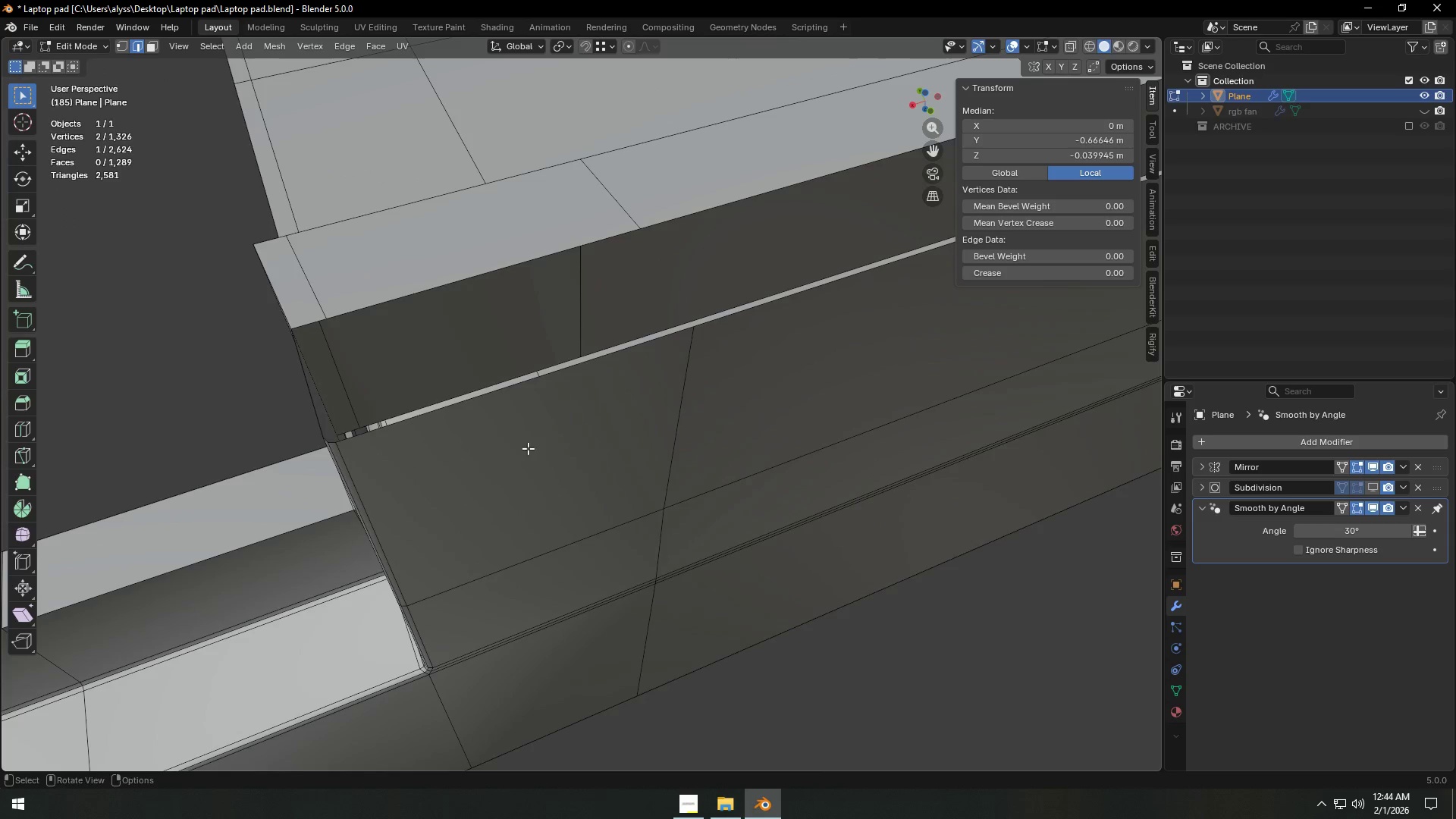 
hold_key(key=ShiftLeft, duration=0.38)
 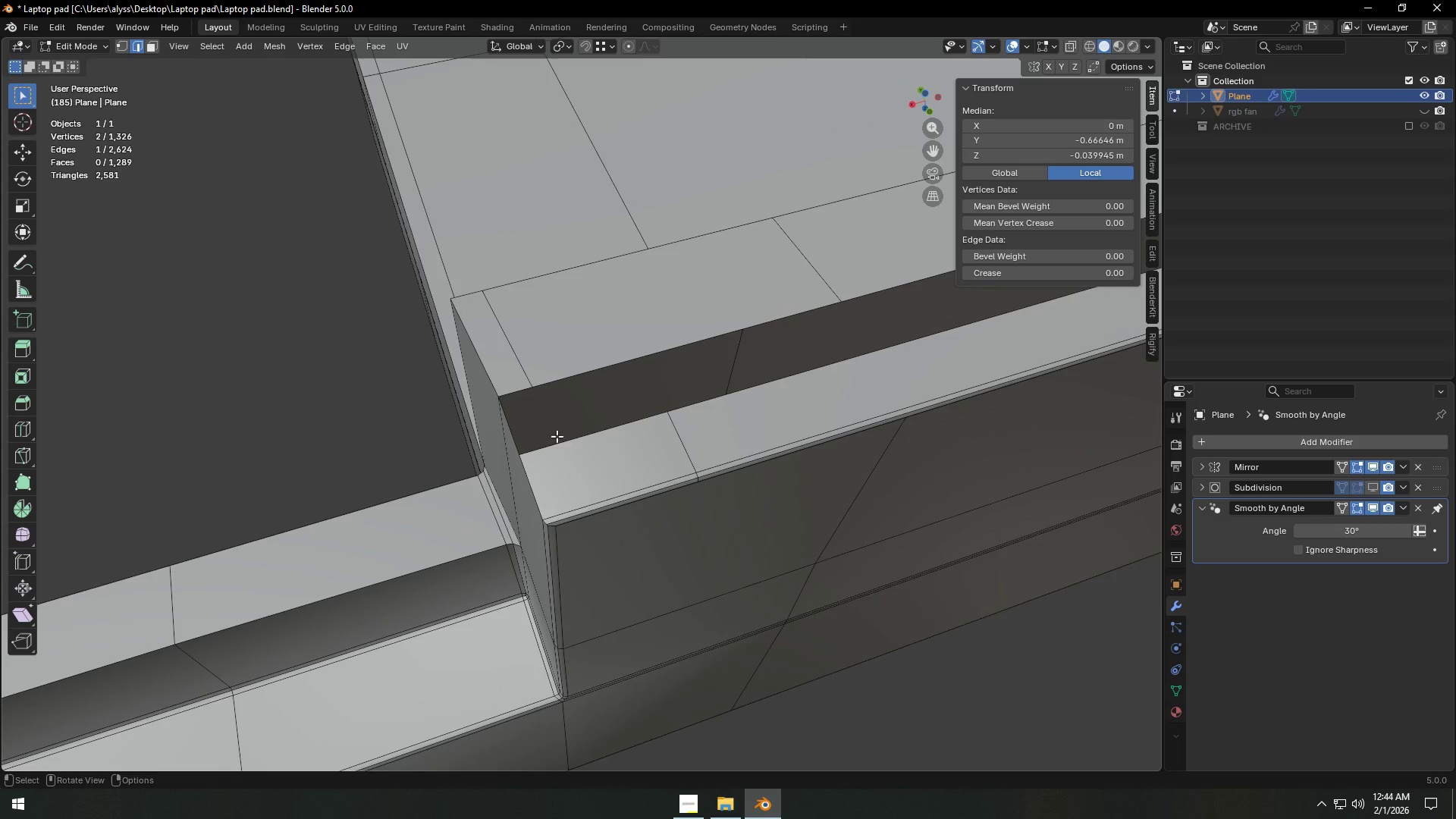 
left_click([513, 396])
 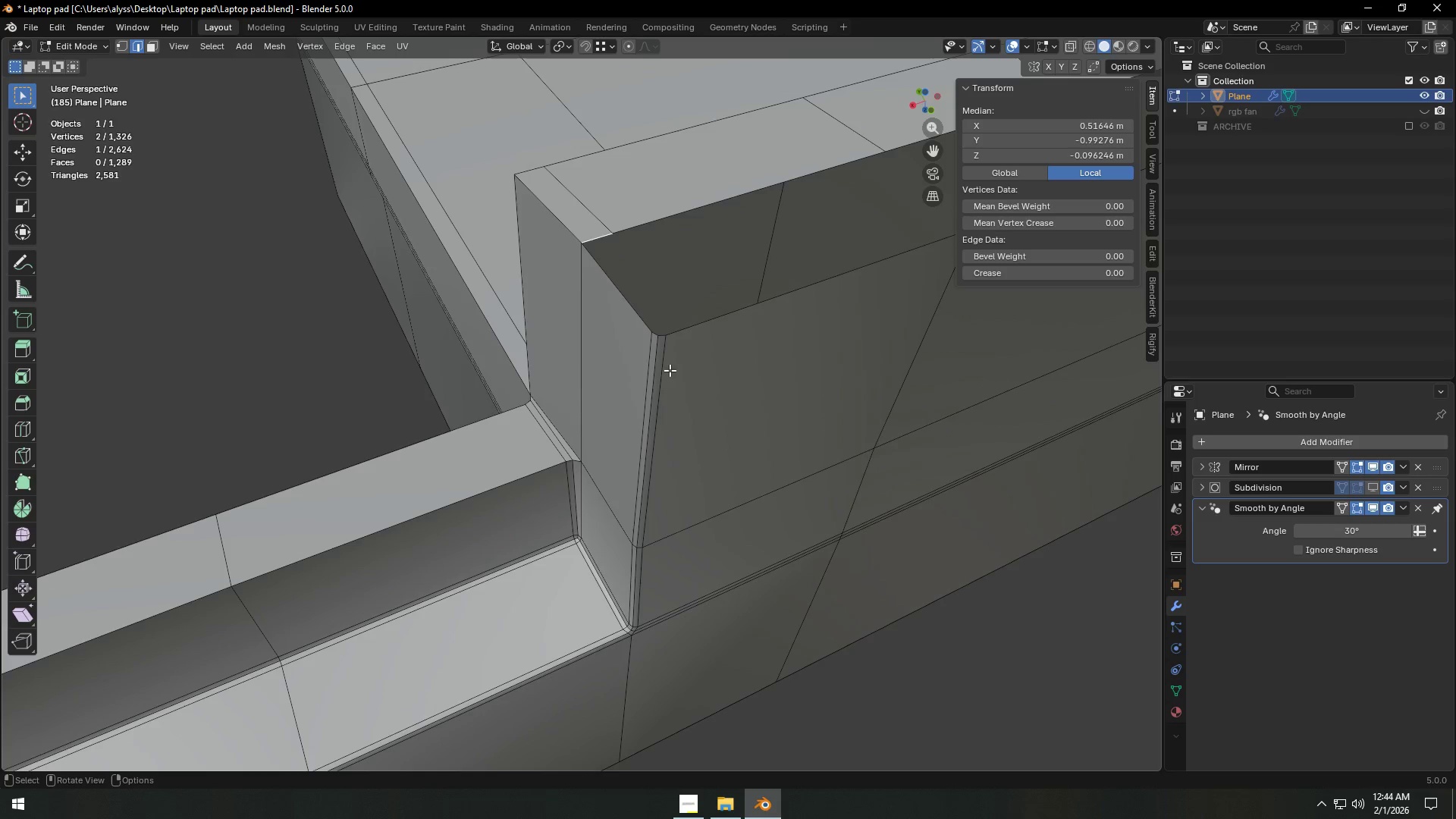 
hold_key(key=ShiftLeft, duration=0.36)
 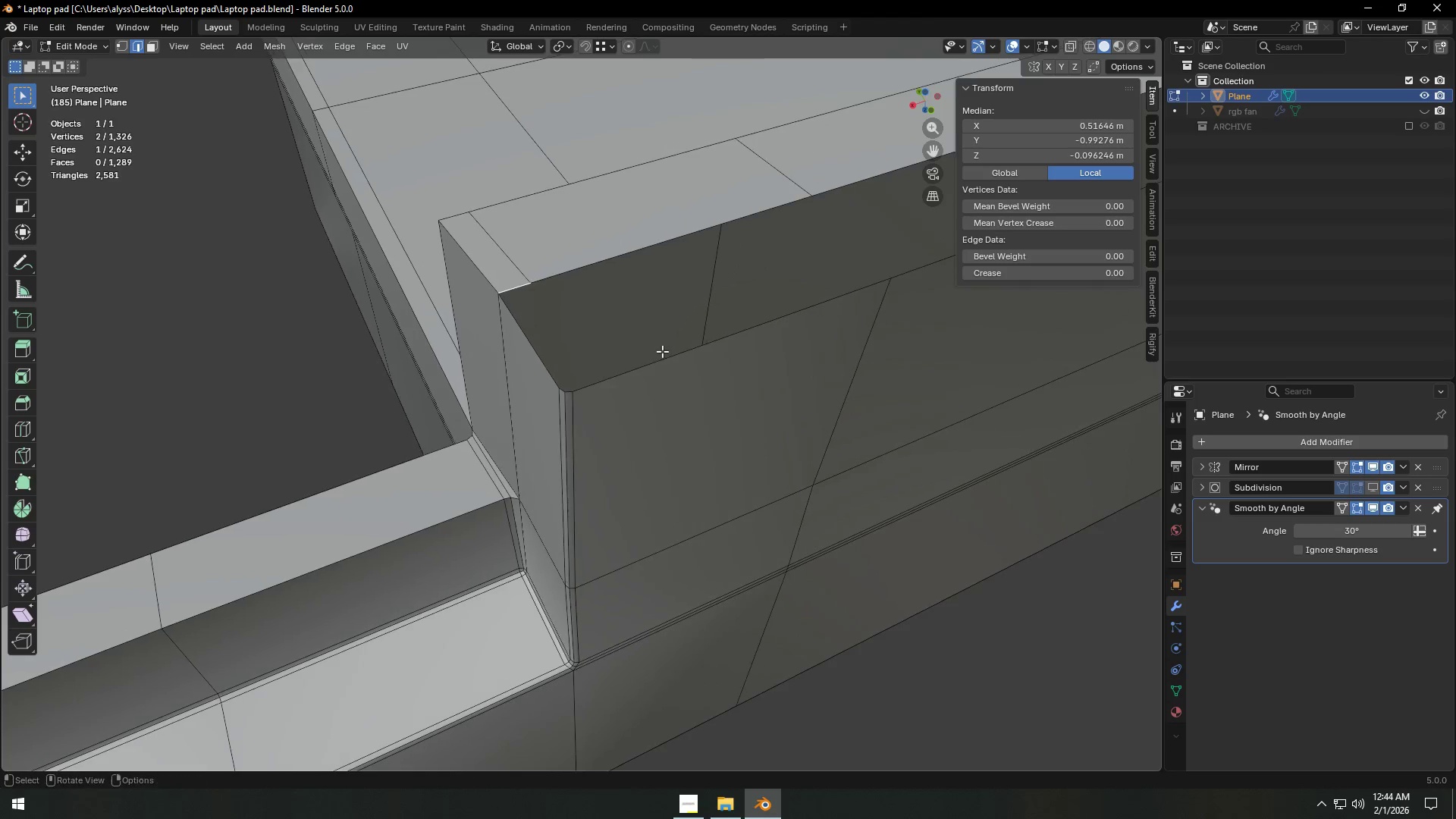 
scroll: coordinate [661, 352], scroll_direction: up, amount: 1.0
 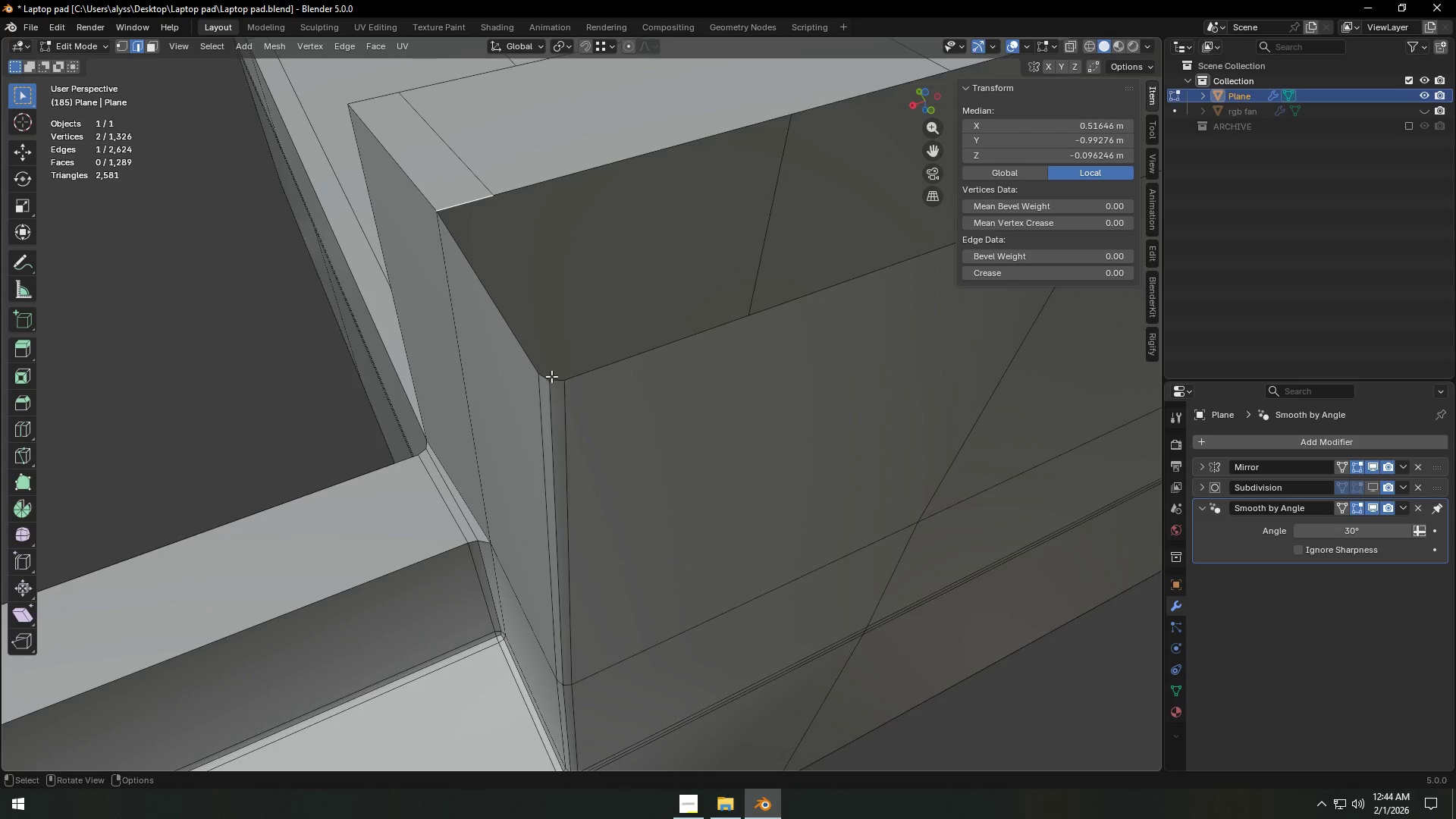 
wait(6.88)
 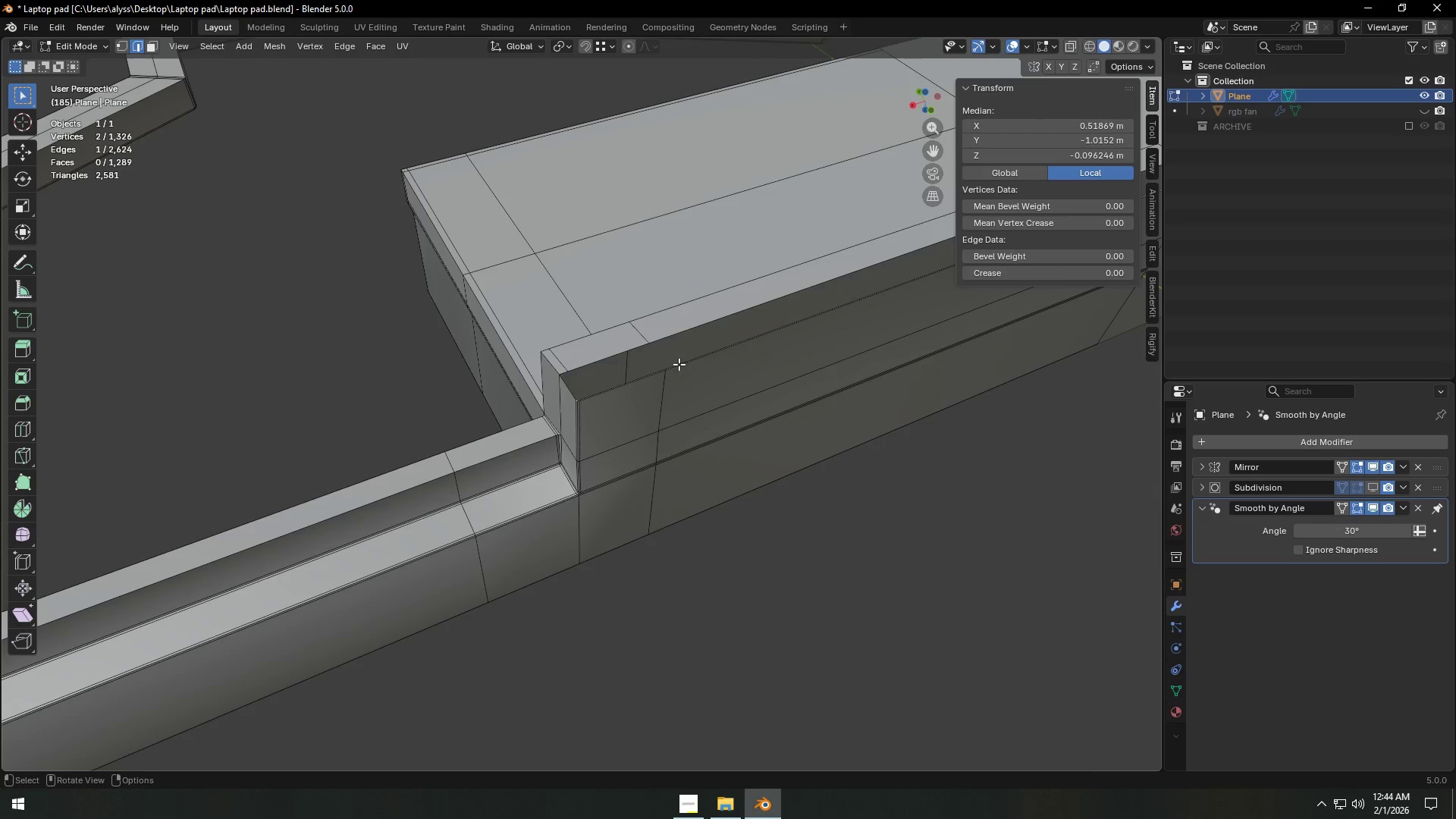 
hold_key(key=ShiftLeft, duration=0.48)
 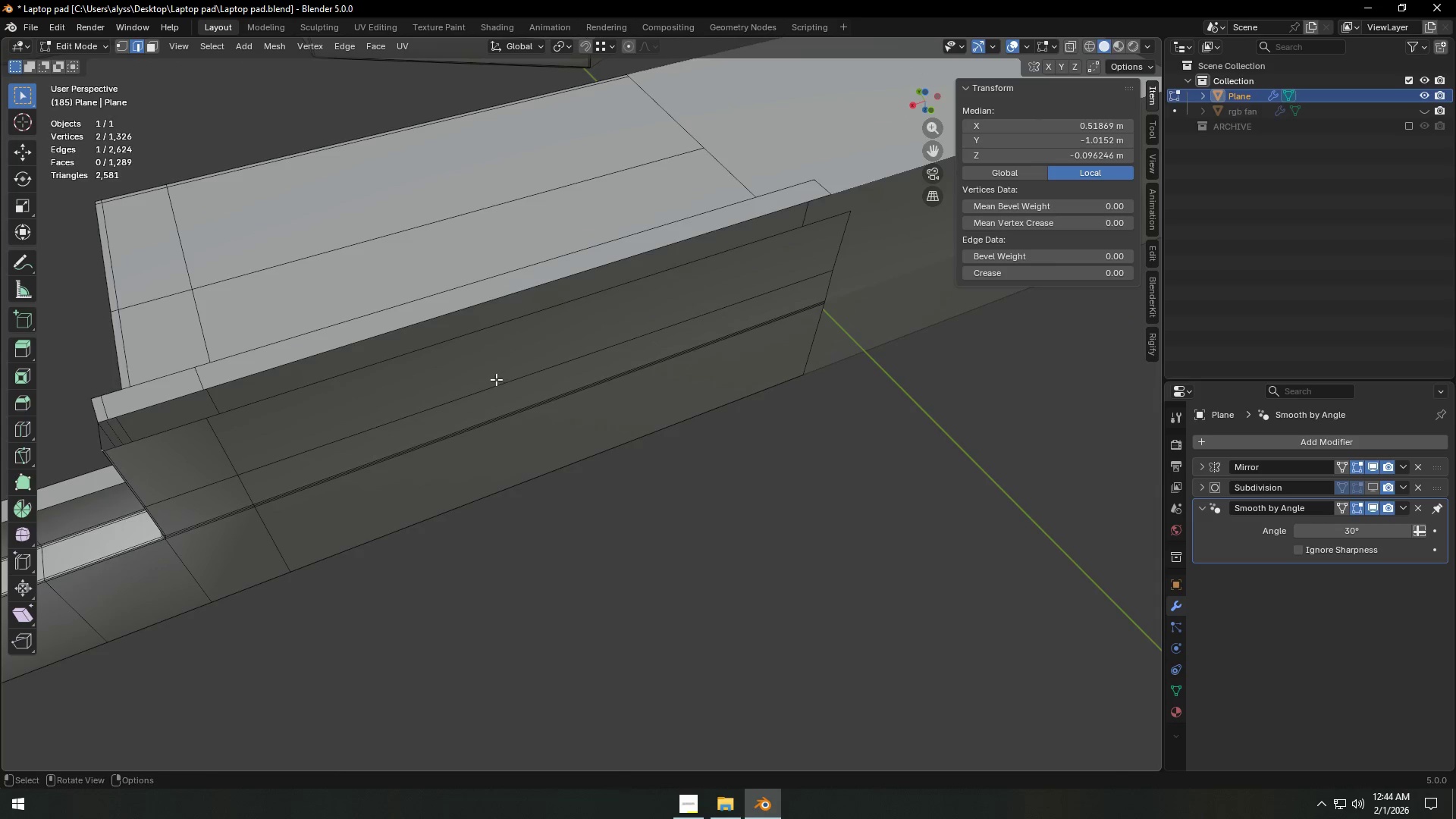 
scroll: coordinate [622, 366], scroll_direction: down, amount: 5.0
 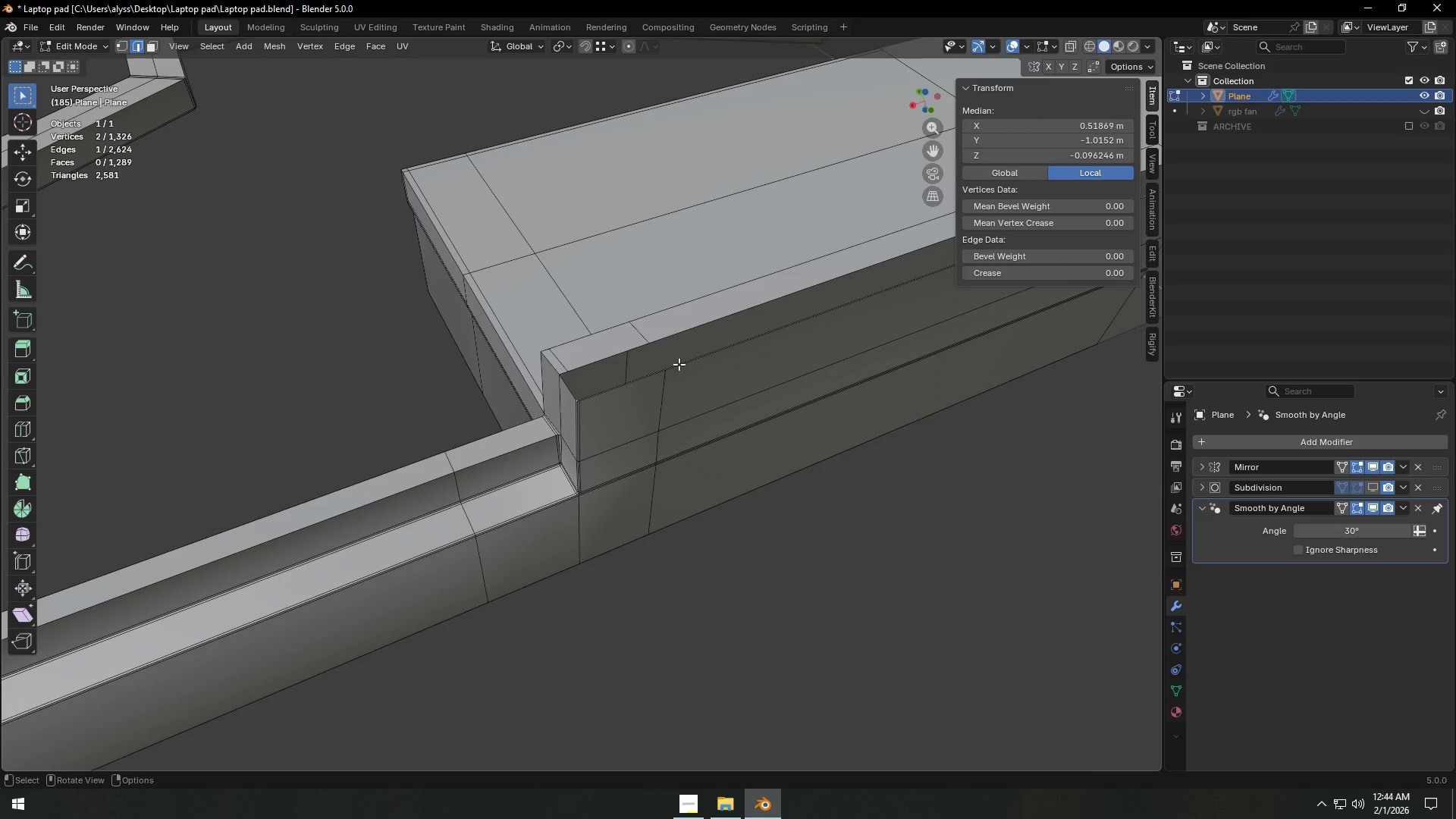 
type(EX)
 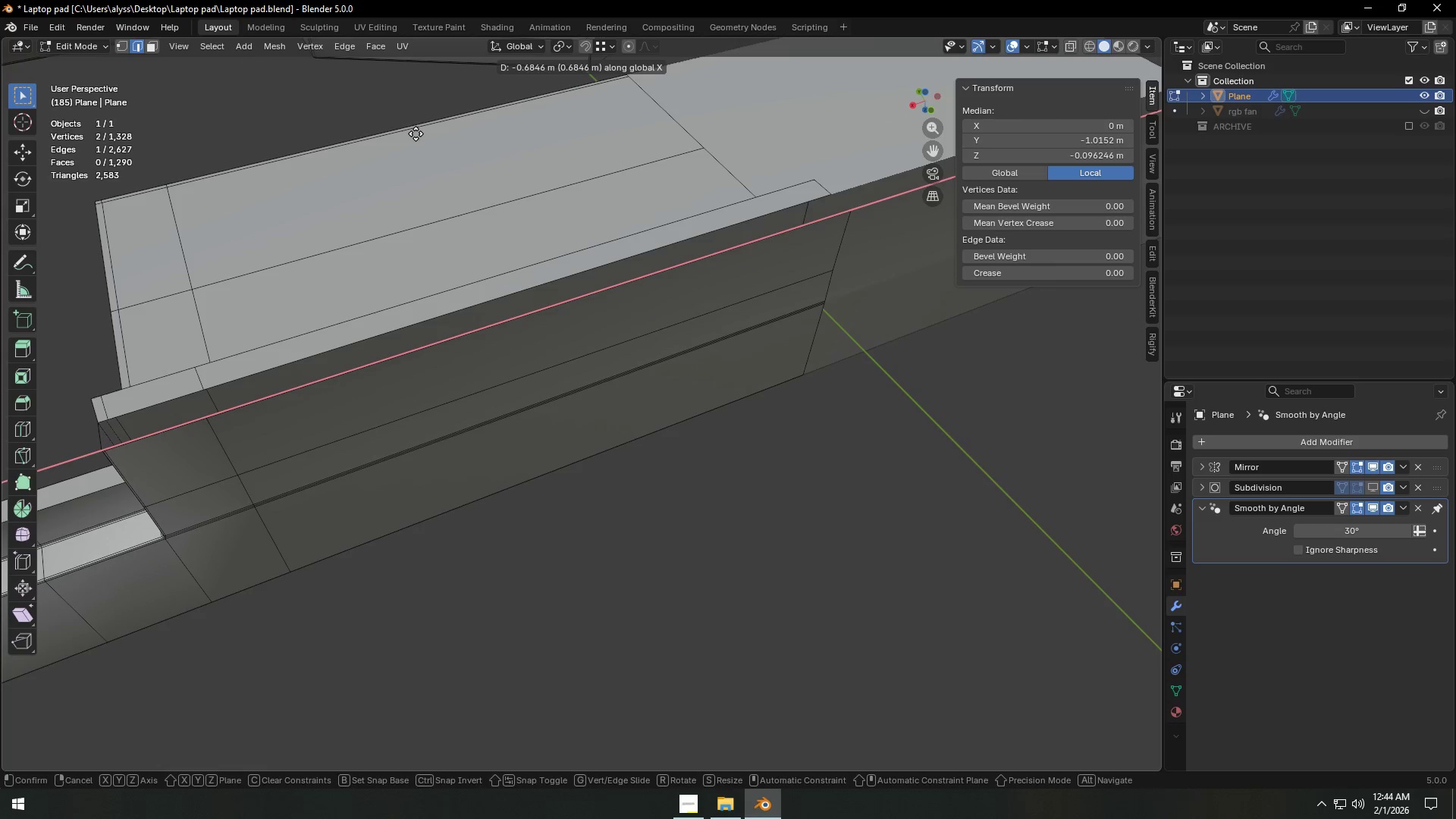 
left_click([488, 130])
 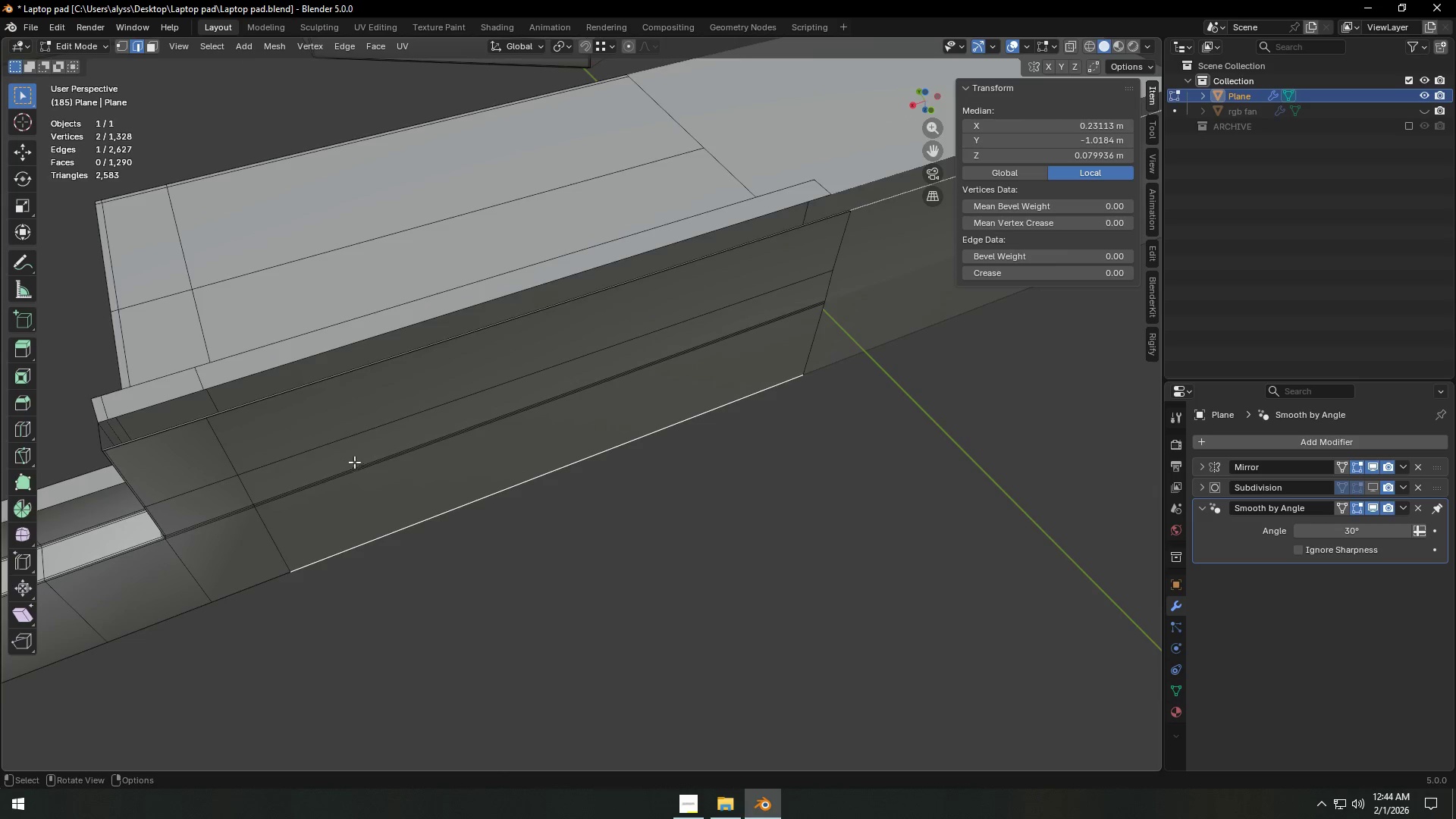 
hold_key(key=ShiftLeft, duration=0.62)
 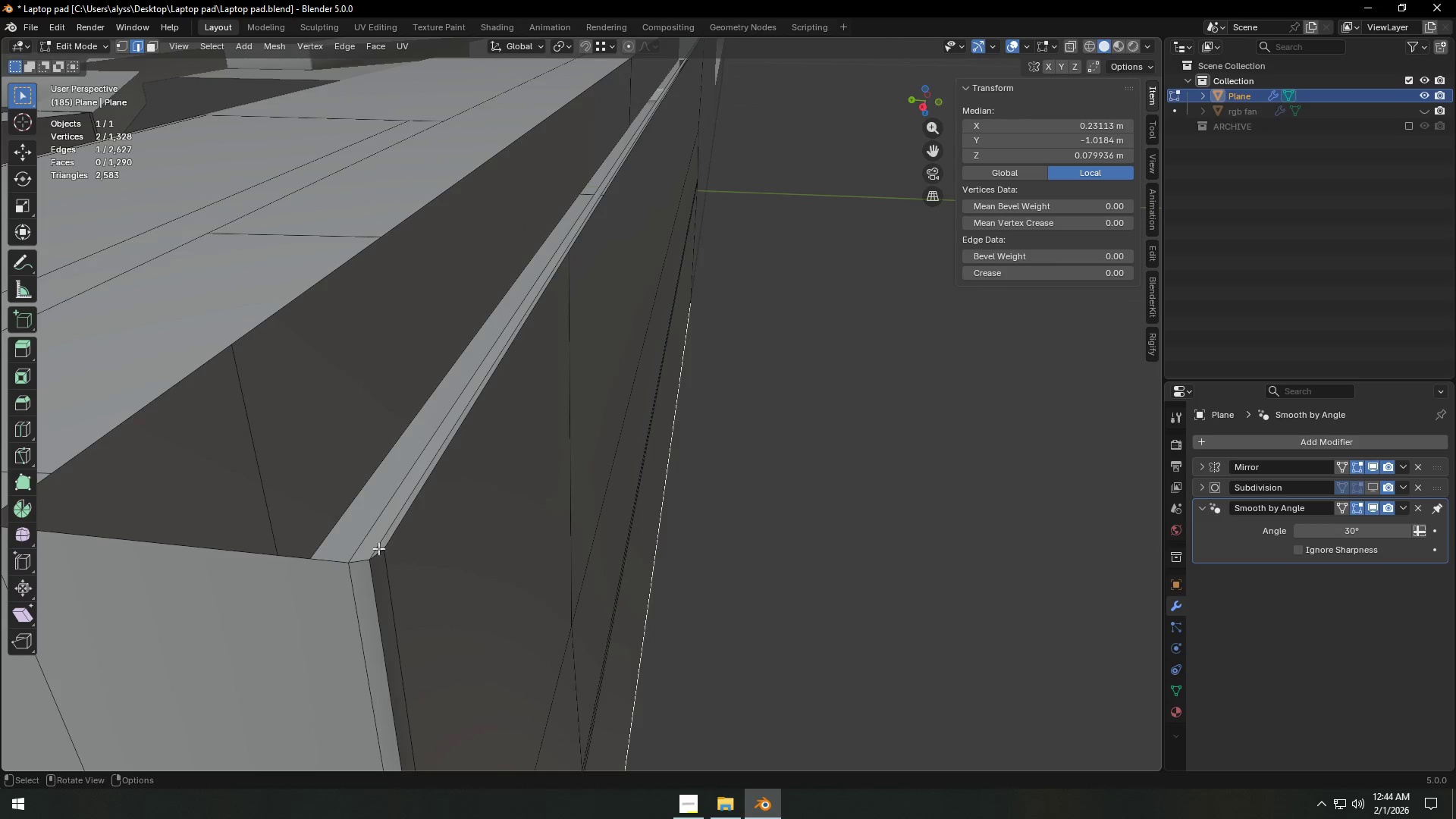 
scroll: coordinate [476, 443], scroll_direction: up, amount: 3.0
 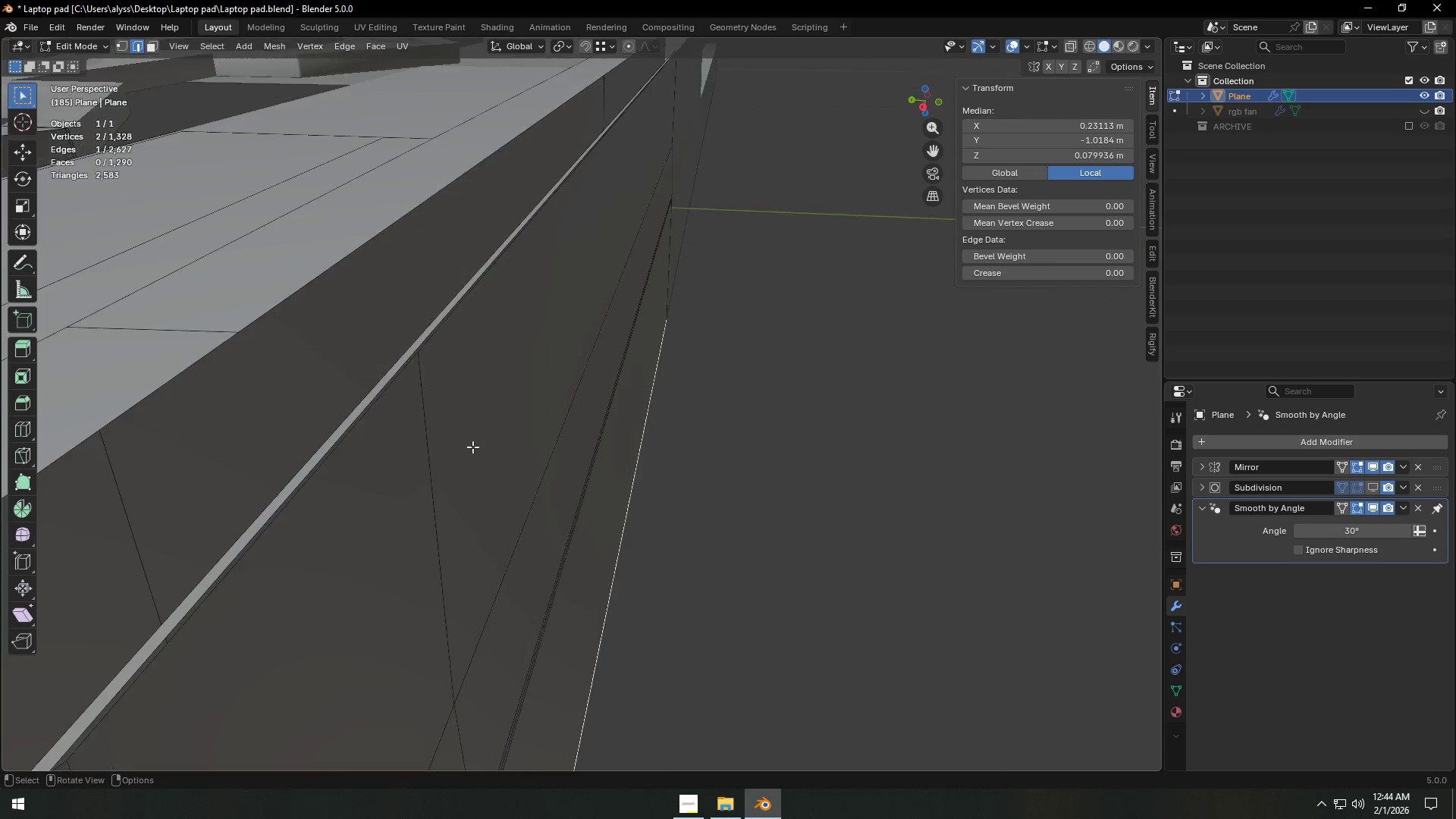 
left_click([376, 551])
 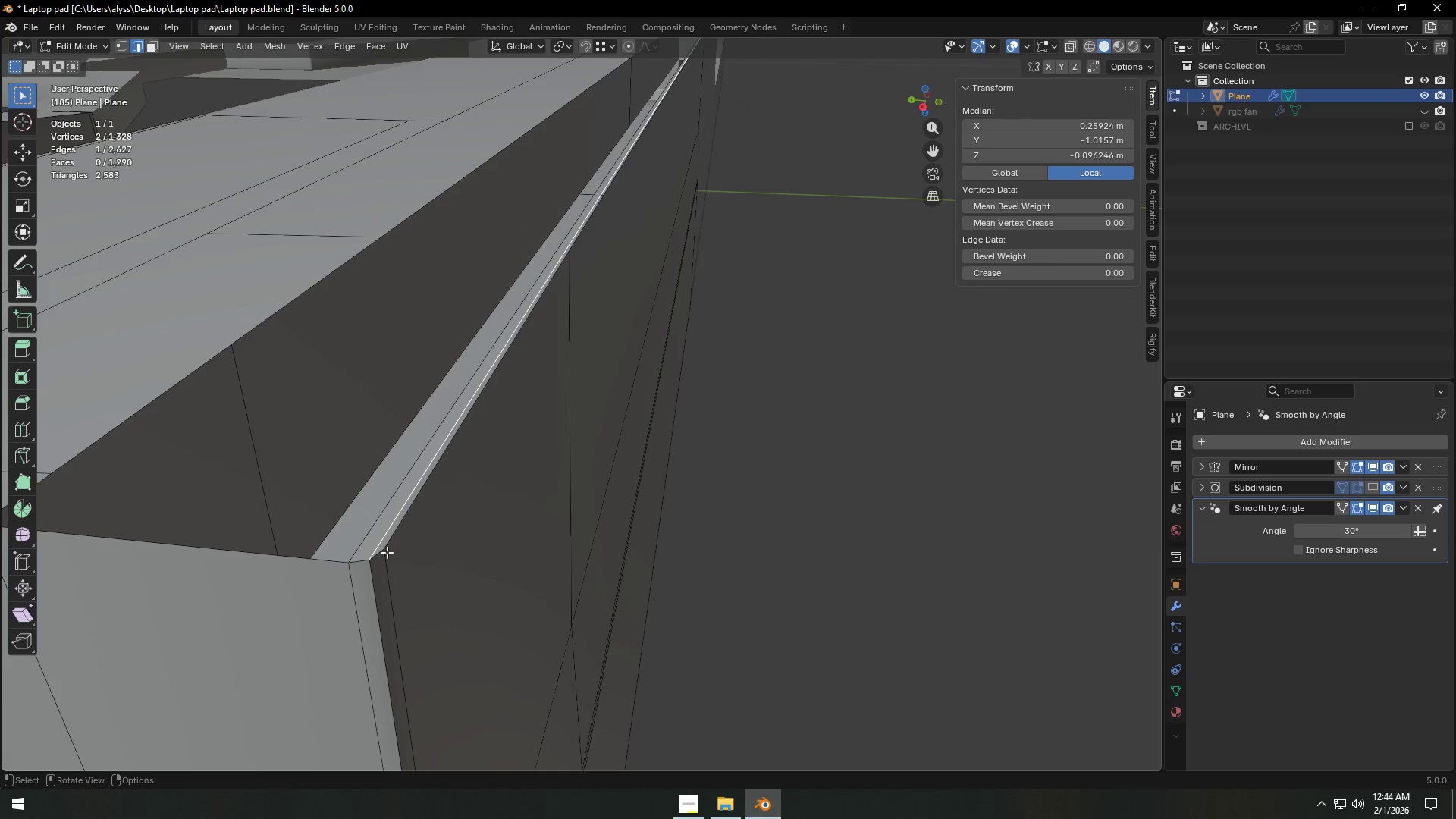 
left_click([380, 552])
 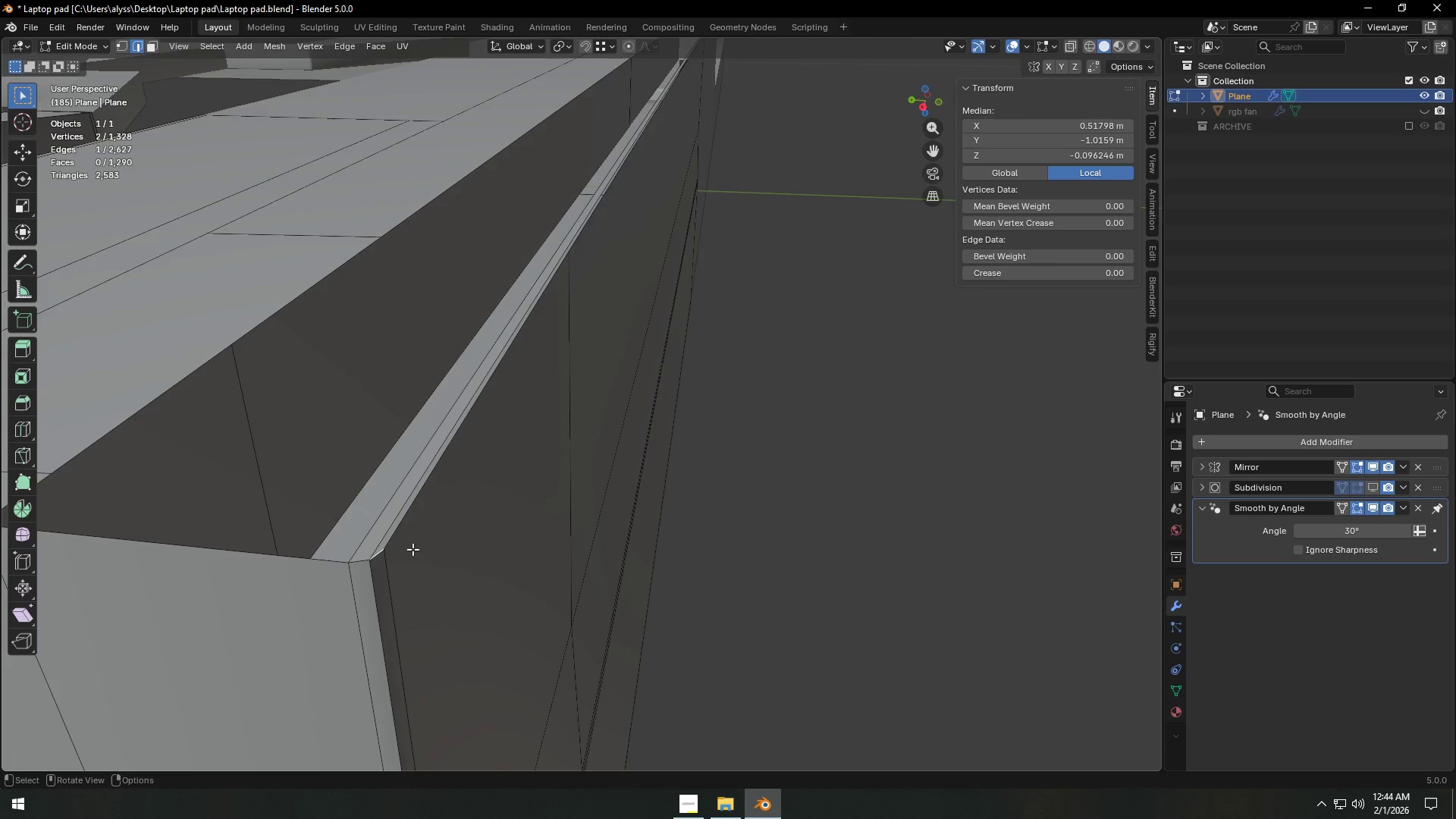 
key(F)
 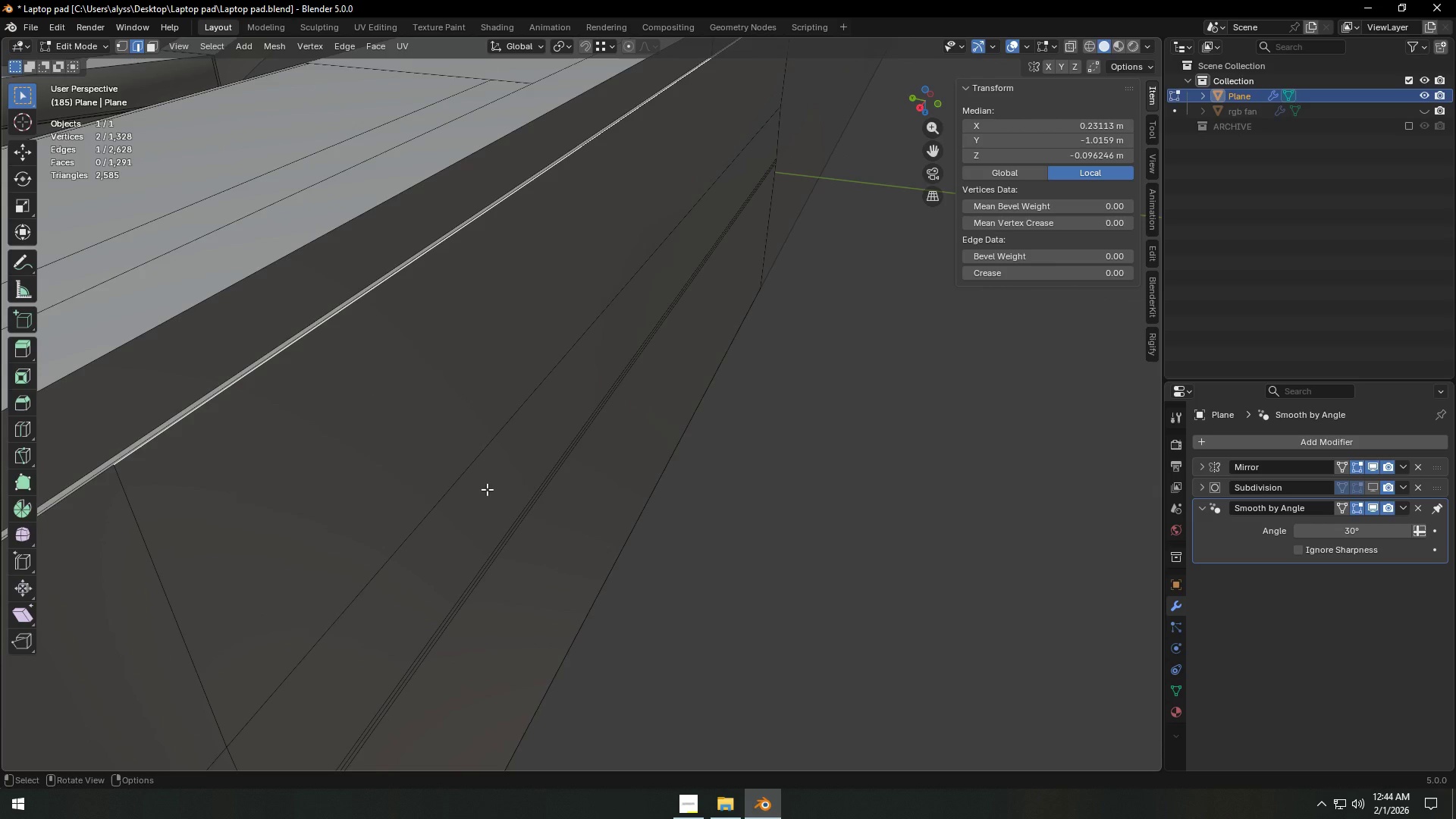 
key(F)
 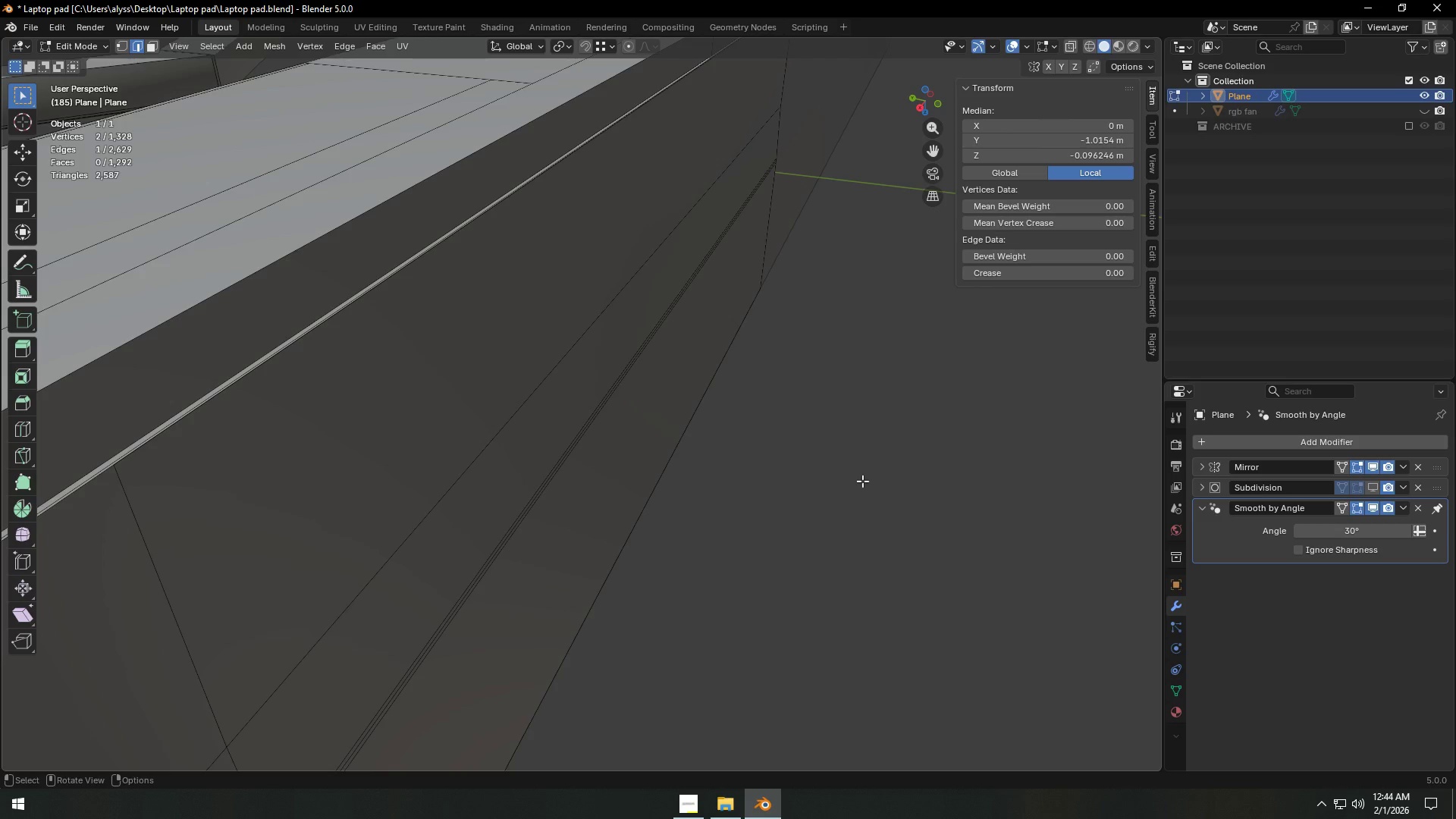 
left_click([862, 481])
 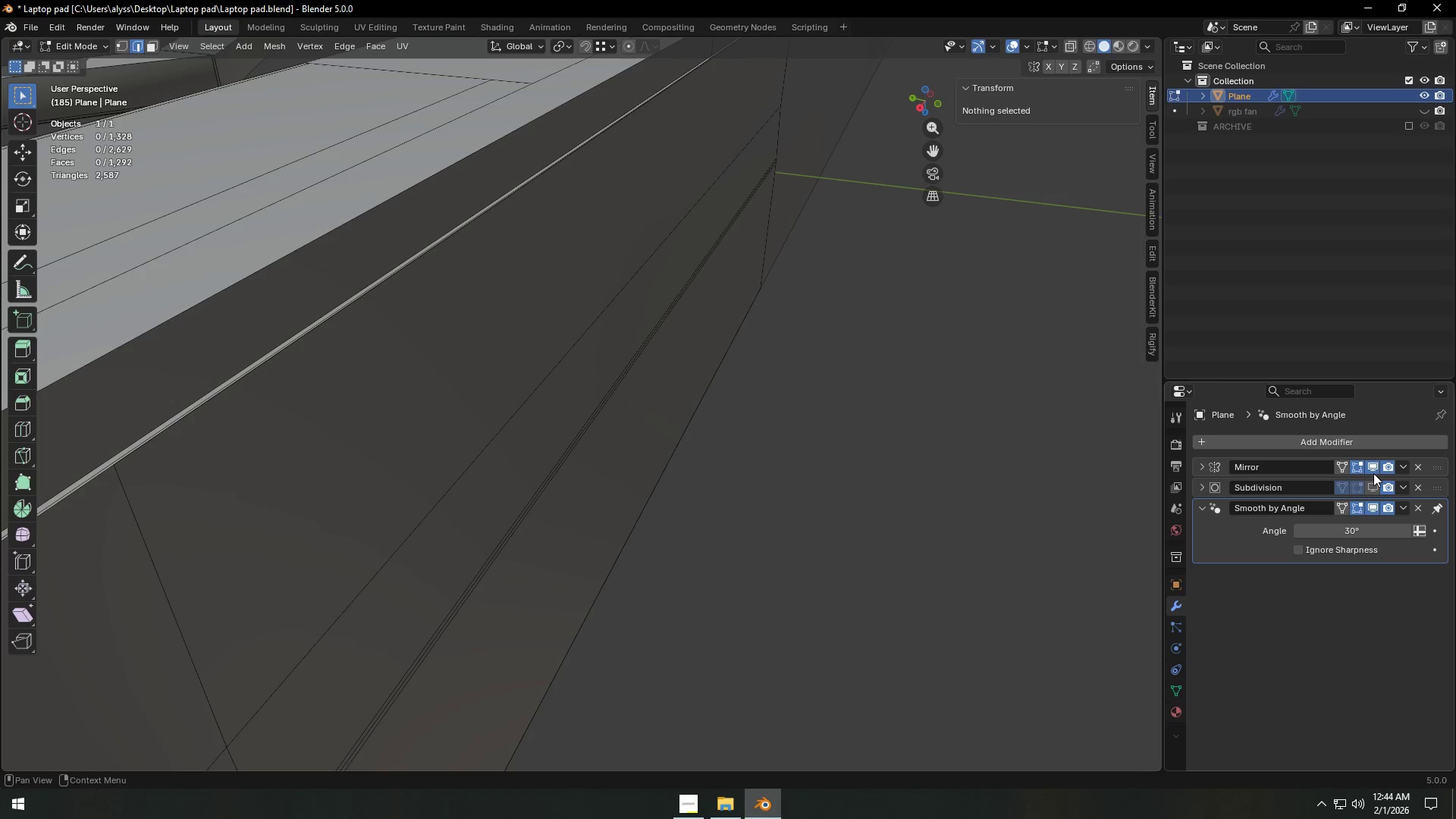 
left_click([1373, 482])
 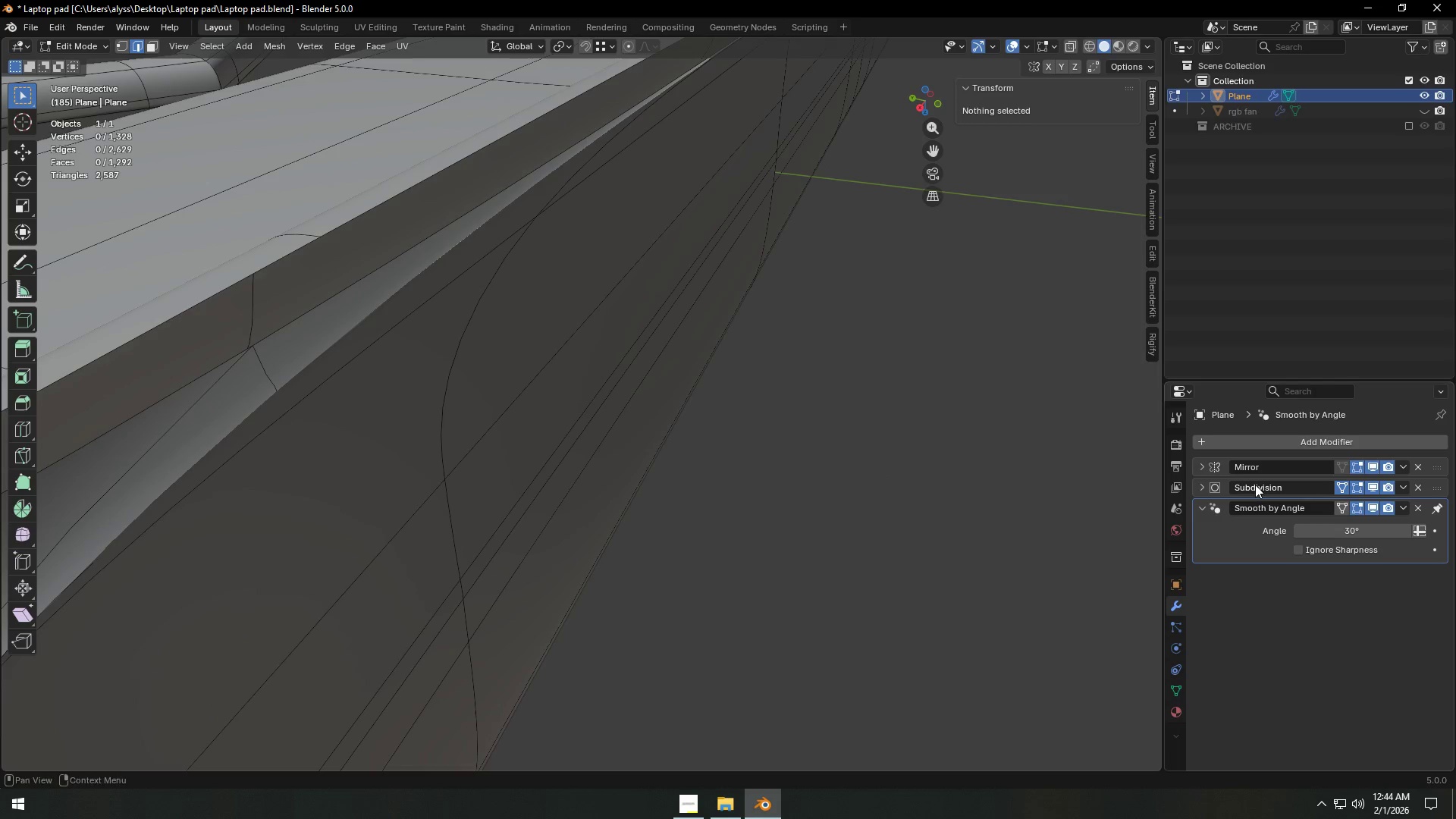 
scroll: coordinate [629, 475], scroll_direction: down, amount: 3.0
 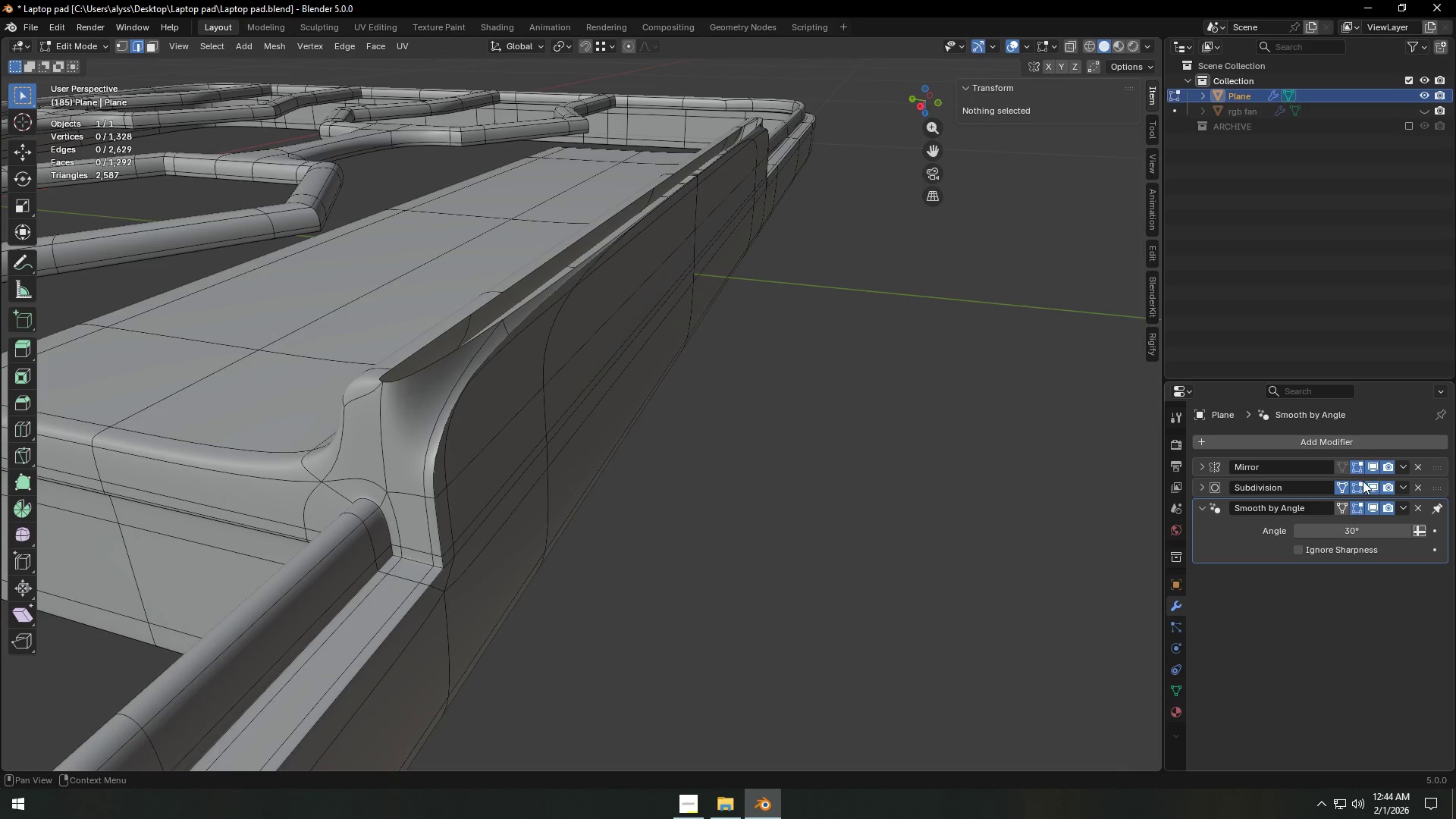 
left_click([1372, 485])
 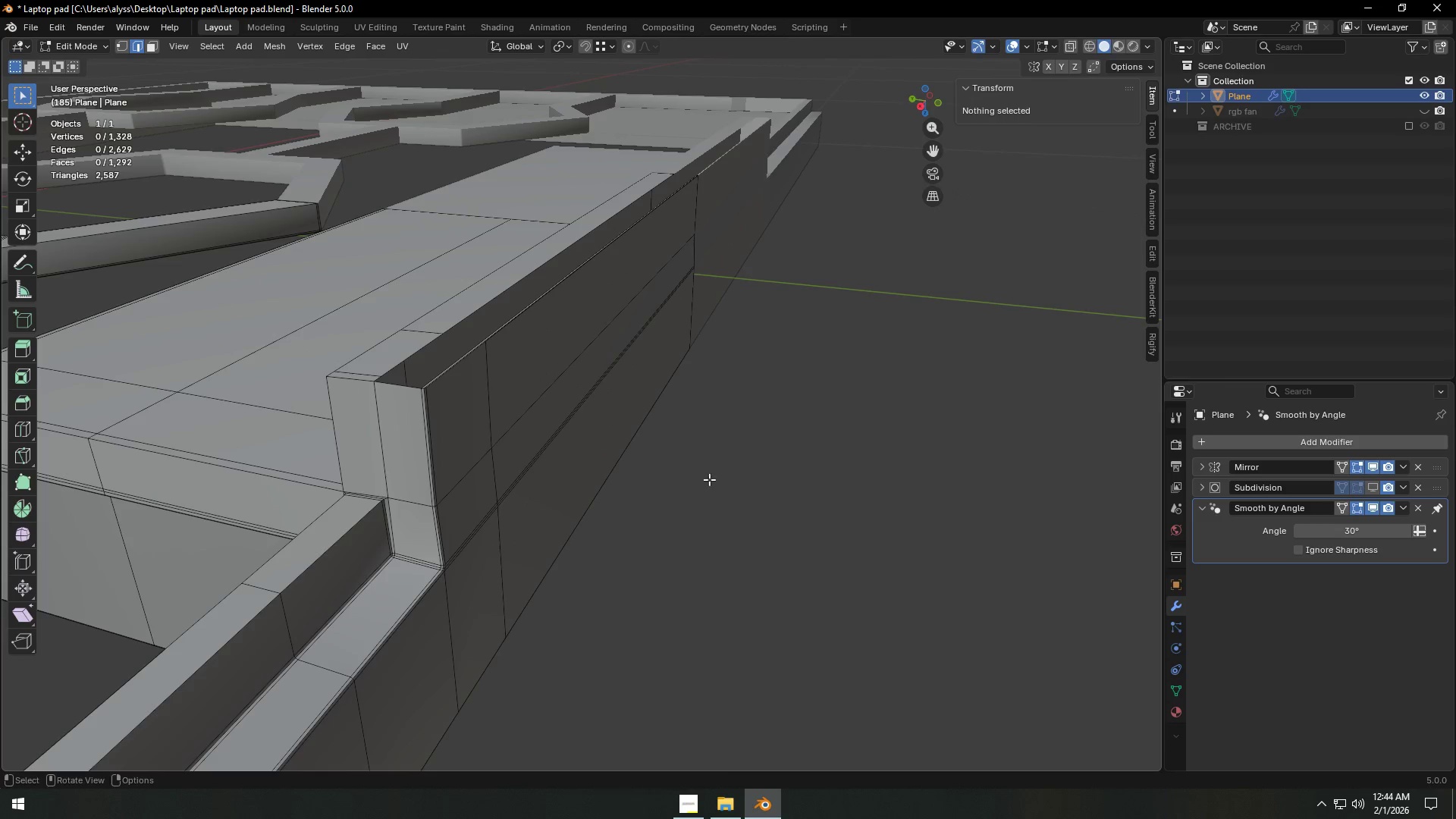 
scroll: coordinate [658, 474], scroll_direction: down, amount: 1.0
 